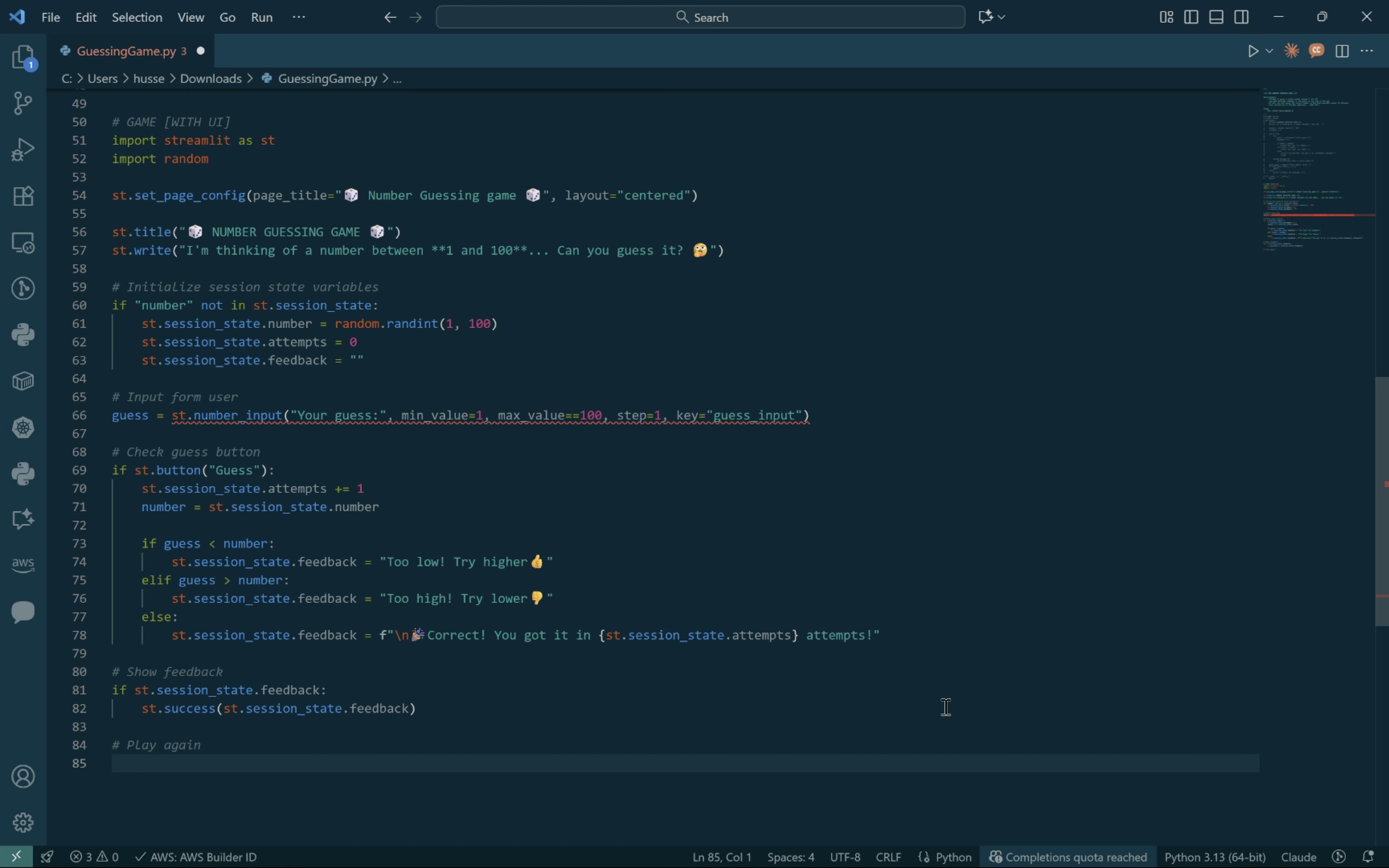 
type(if st.button("Play Again)
 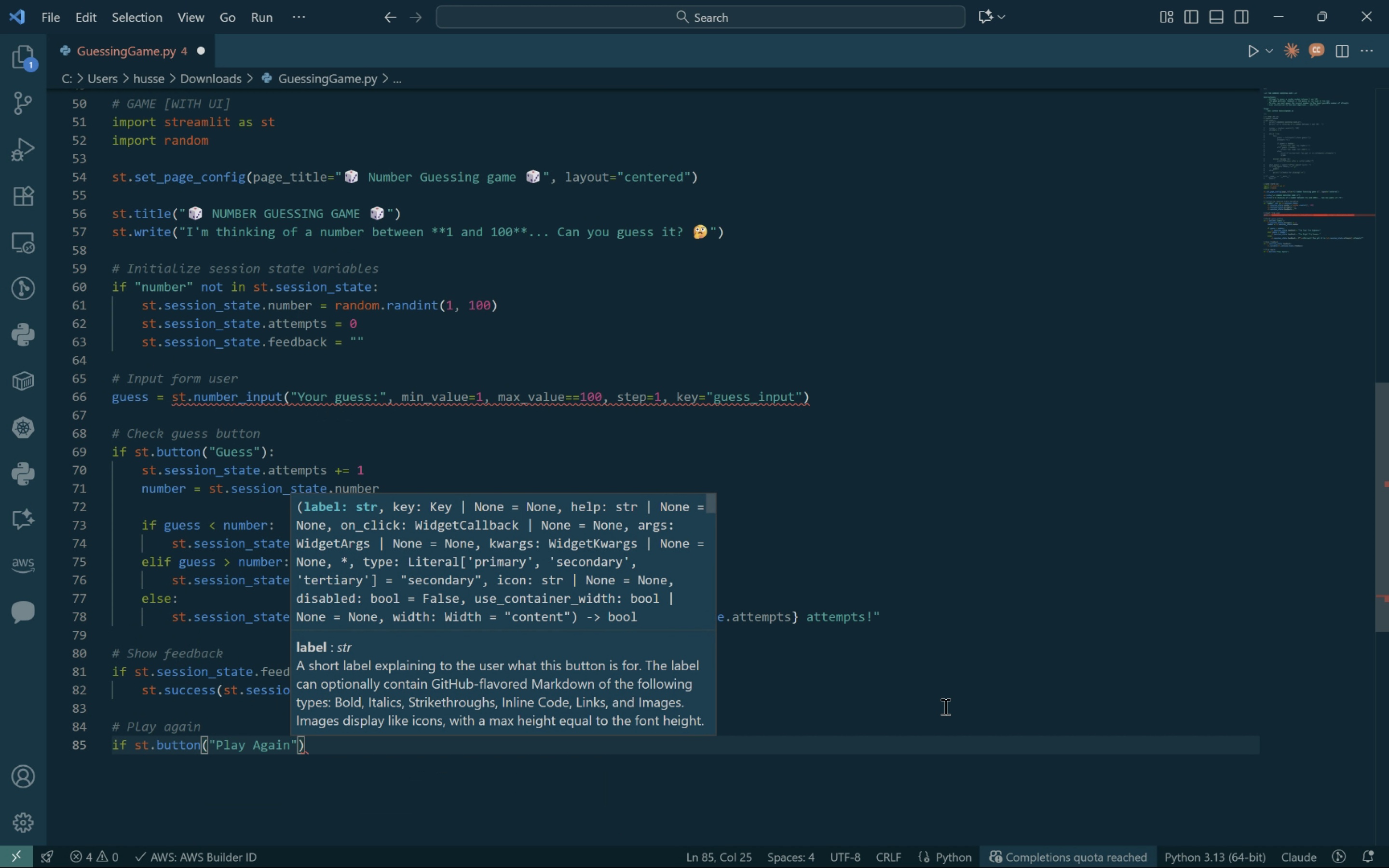 
key(ArrowRight)
 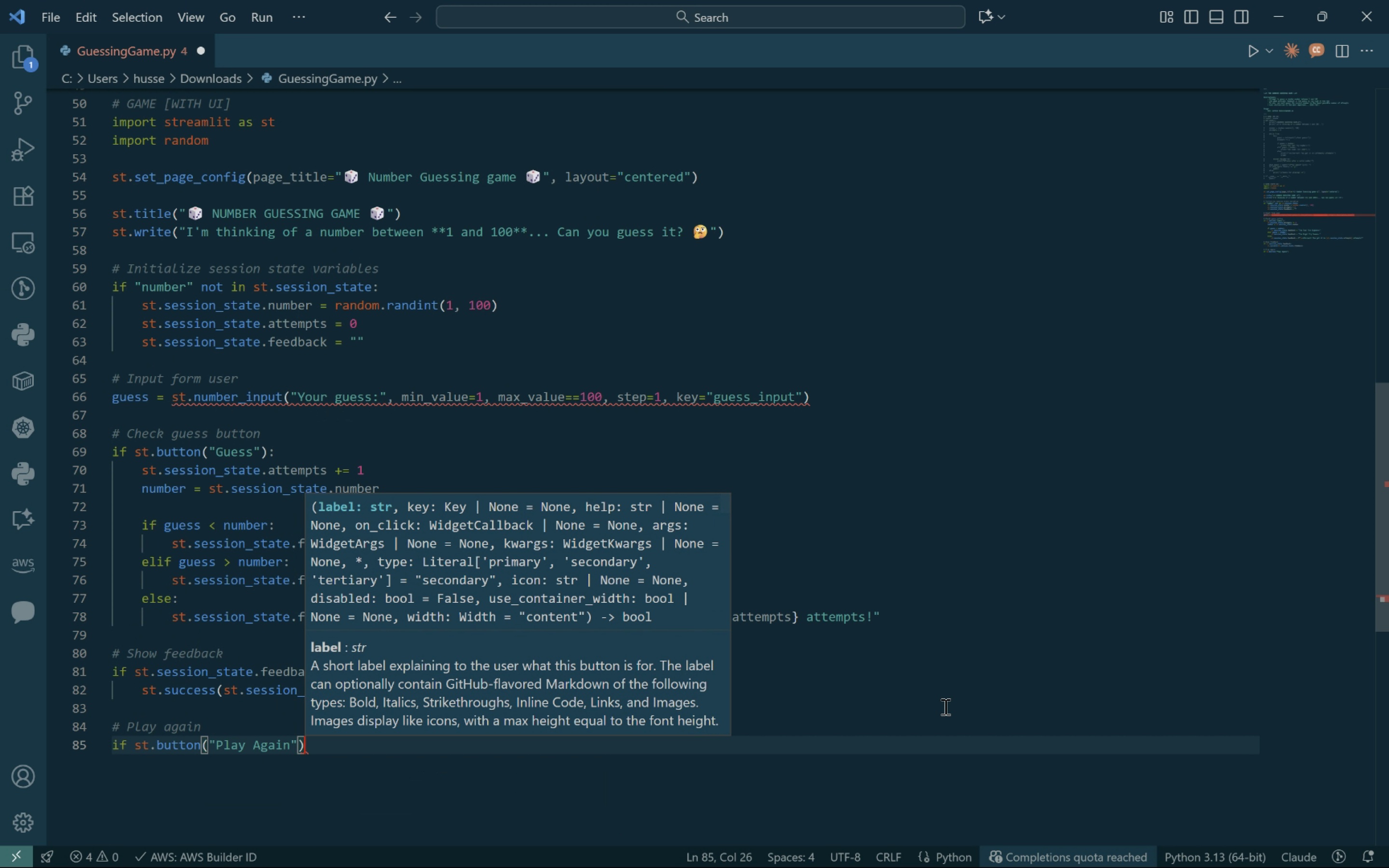 
key(ArrowRight)
 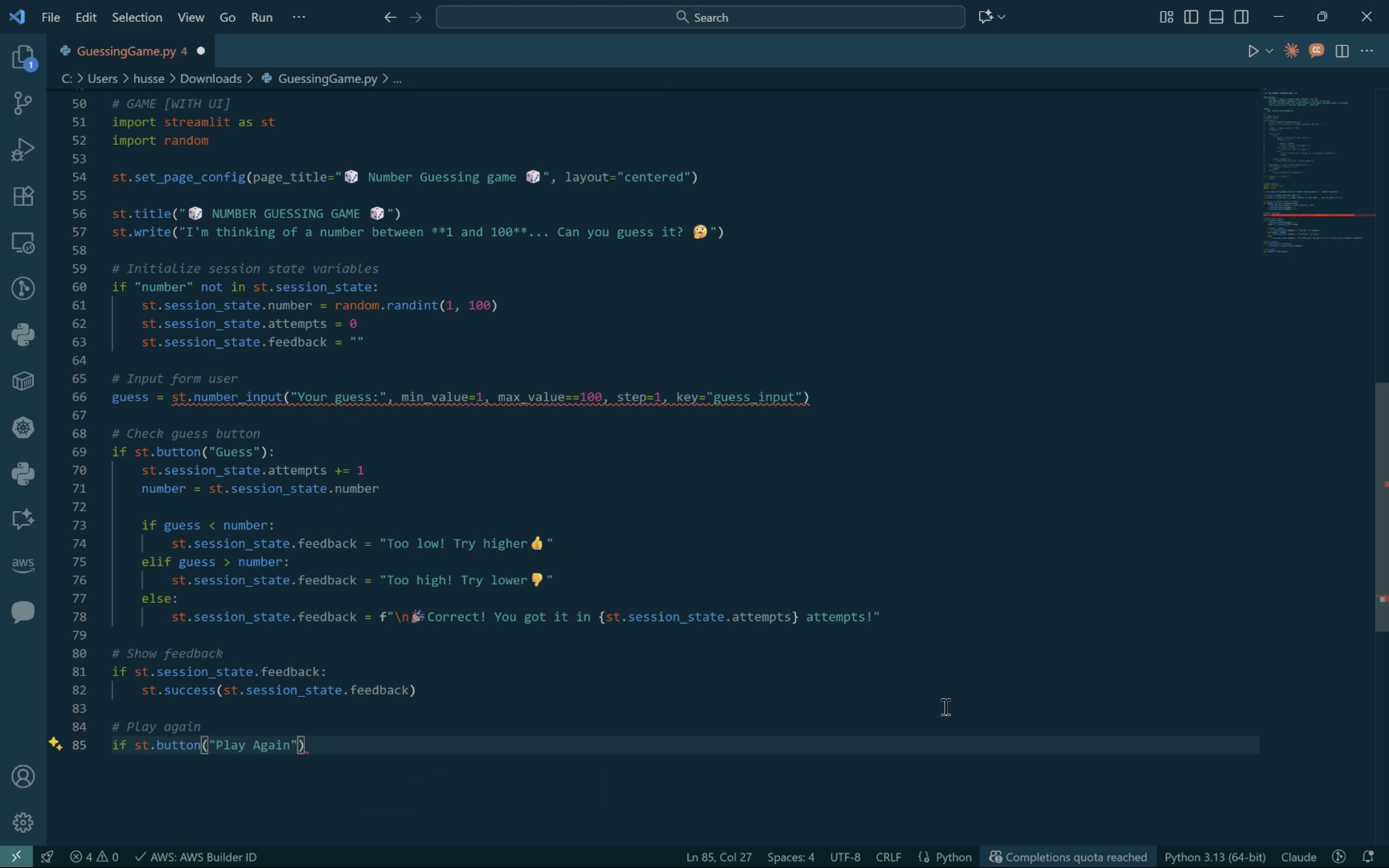 
key(Shift+ShiftLeft)
 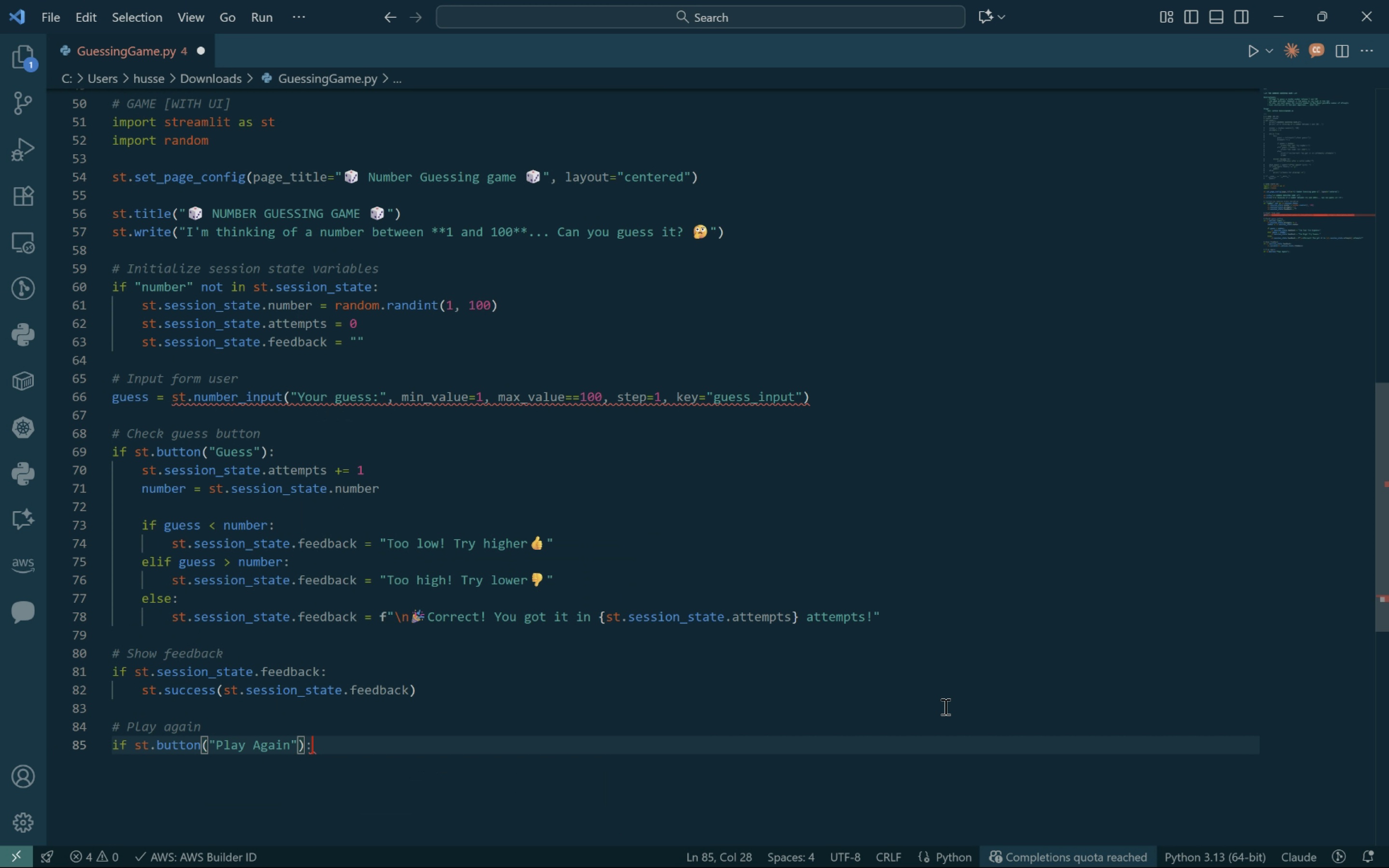 
key(Shift+Semicolon)
 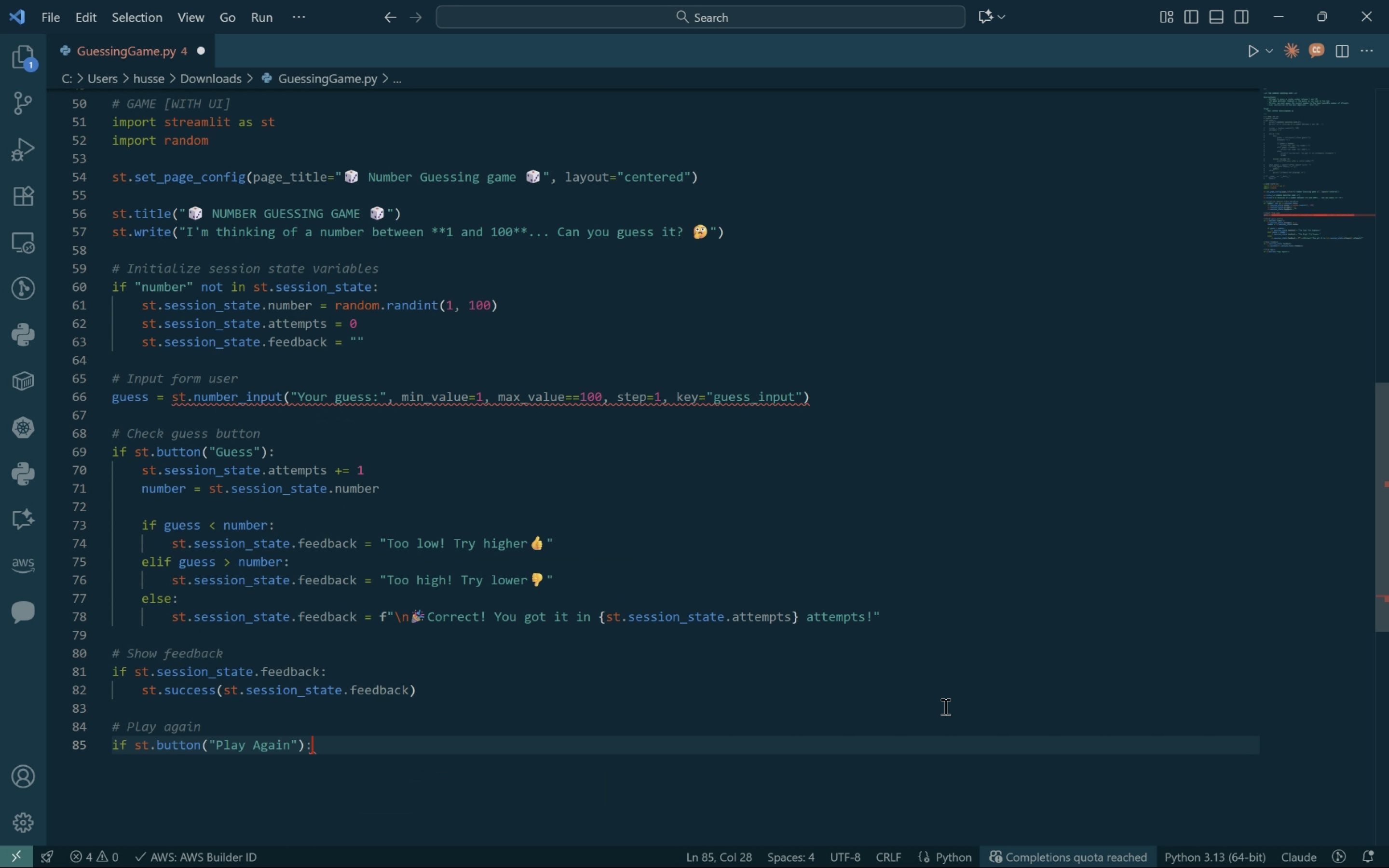 
key(Enter)
 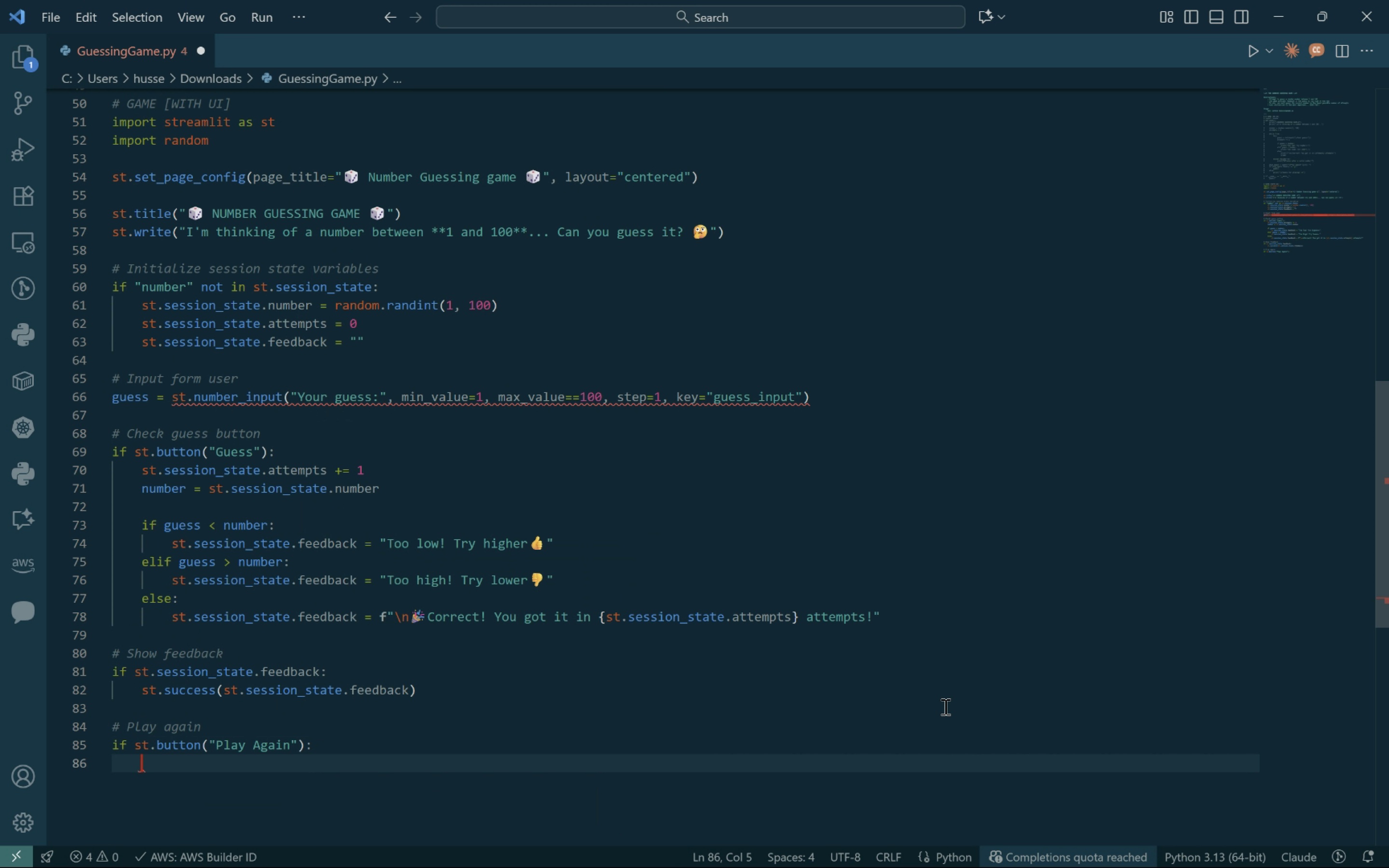 
type(st.sessio)
 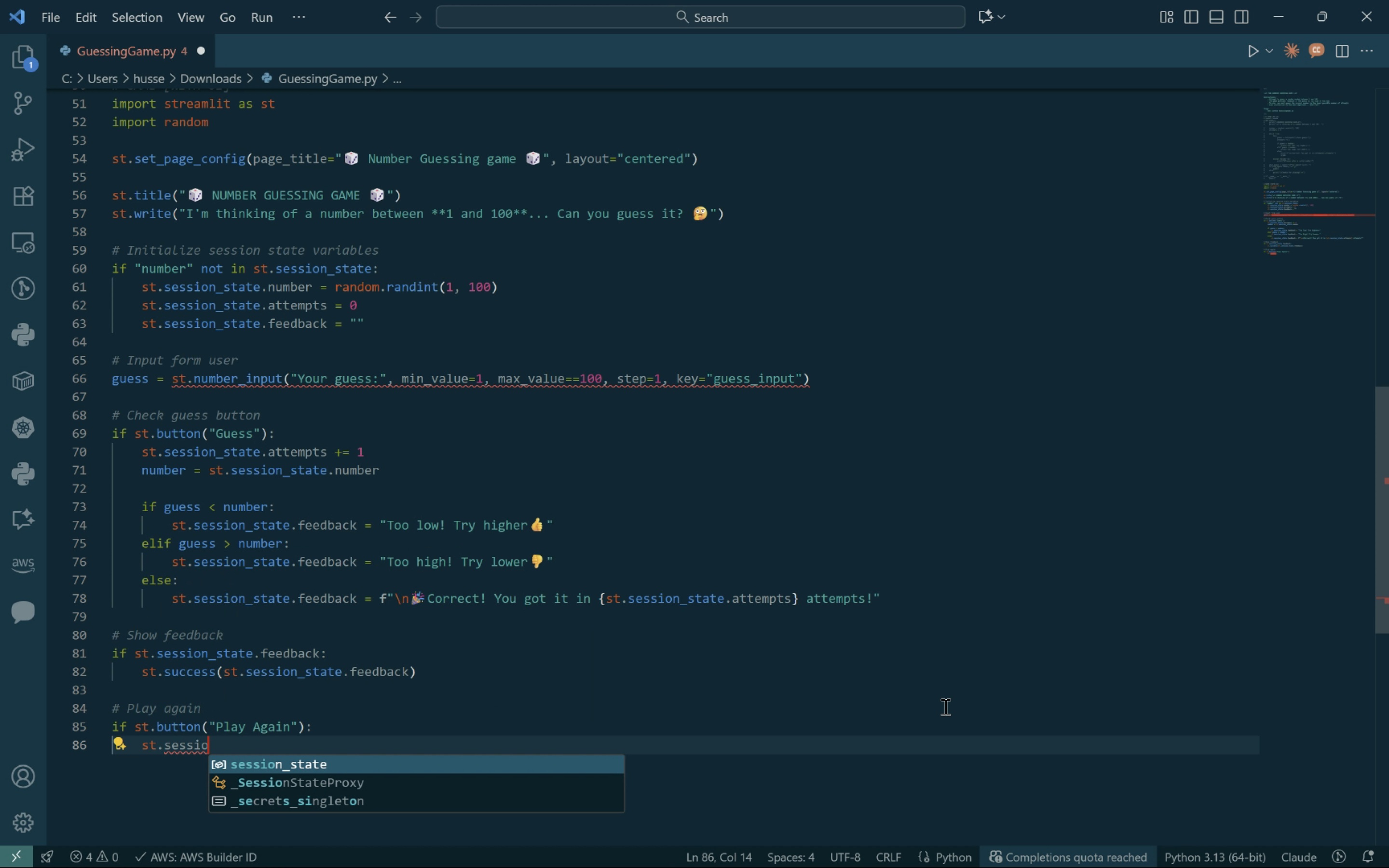 
key(Enter)
 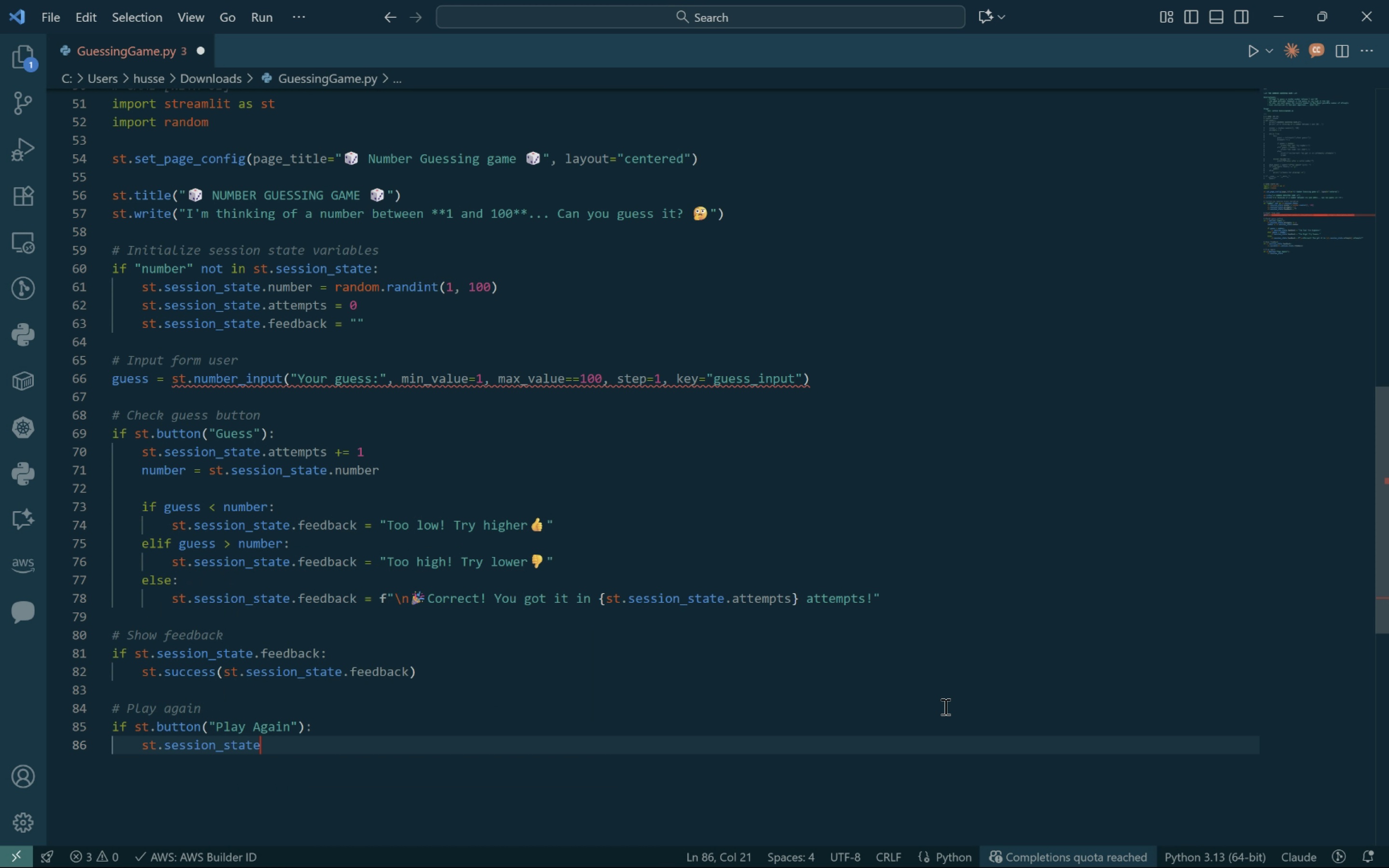 
type(.number = random.randint(1, 100))
 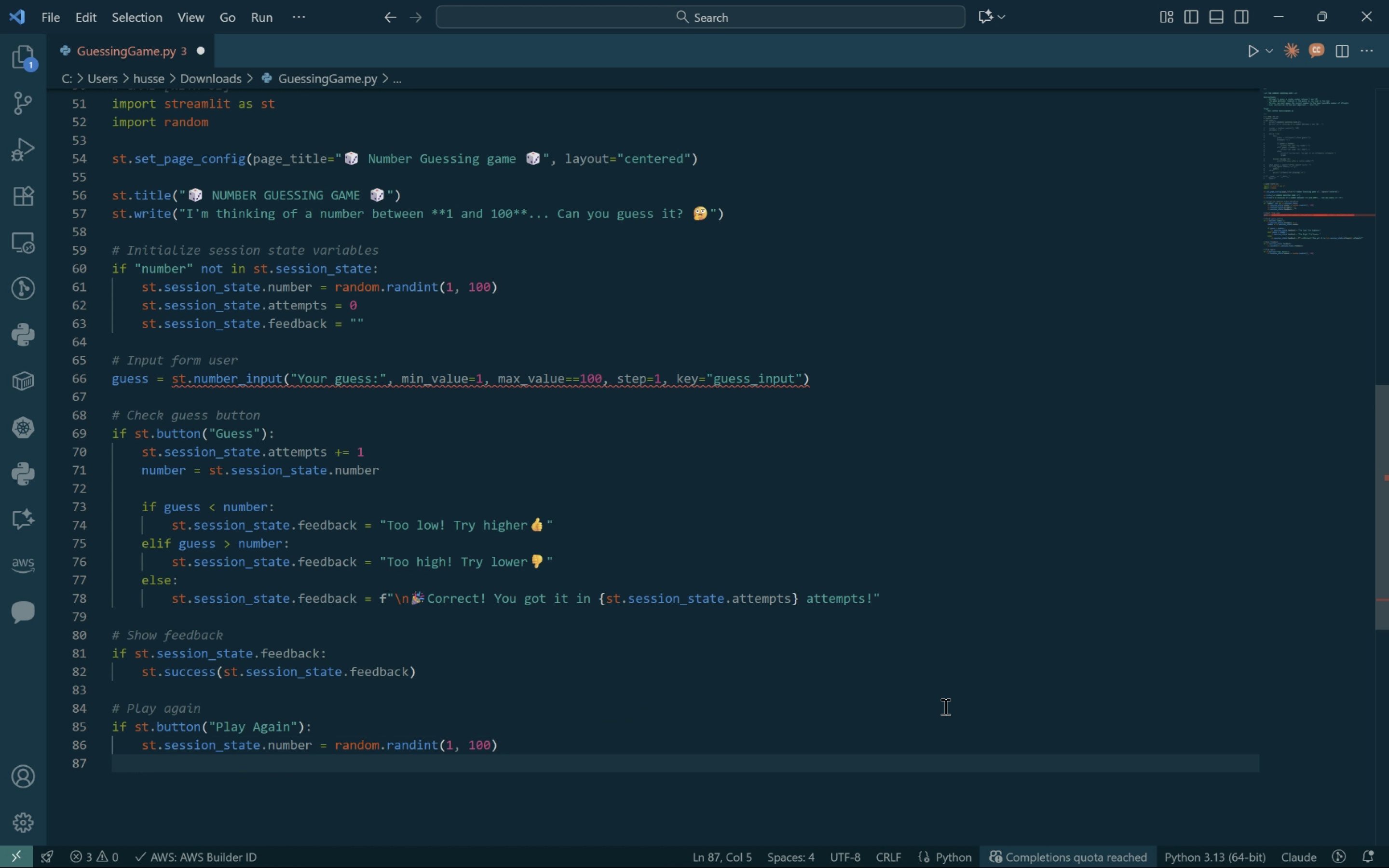 
 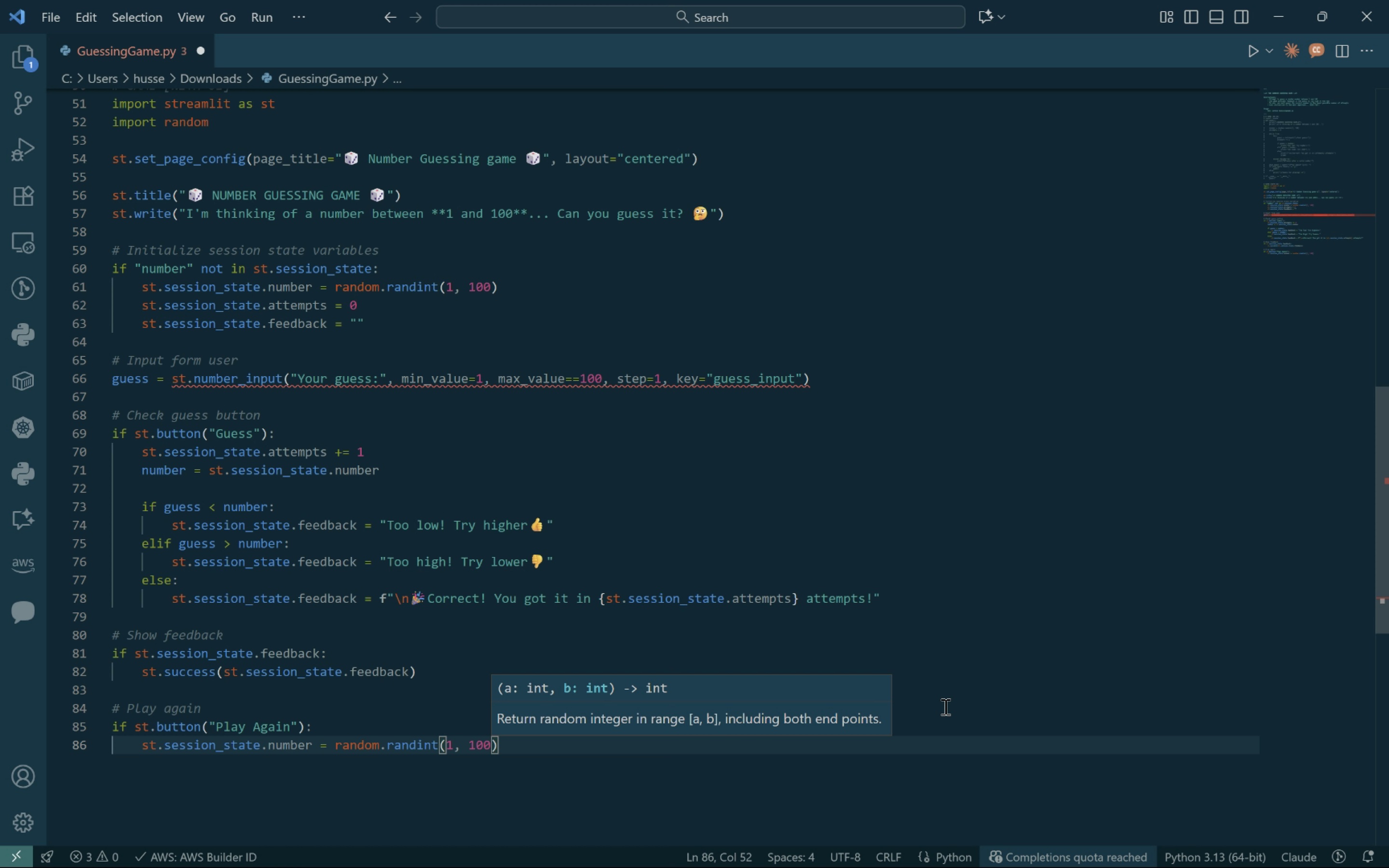 
key(Enter)
 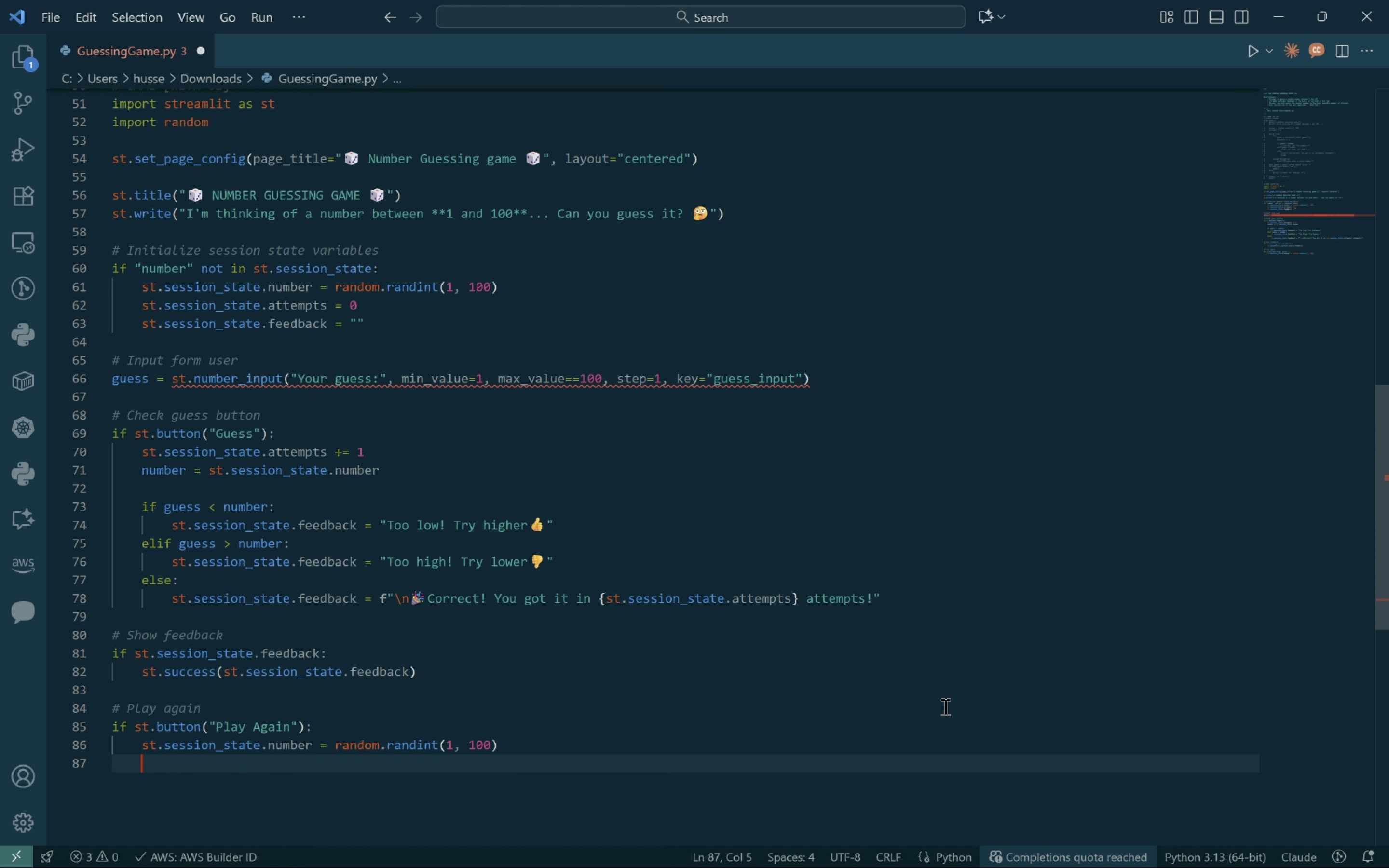 
type(st.session)
 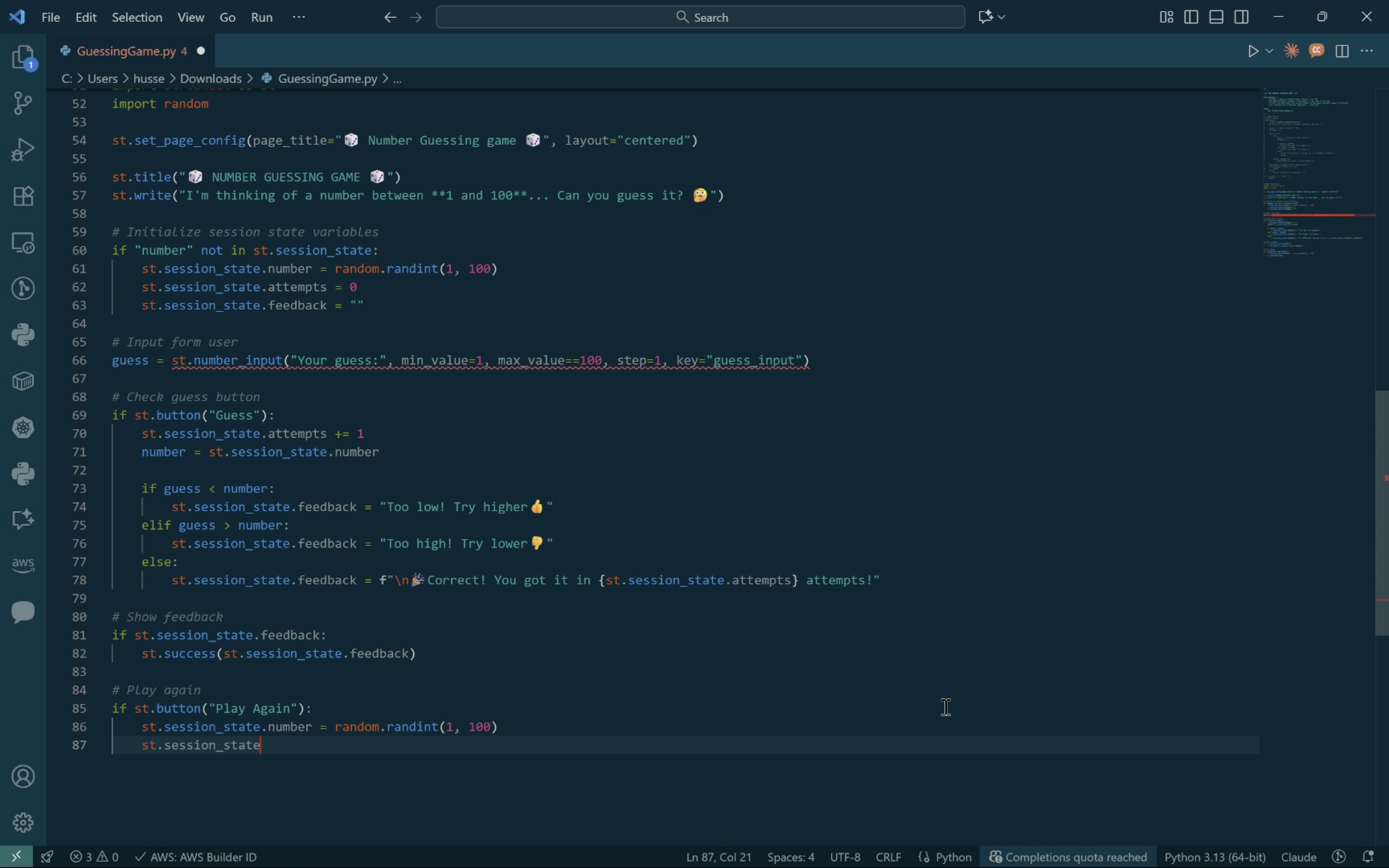 
key(Enter)
 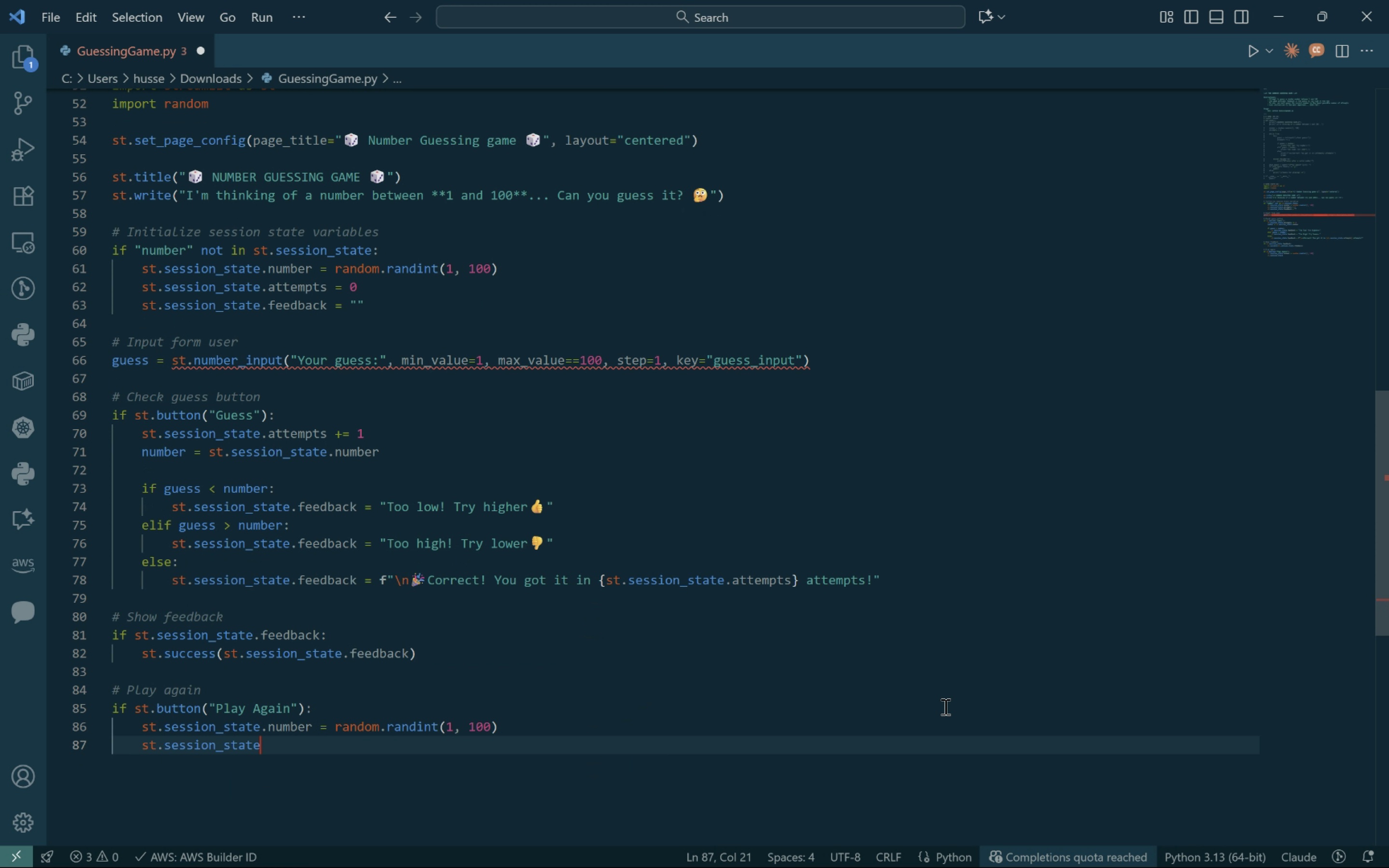 
type(.attemptds)
key(Backspace)
key(Backspace)
type(s - )
key(Backspace)
key(Backspace)
type(= 0)
 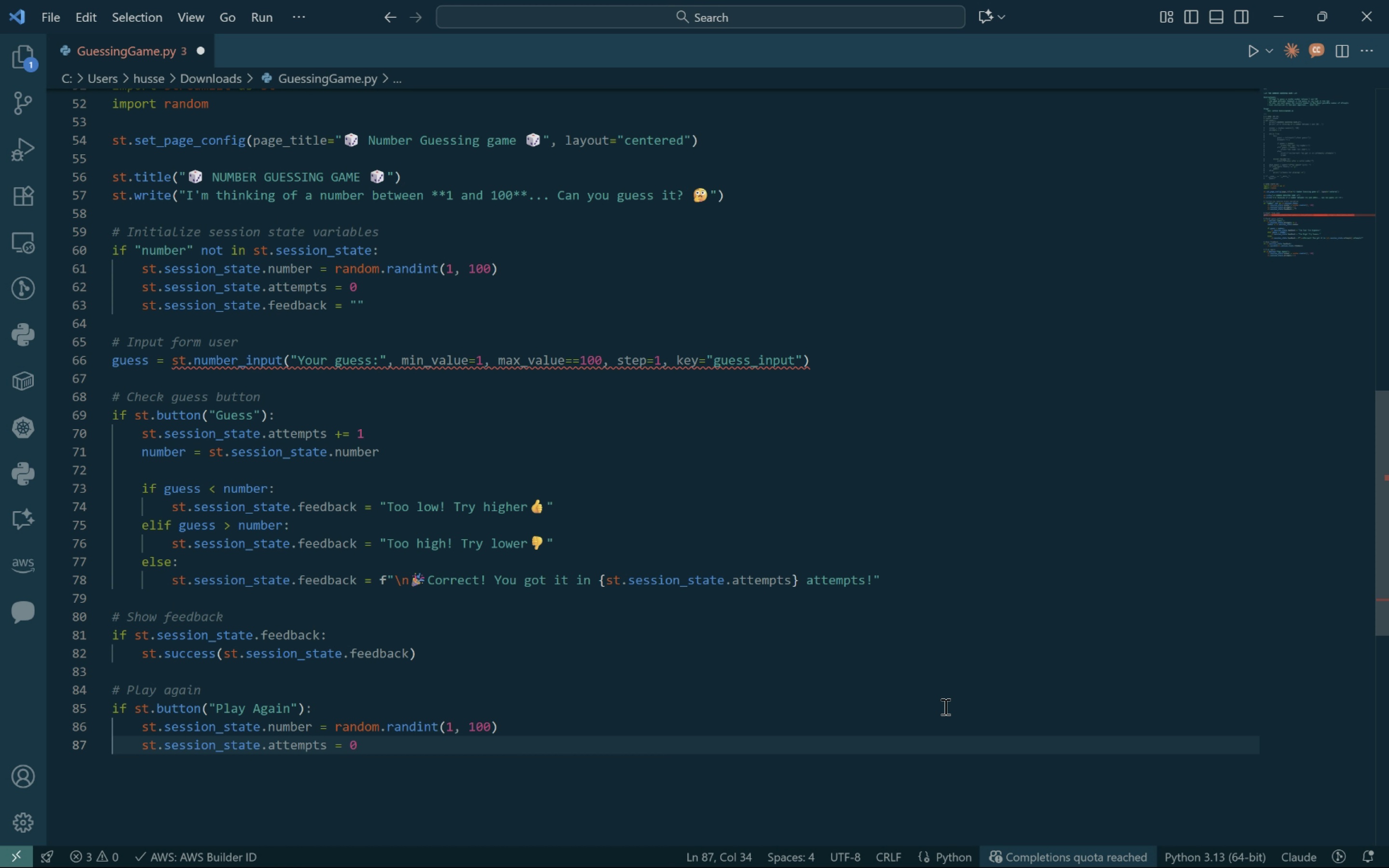 
key(Enter)
 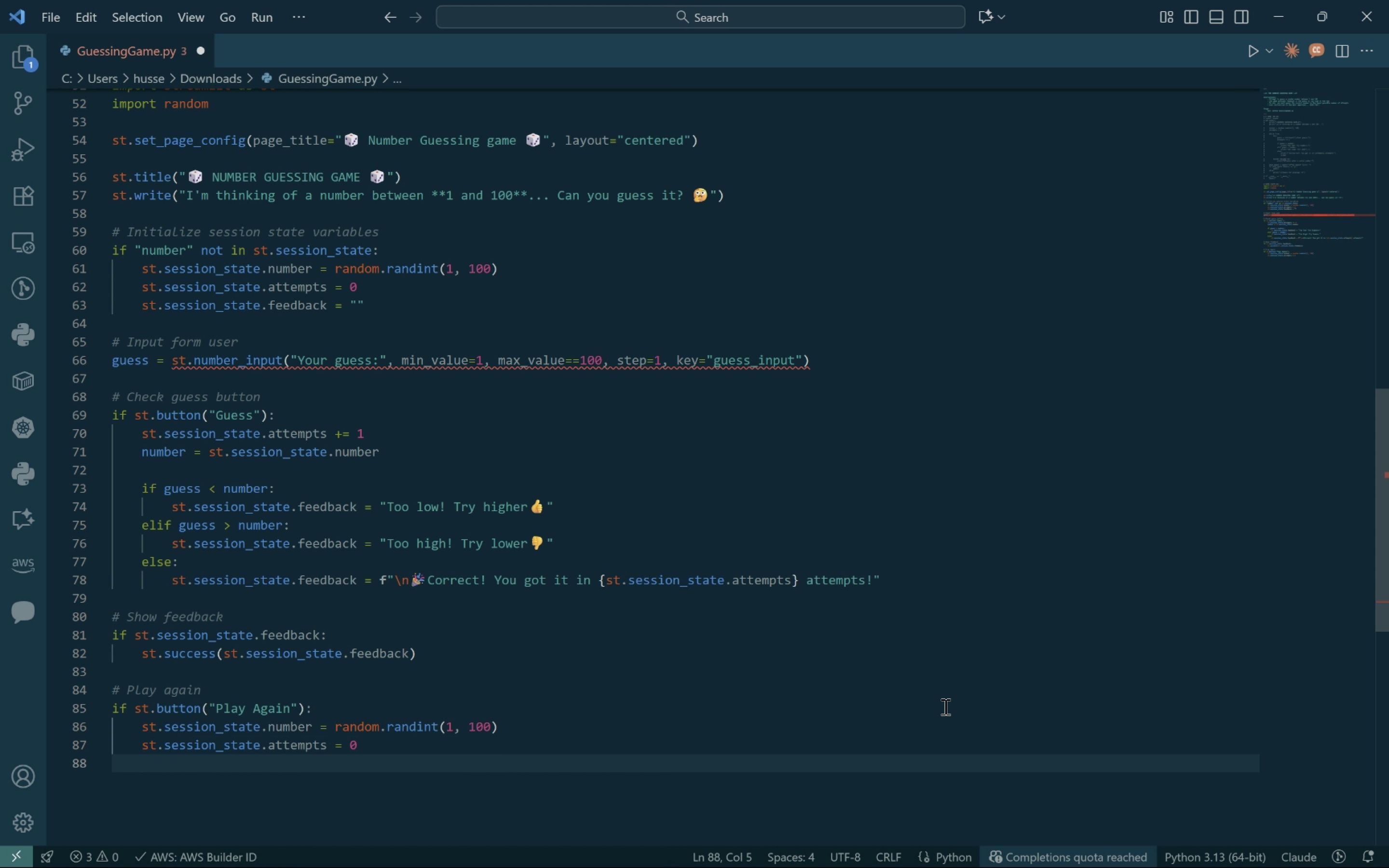 
type(st.sessio)
 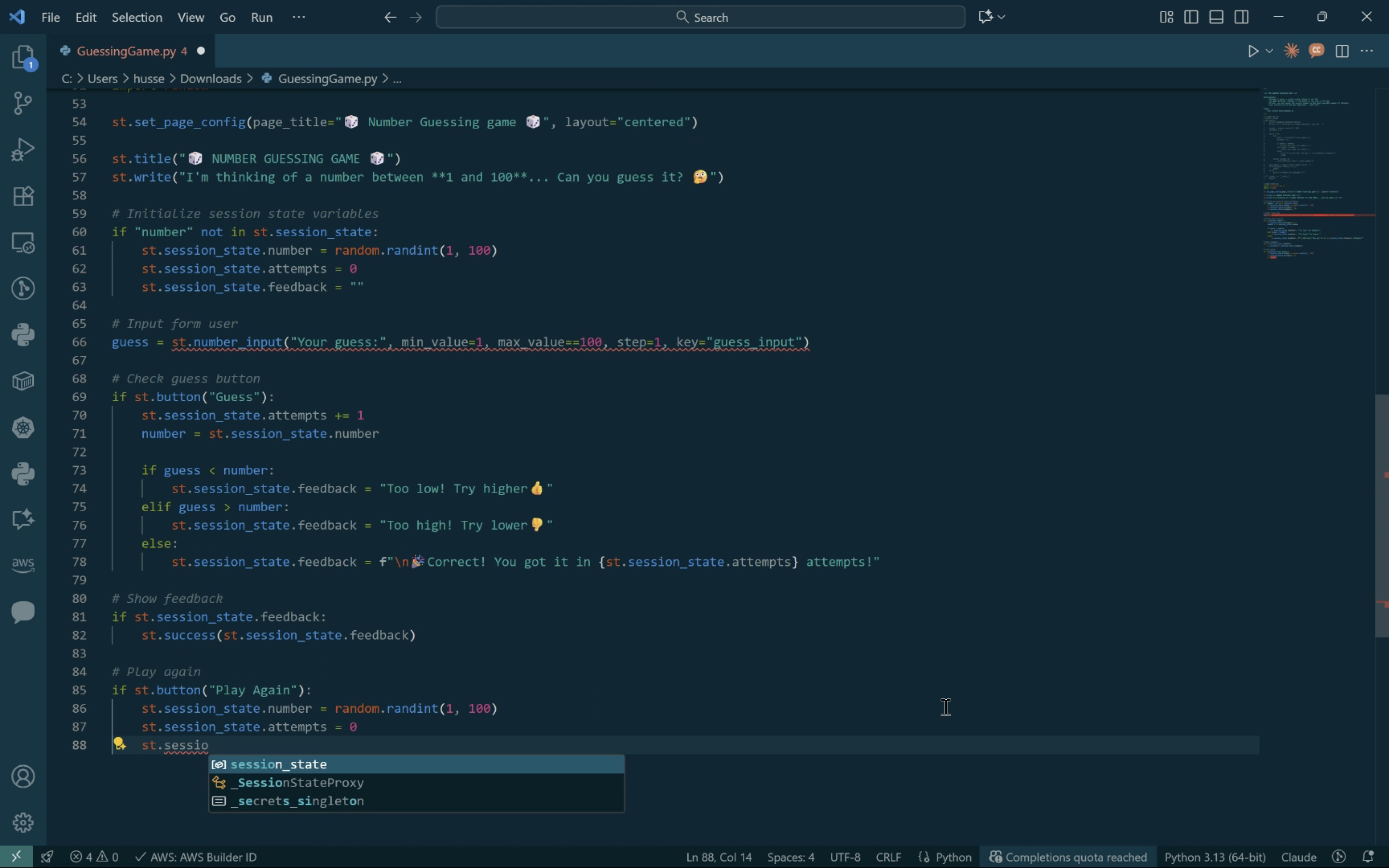 
key(Enter)
 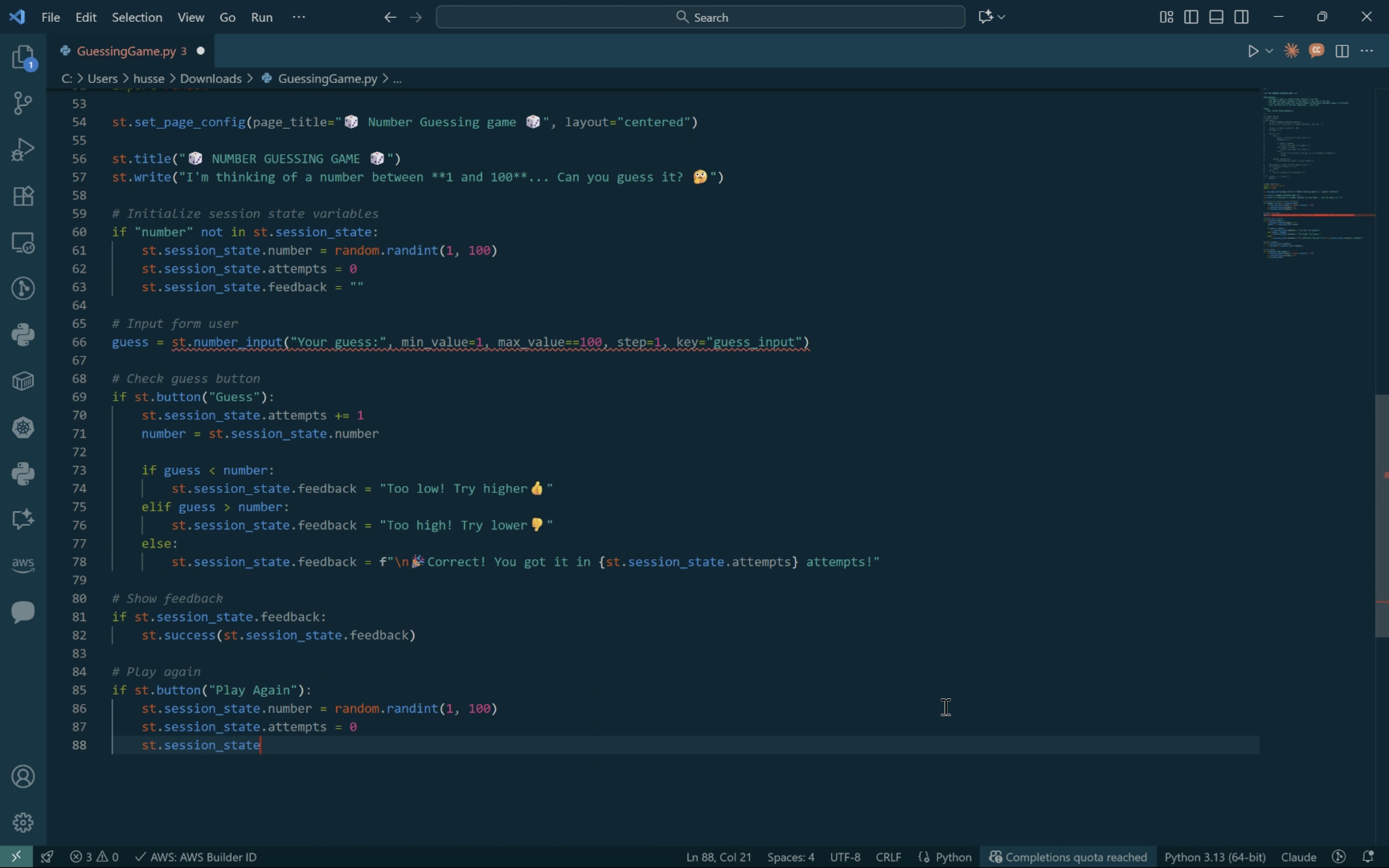 
type(.feedback = "")
 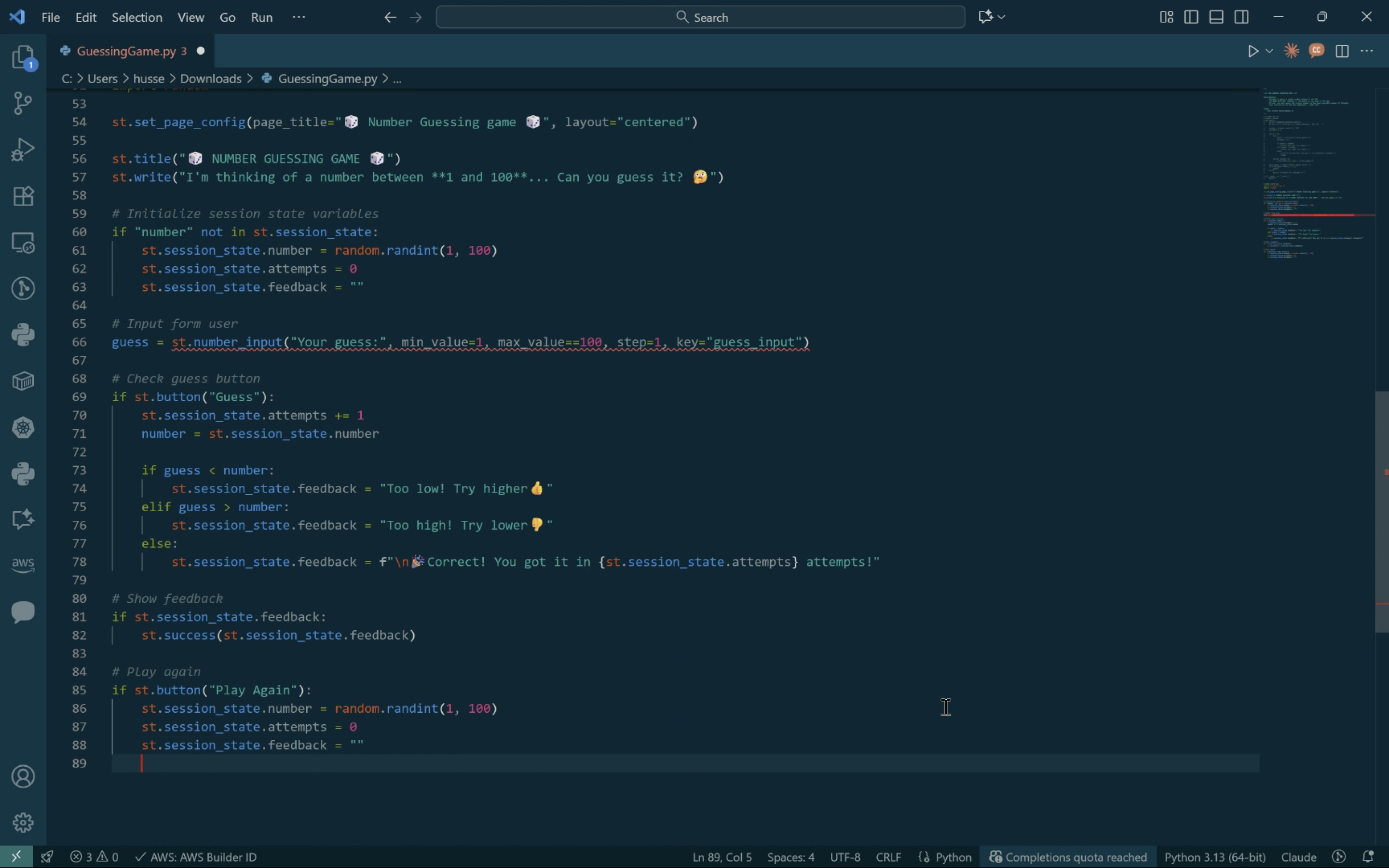 
key(Enter)
 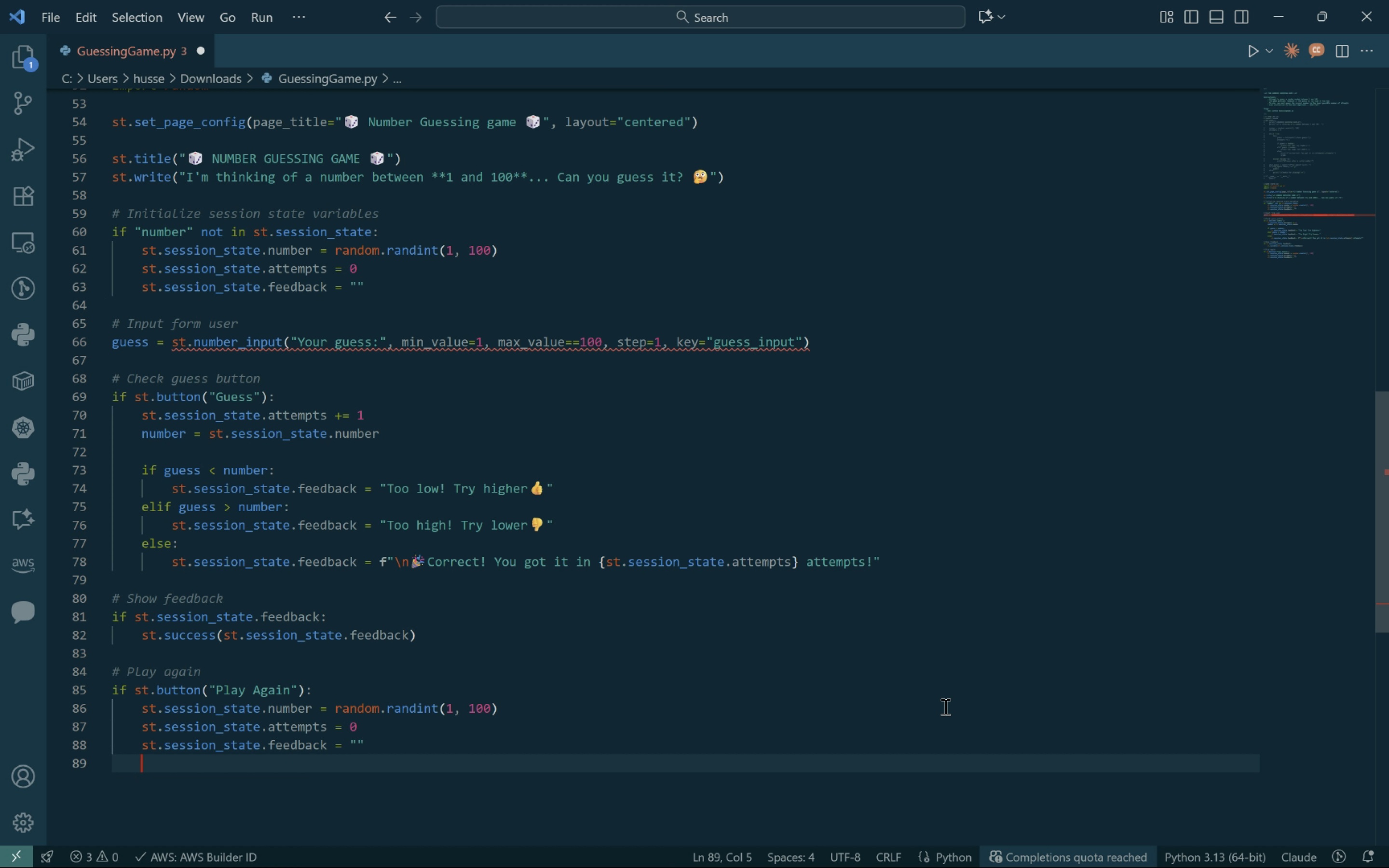 
type(st.experimental_rerun())
 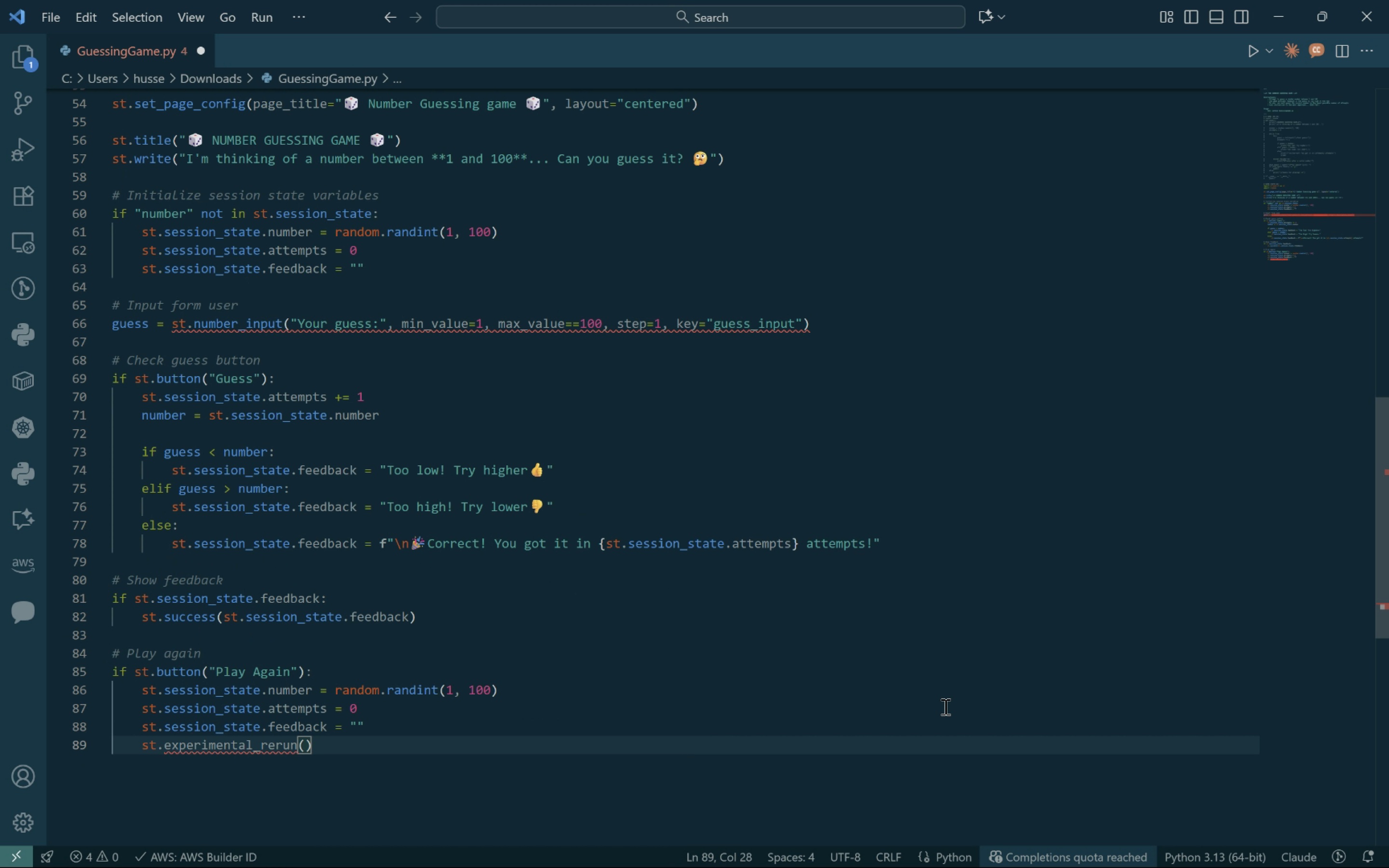 
wait(8.79)
 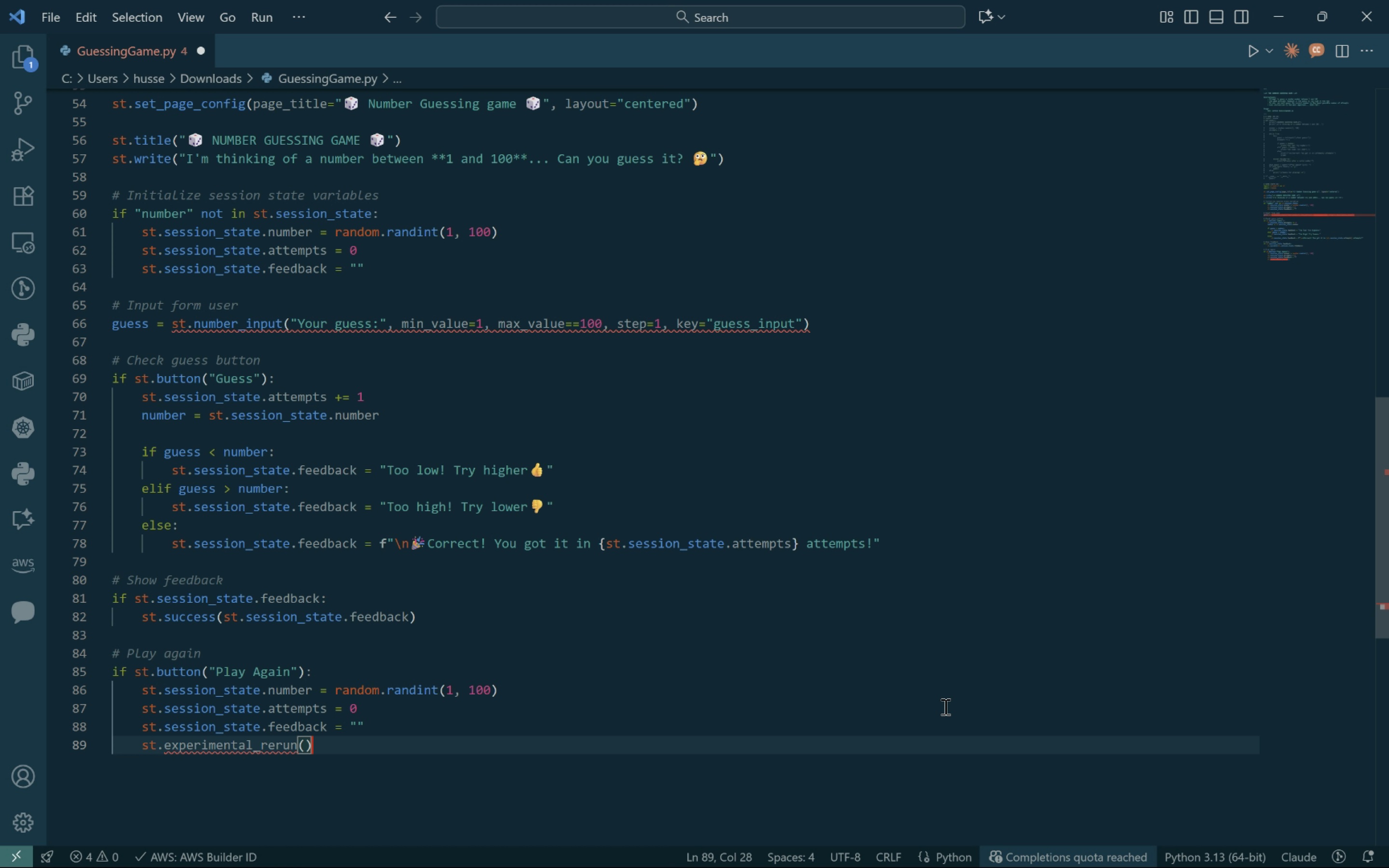 
key(Enter)
 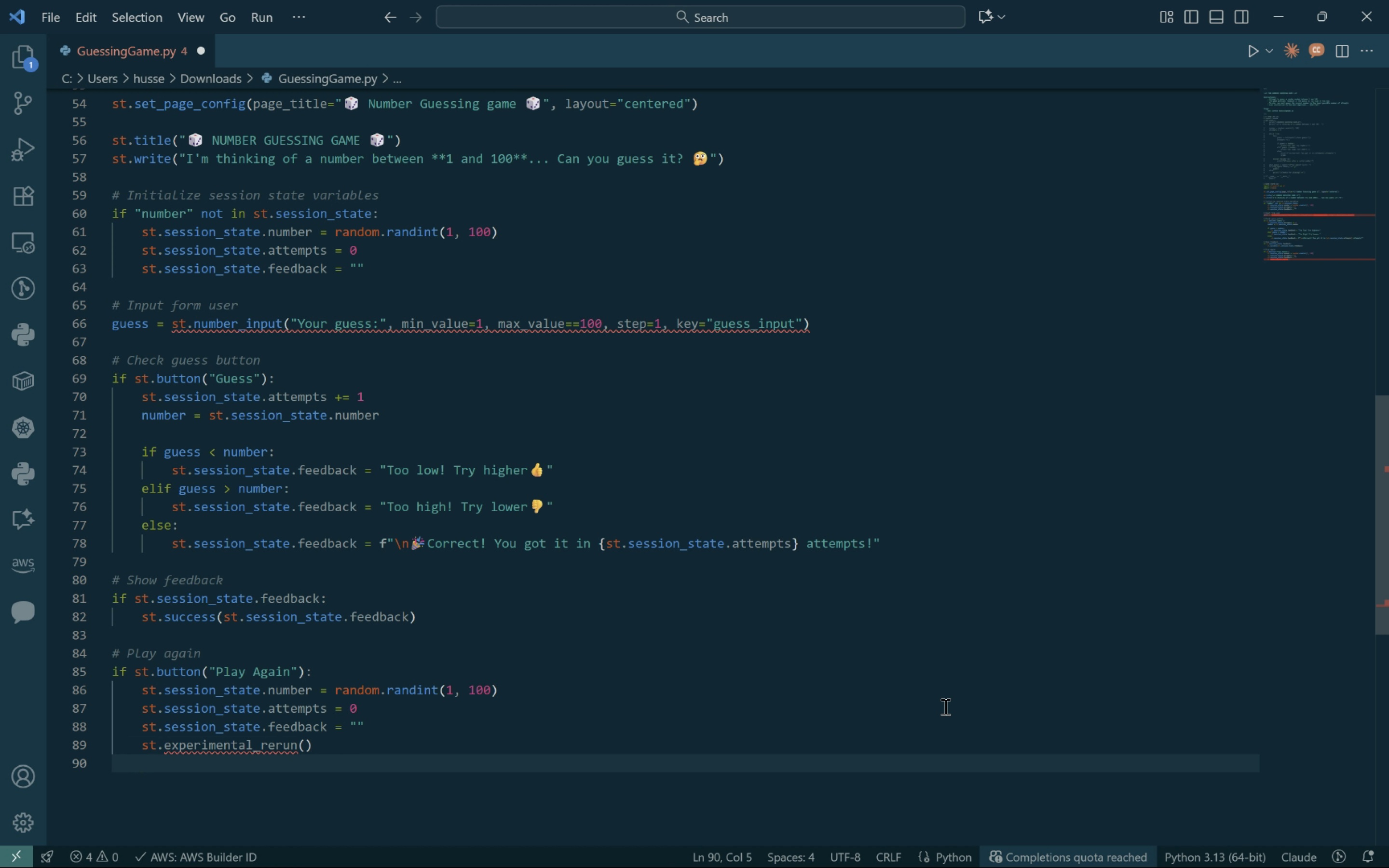 
key(Backspace)
type(st.markdonw)
key(Backspace)
key(Backspace)
type(wn("---)
 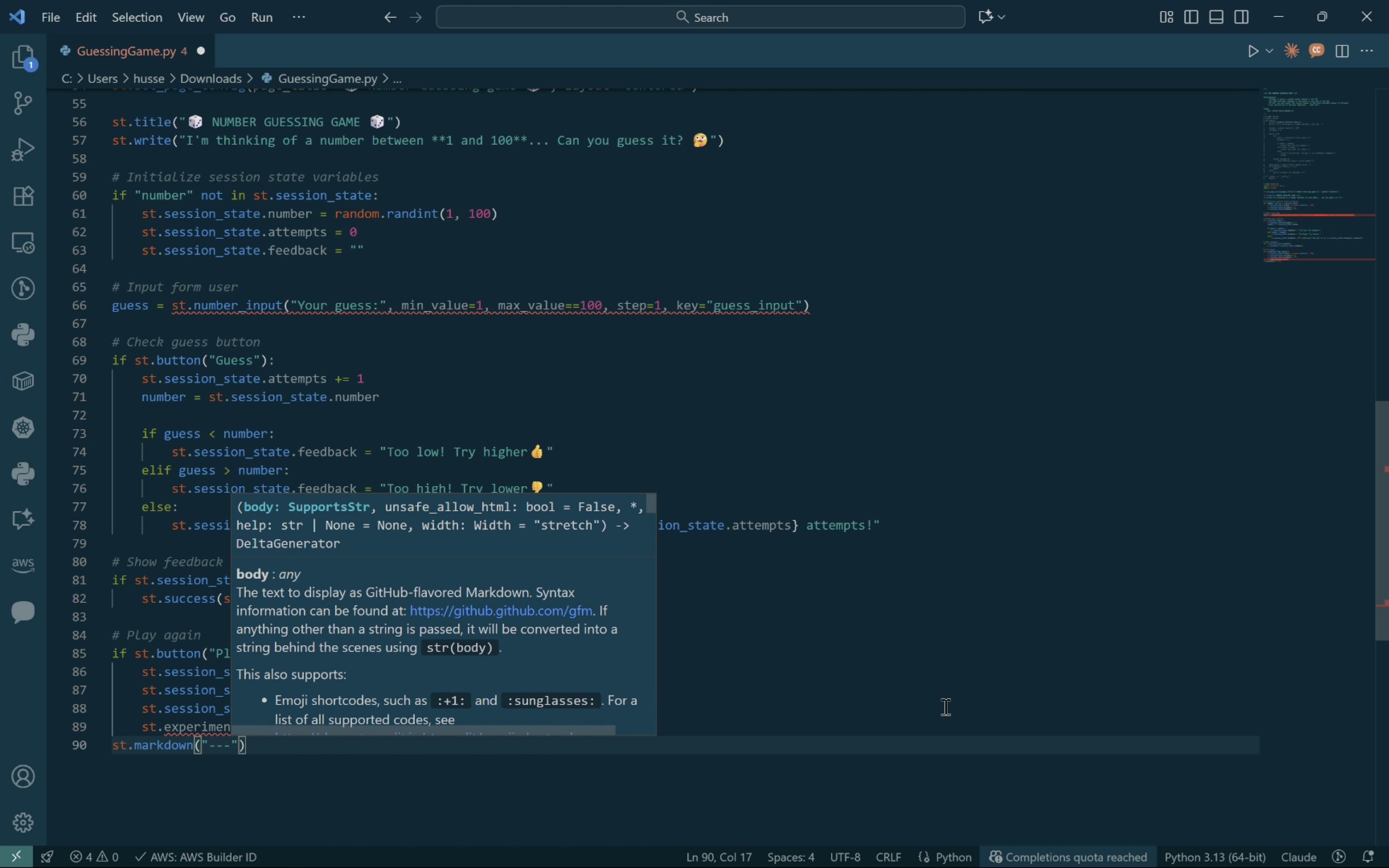 
key(ArrowRight)
 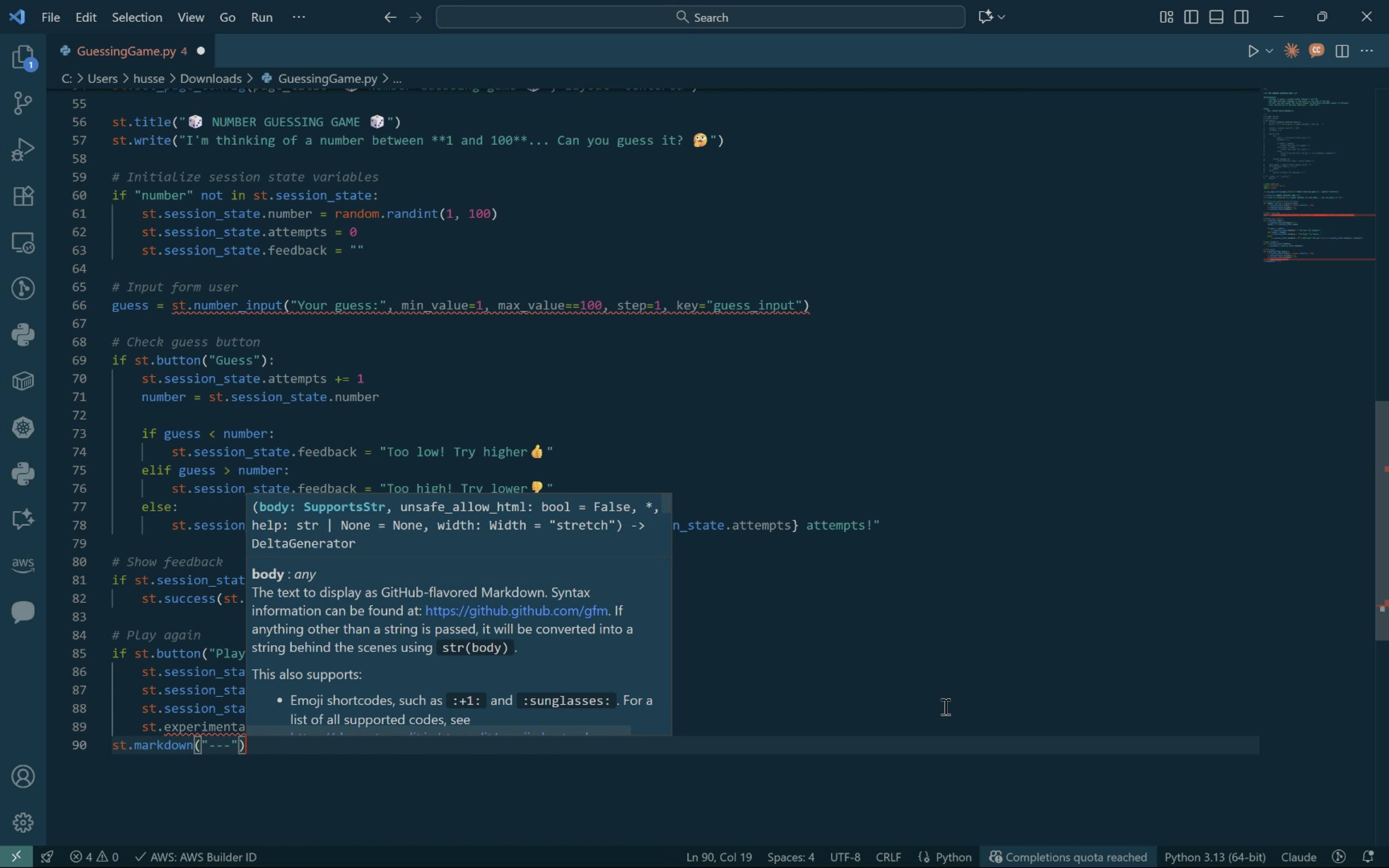 
key(ArrowRight)
 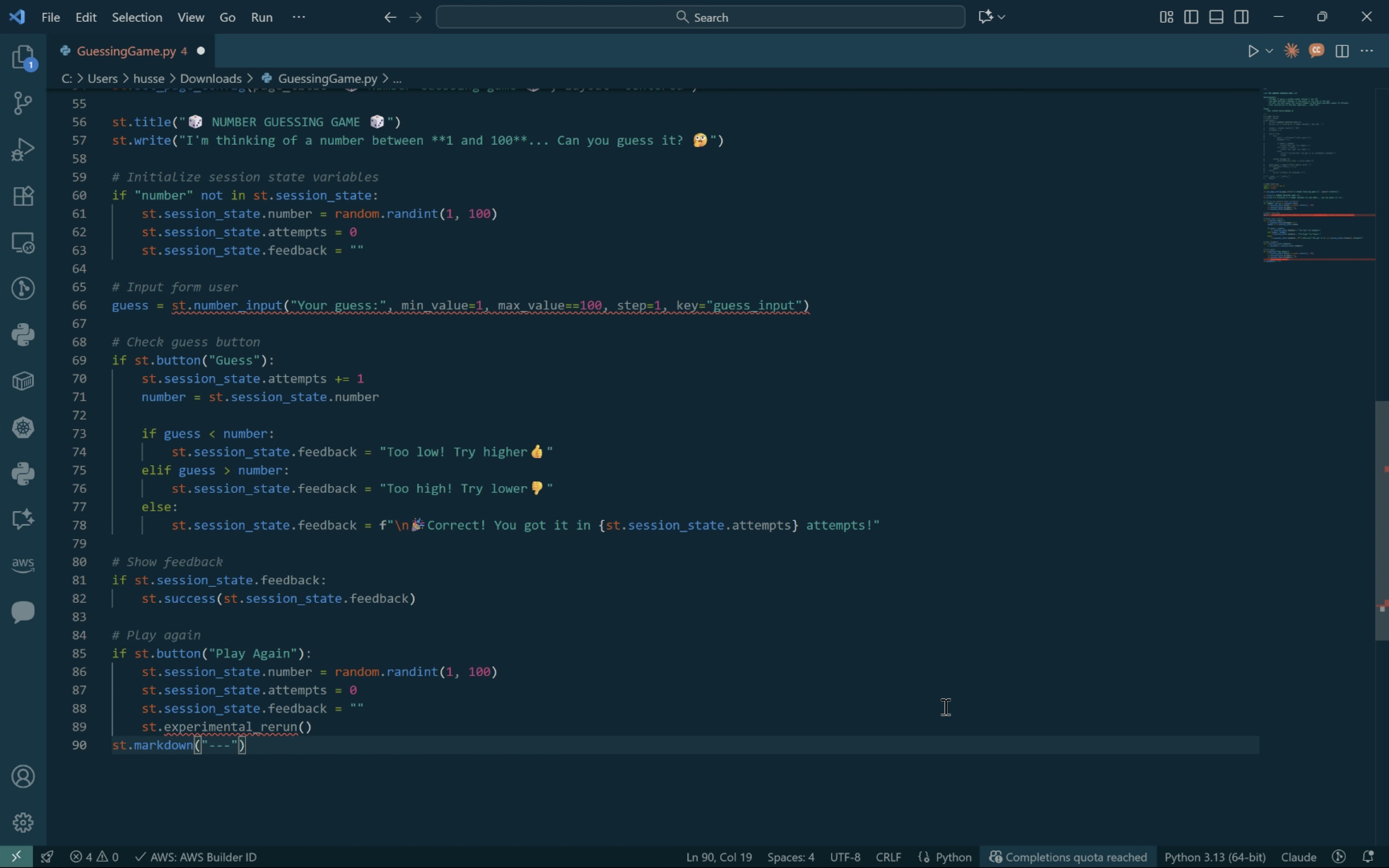 
key(Enter)
 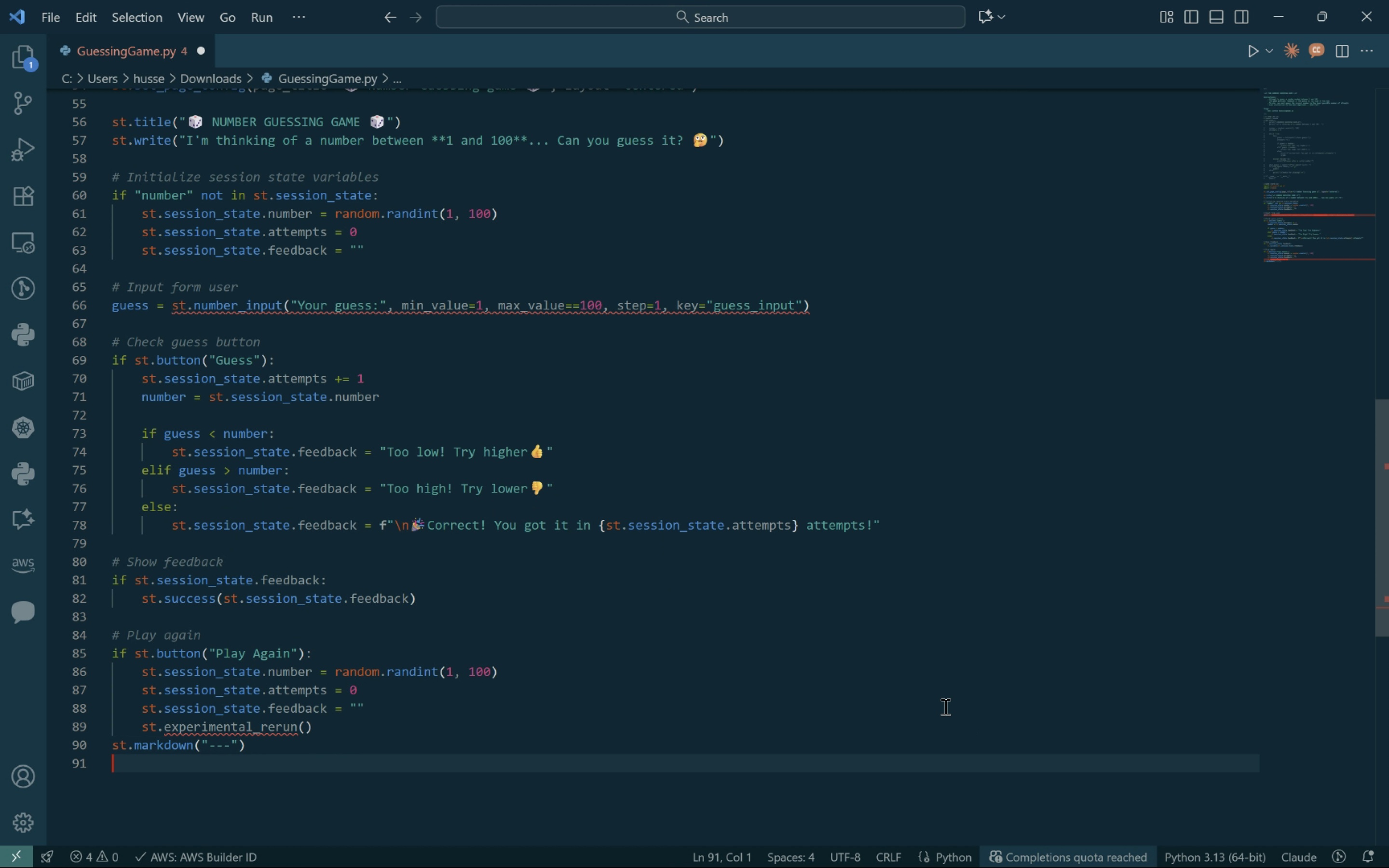 
type(st.caption("Made)
 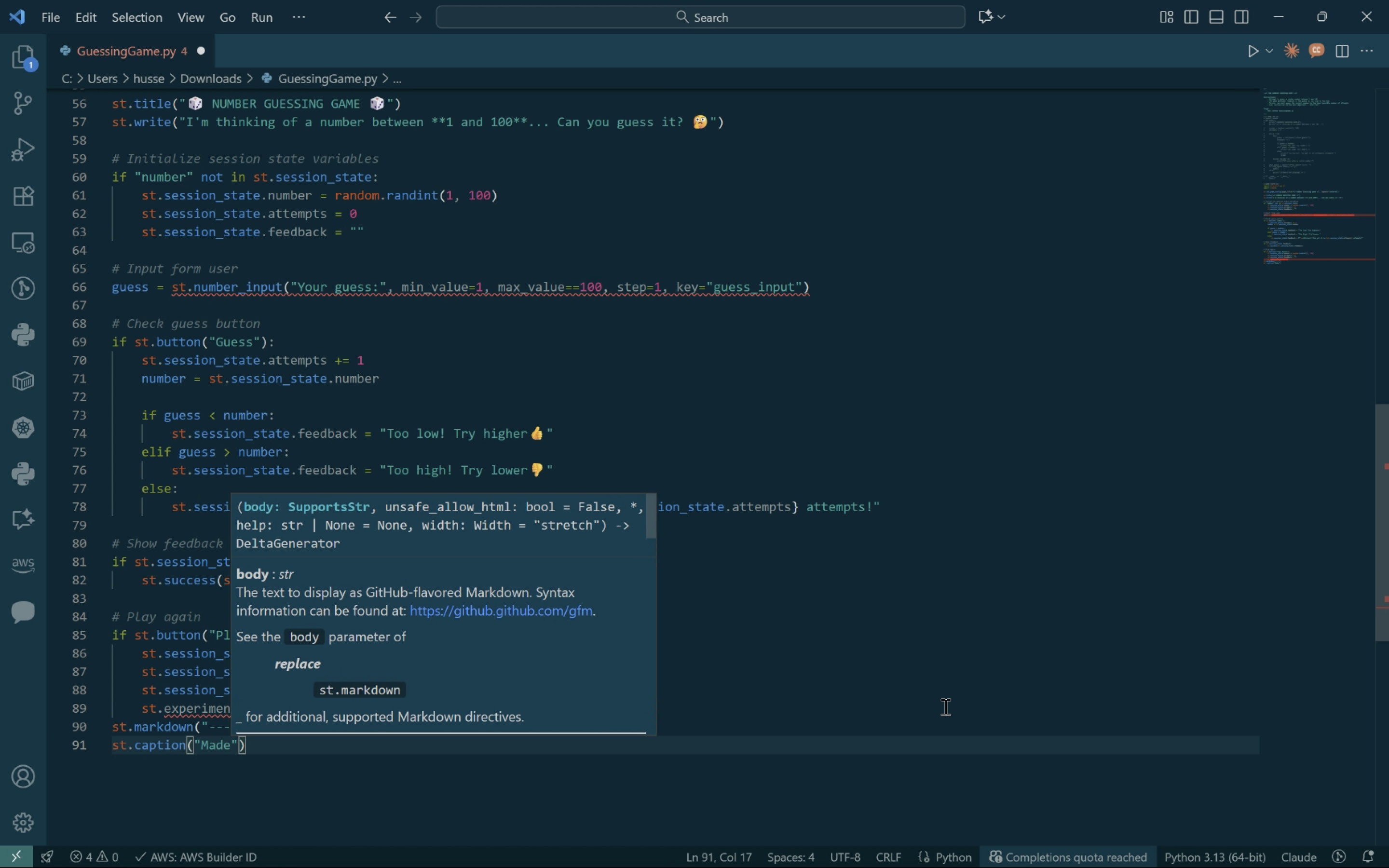 
type( for Postwork)
 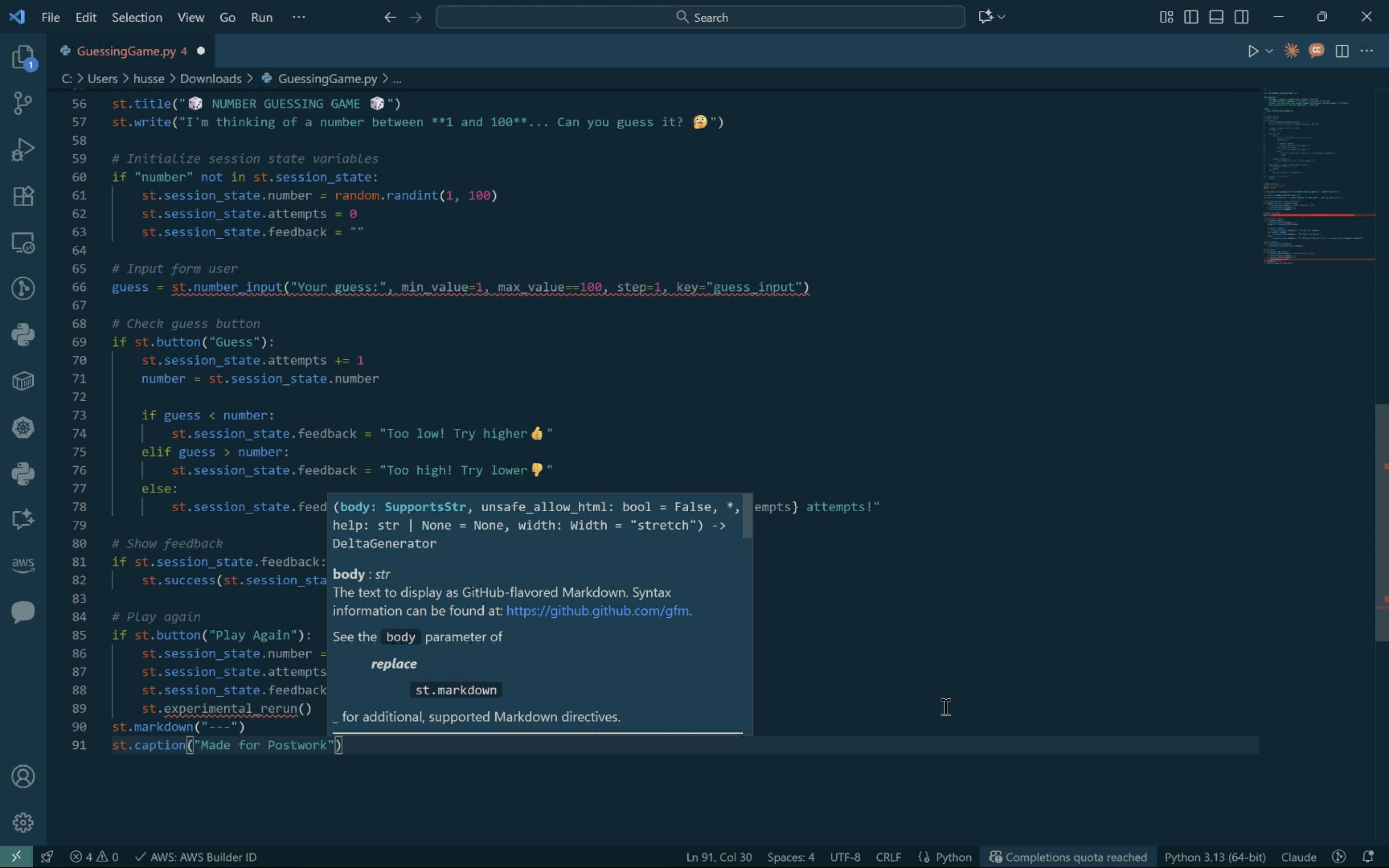 
key(Meta+MetaLeft)
 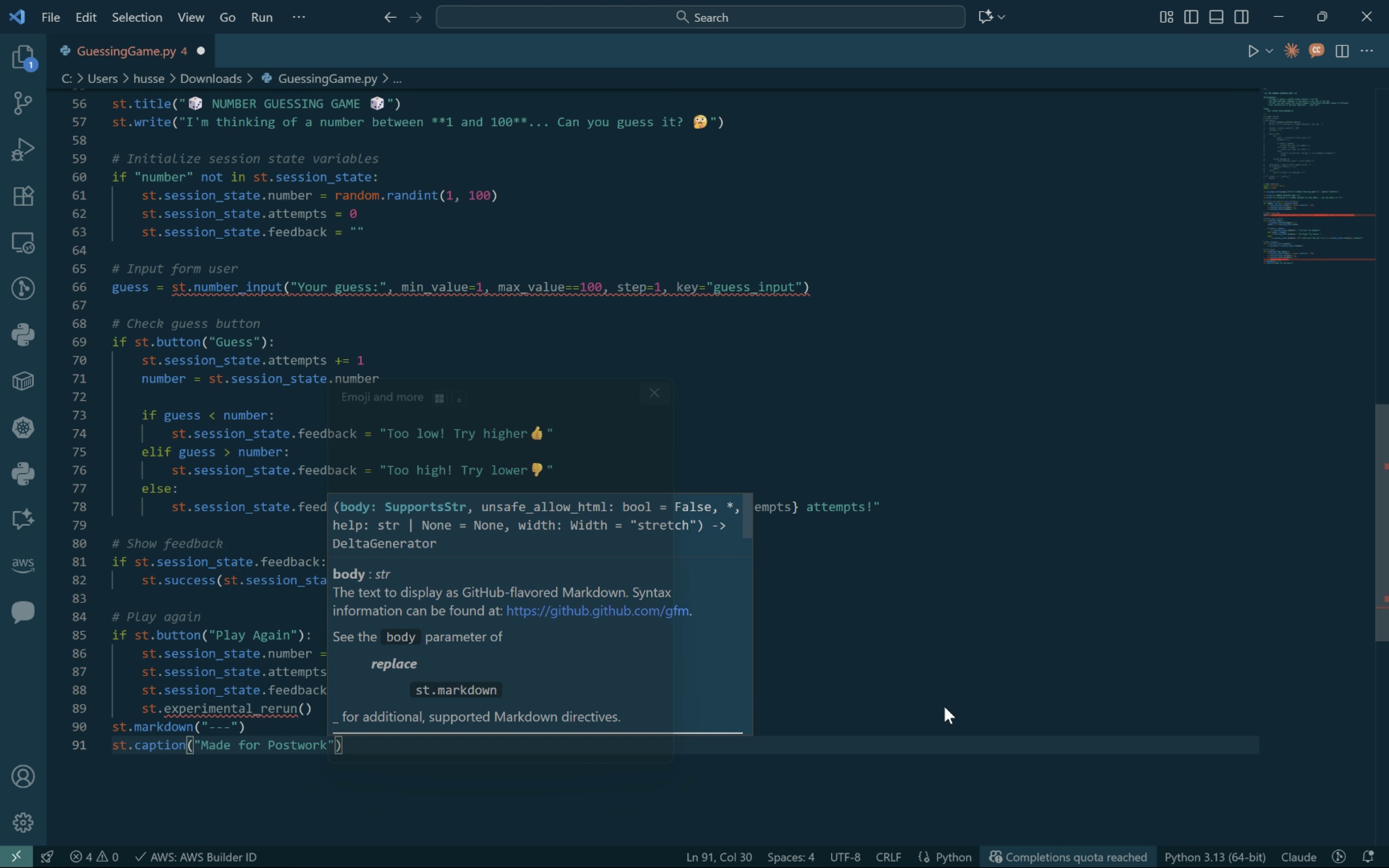 
key(Meta+Period)
 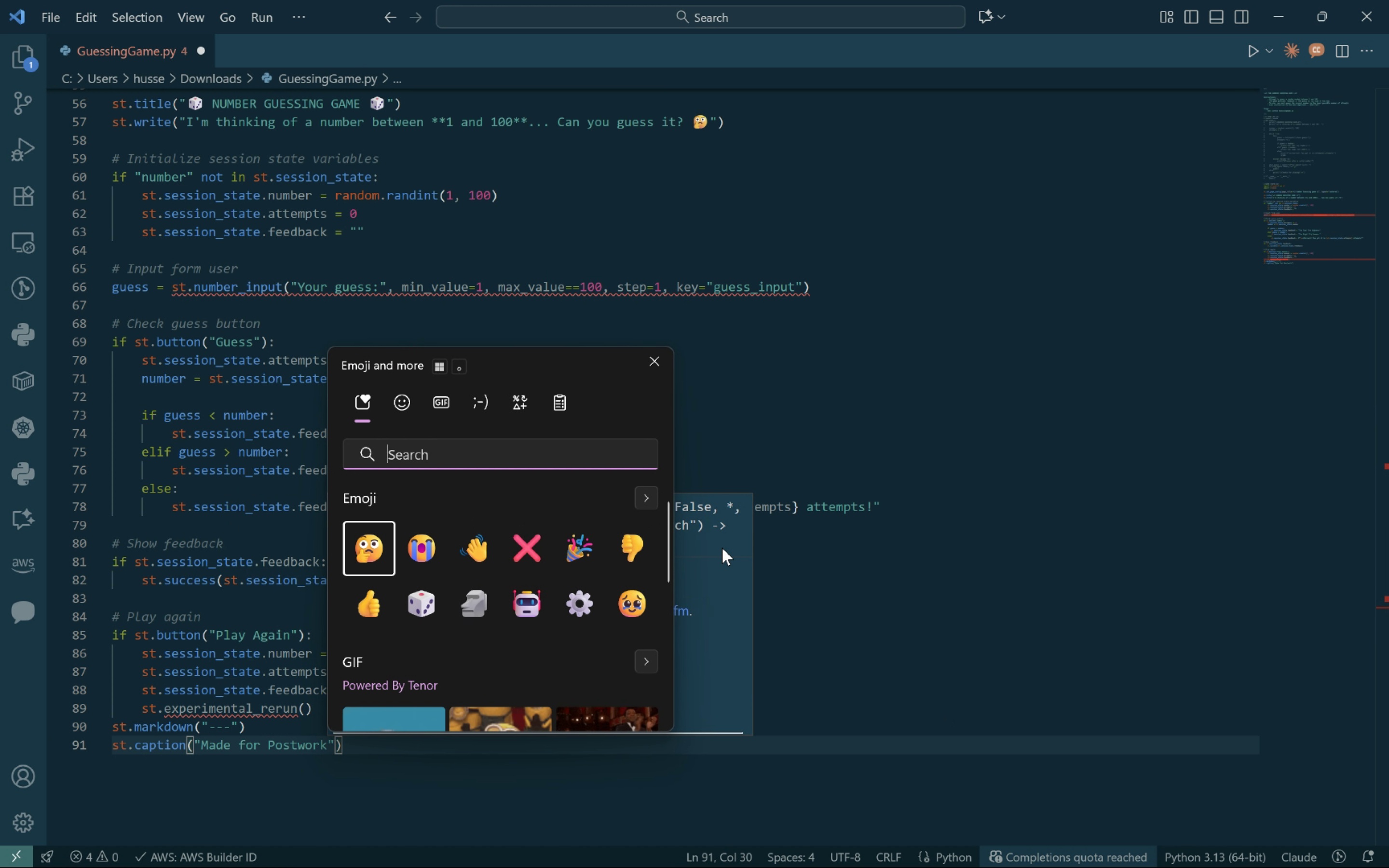 
type(love)
 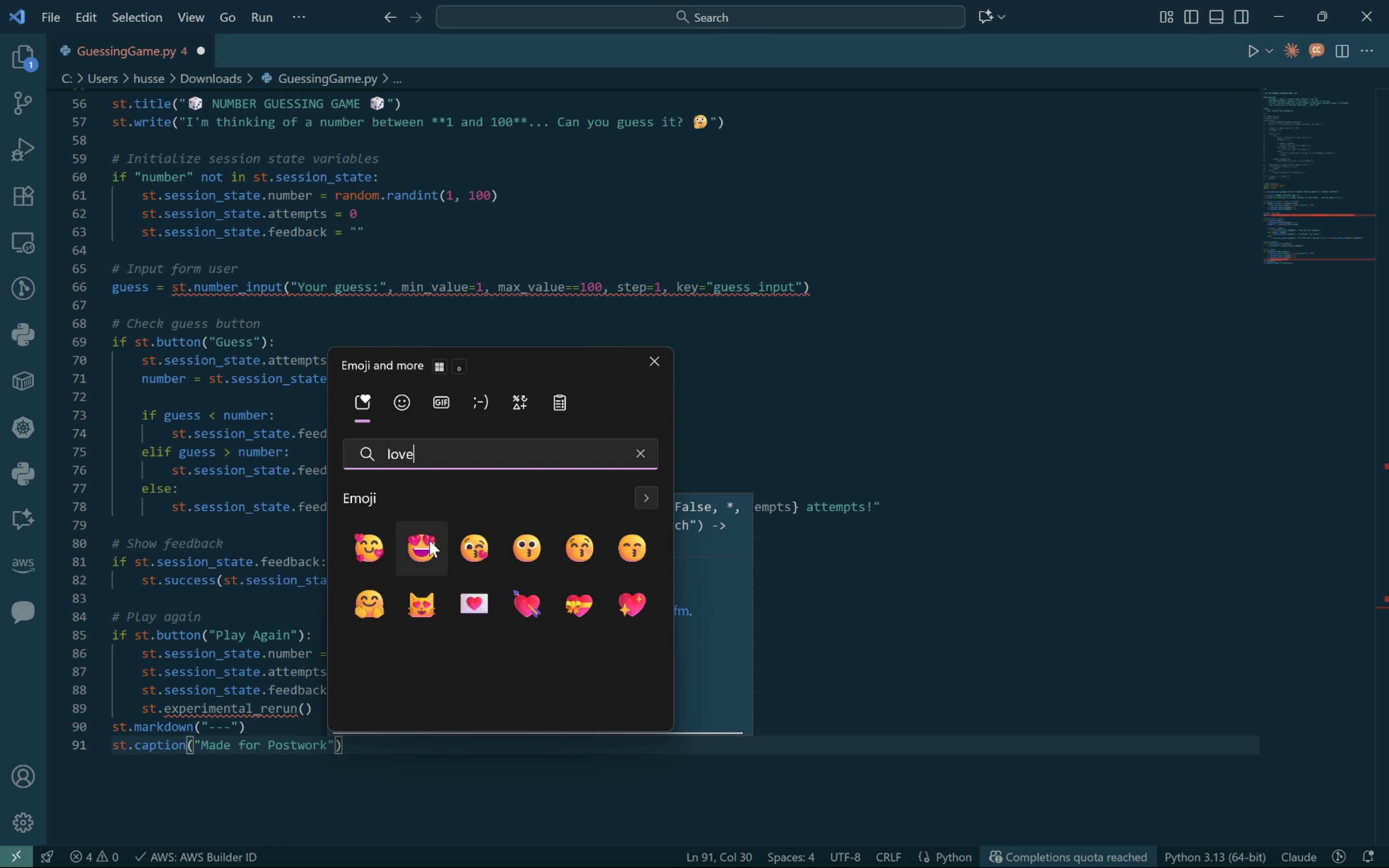 
left_click([417, 539])
 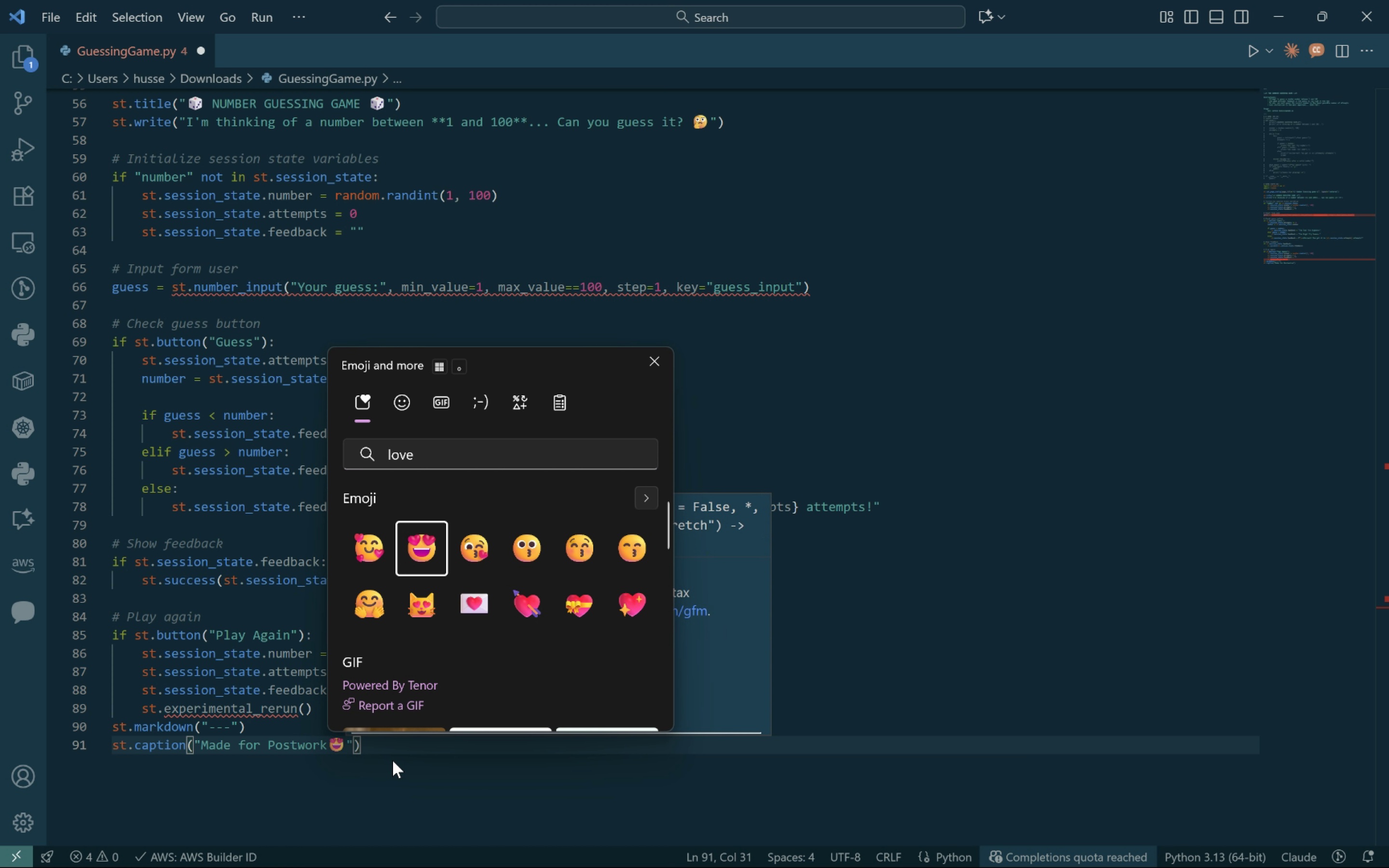 
wait(7.64)
 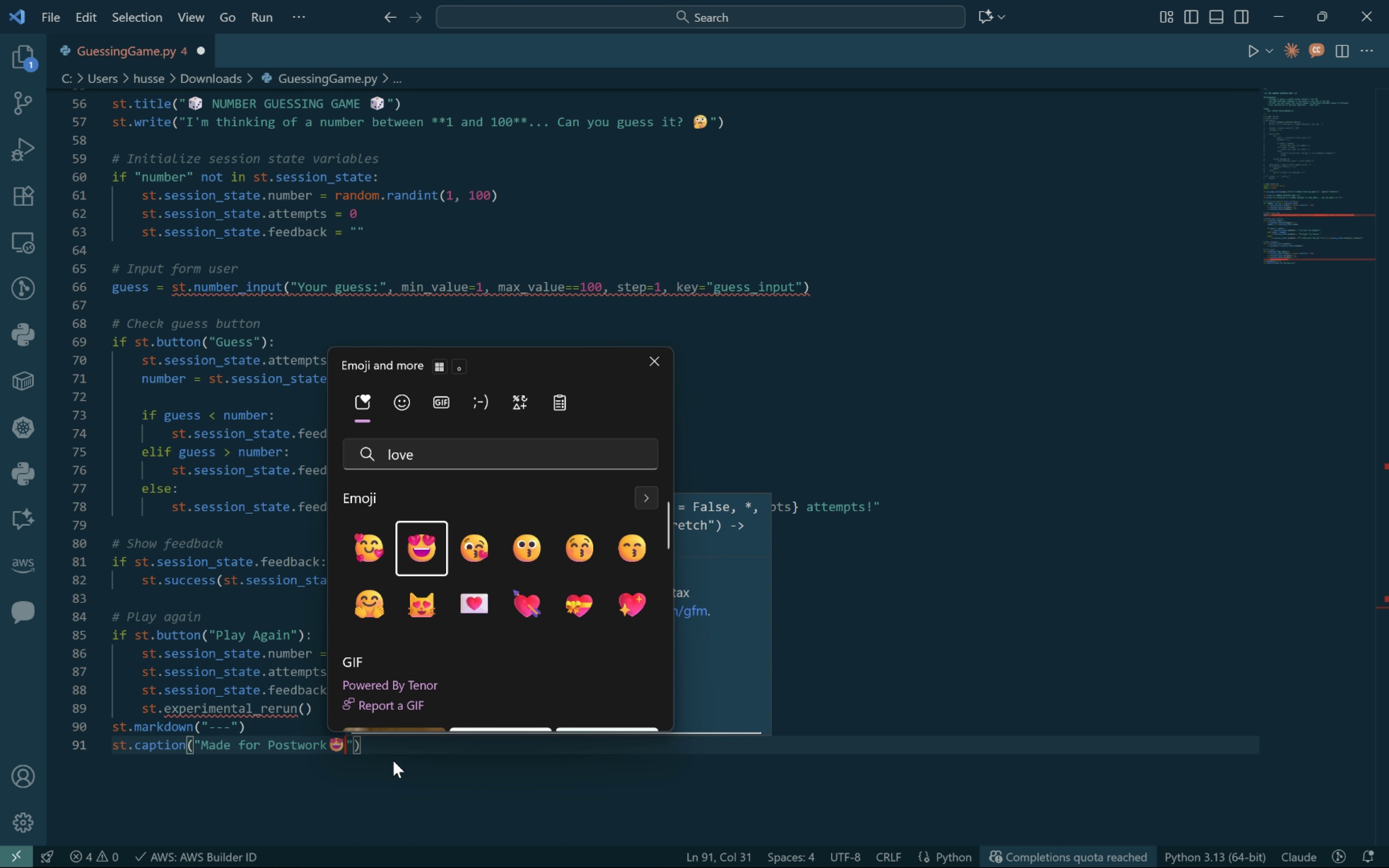 
left_click([395, 757])
 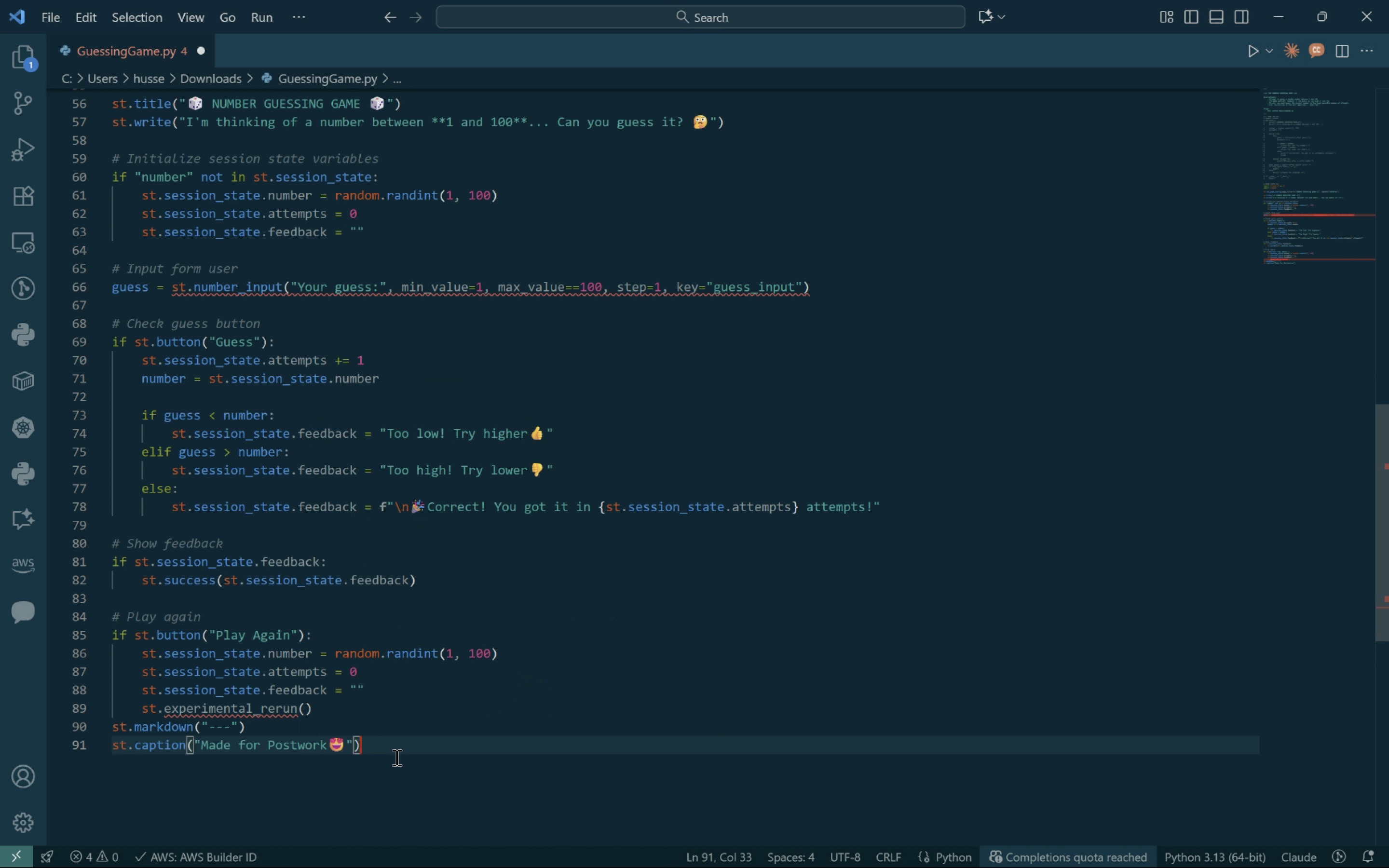 
left_click([395, 757])
 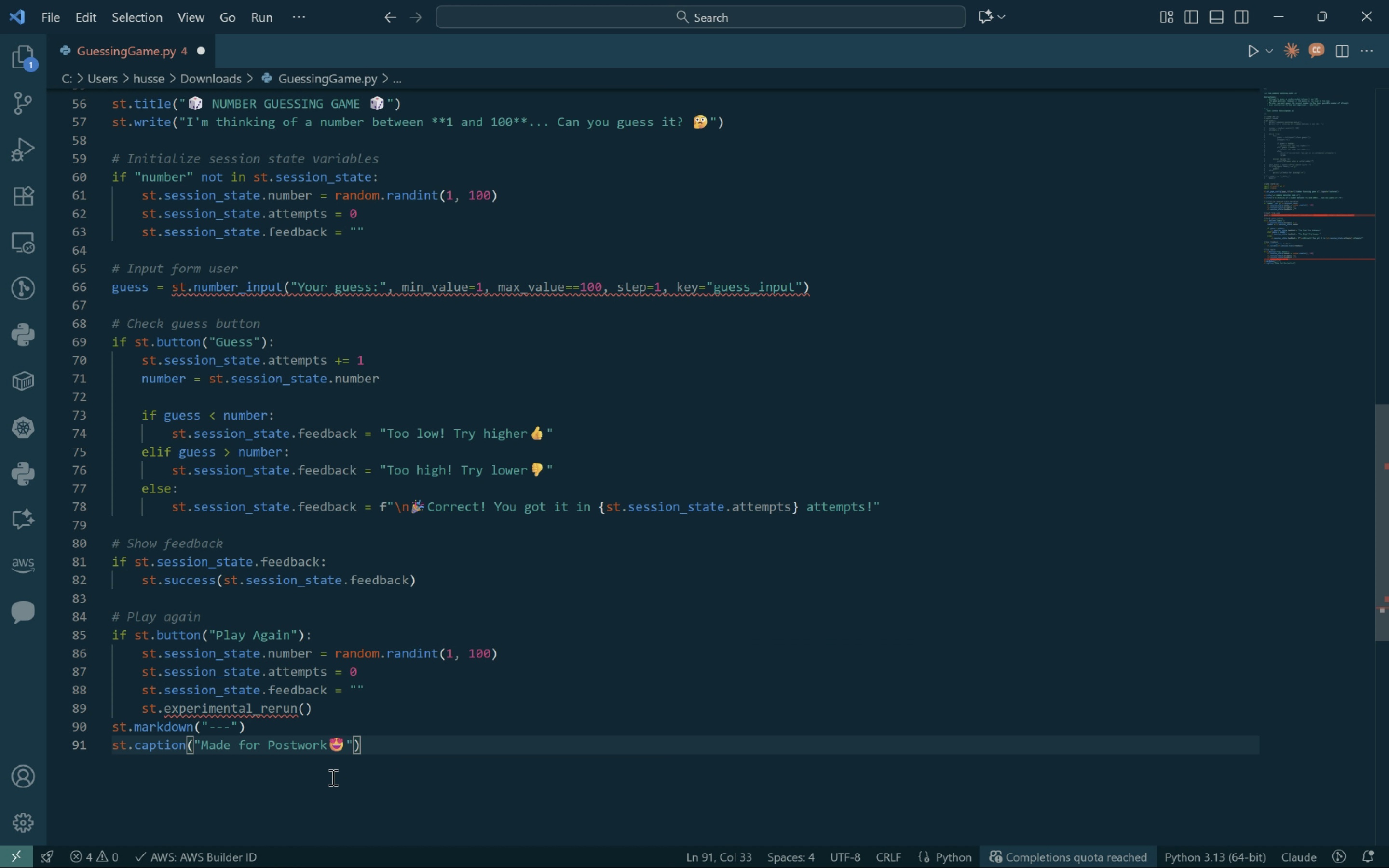 
wait(25.48)
 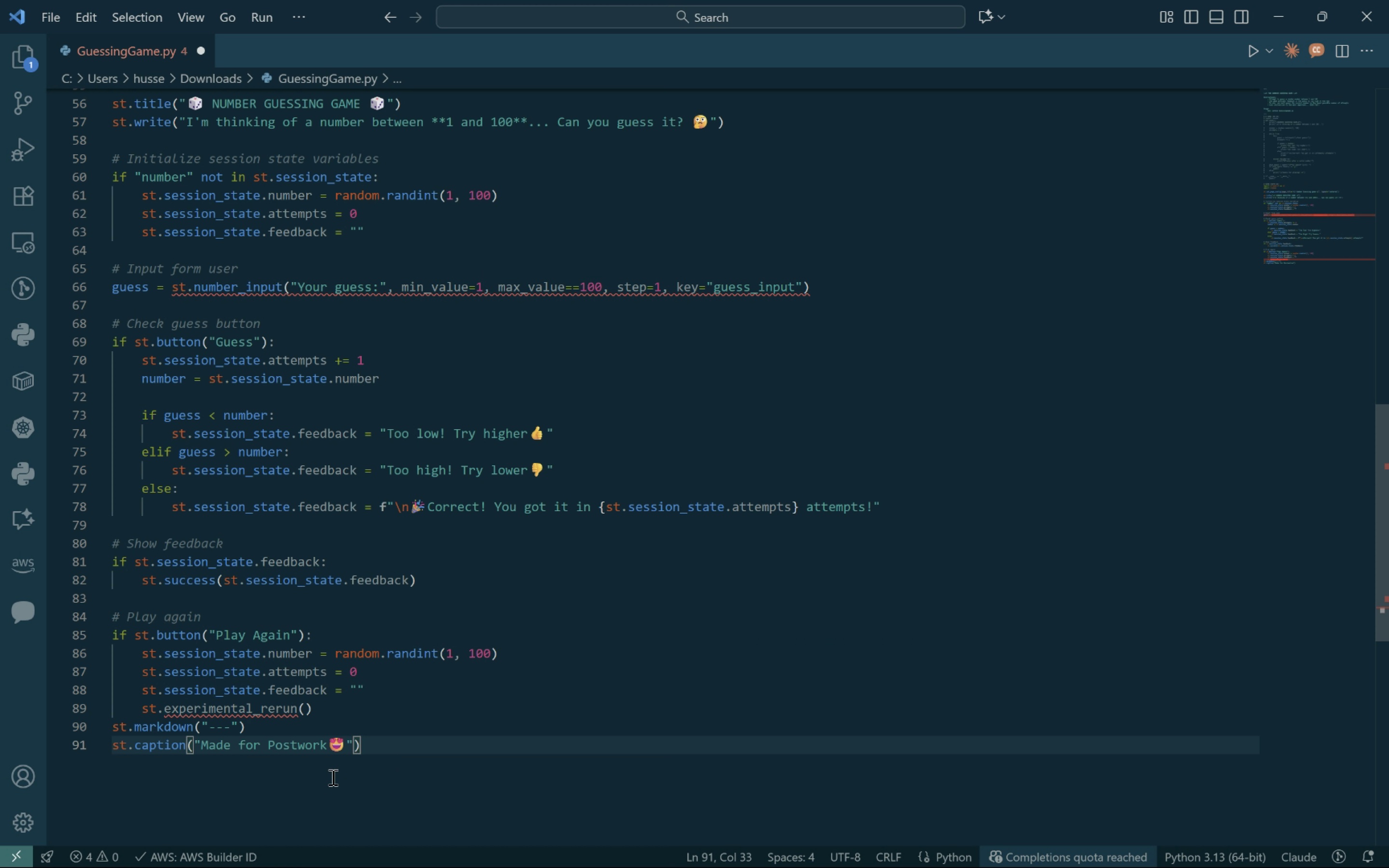 
left_click([263, 705])
 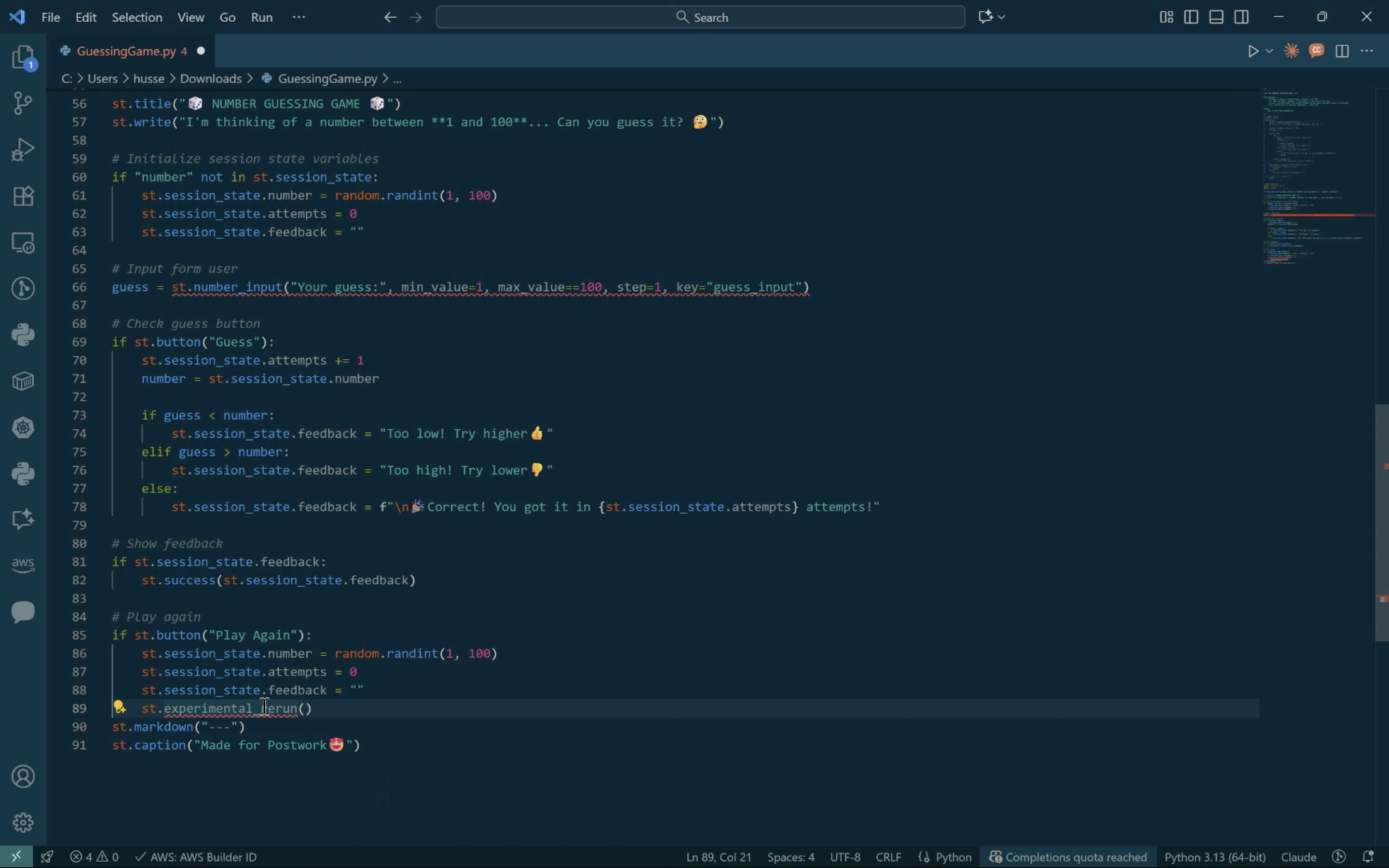 
hold_key(key=Backspace, duration=0.8)
 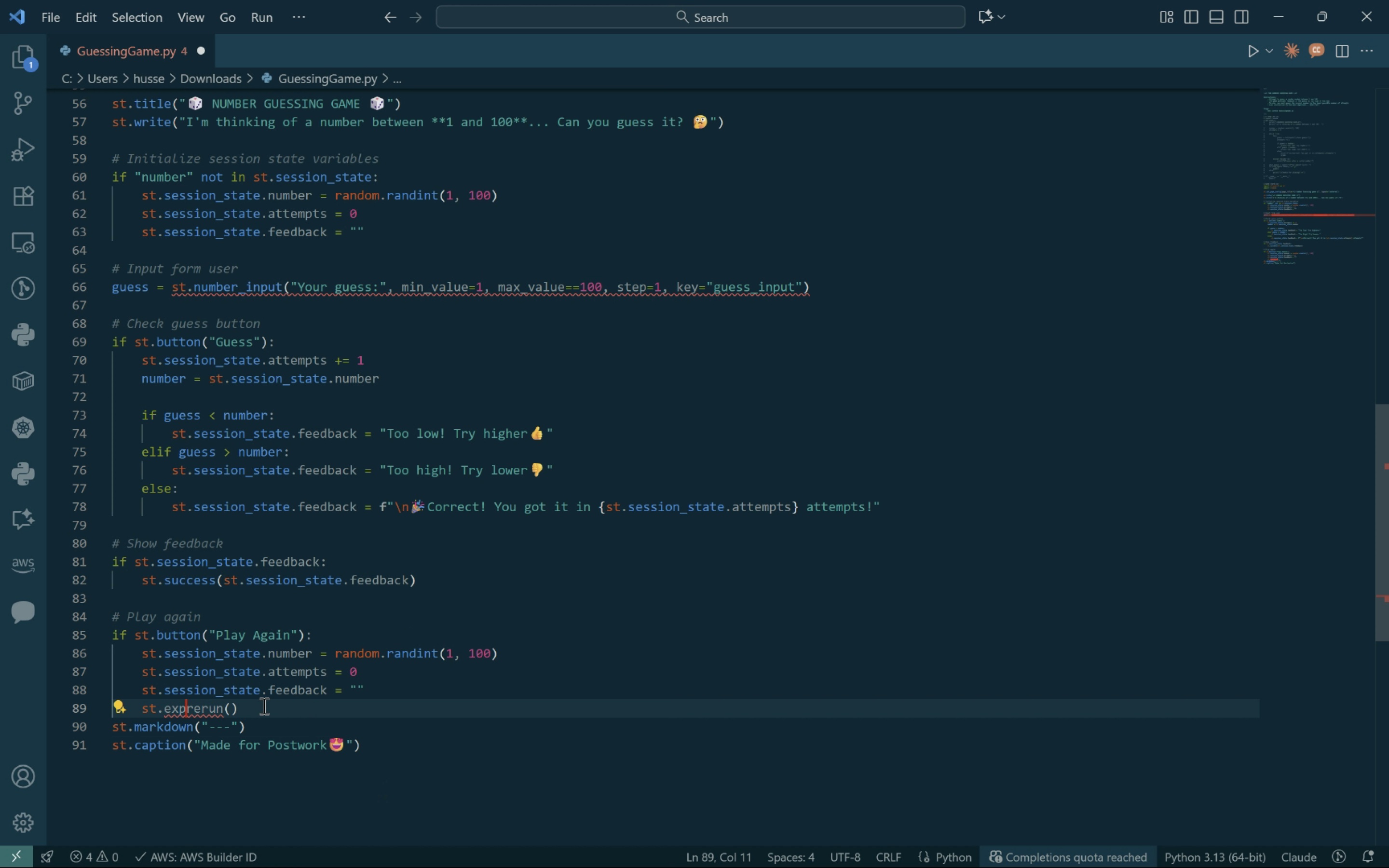 
key(Backspace)
 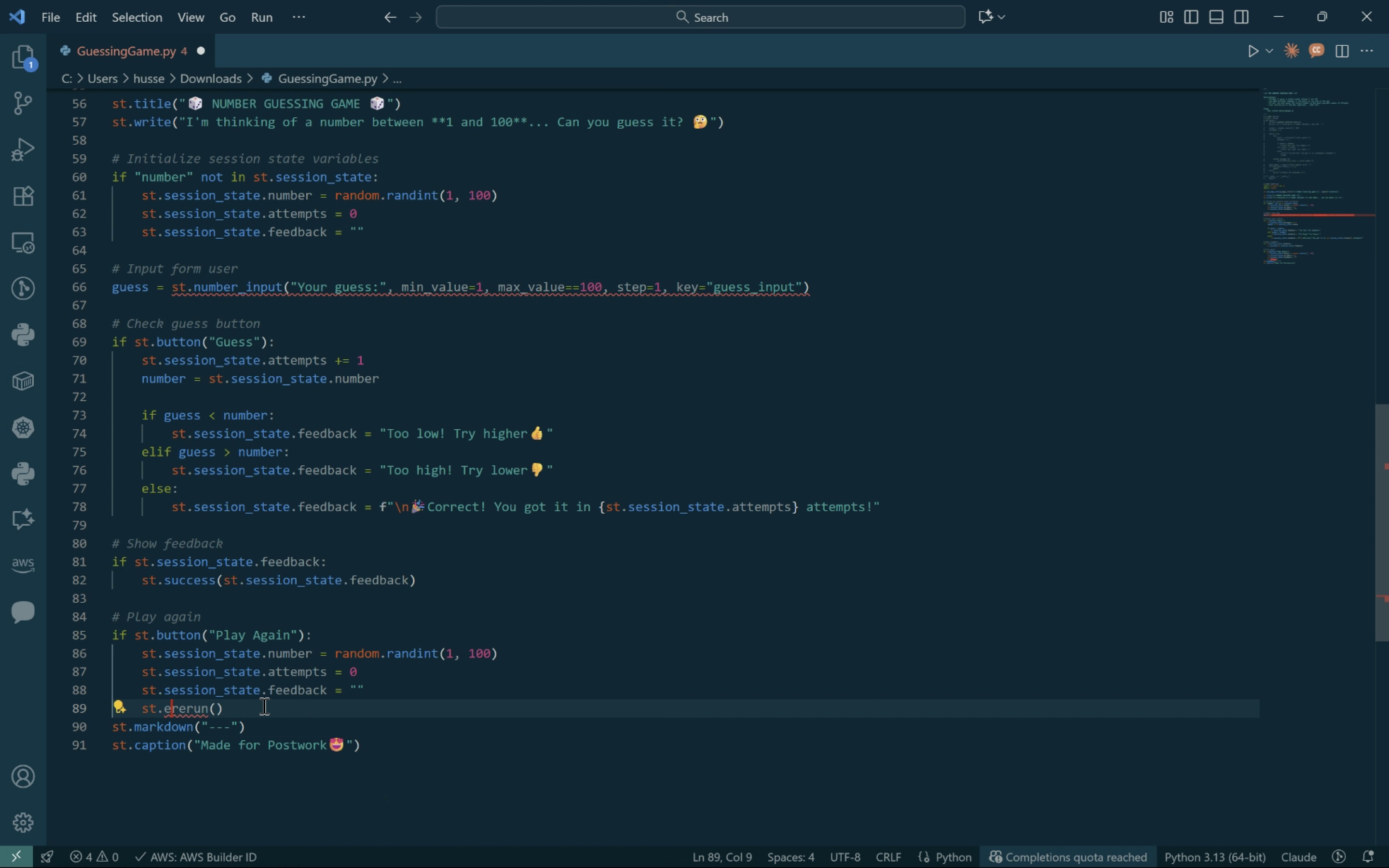 
key(Backspace)
 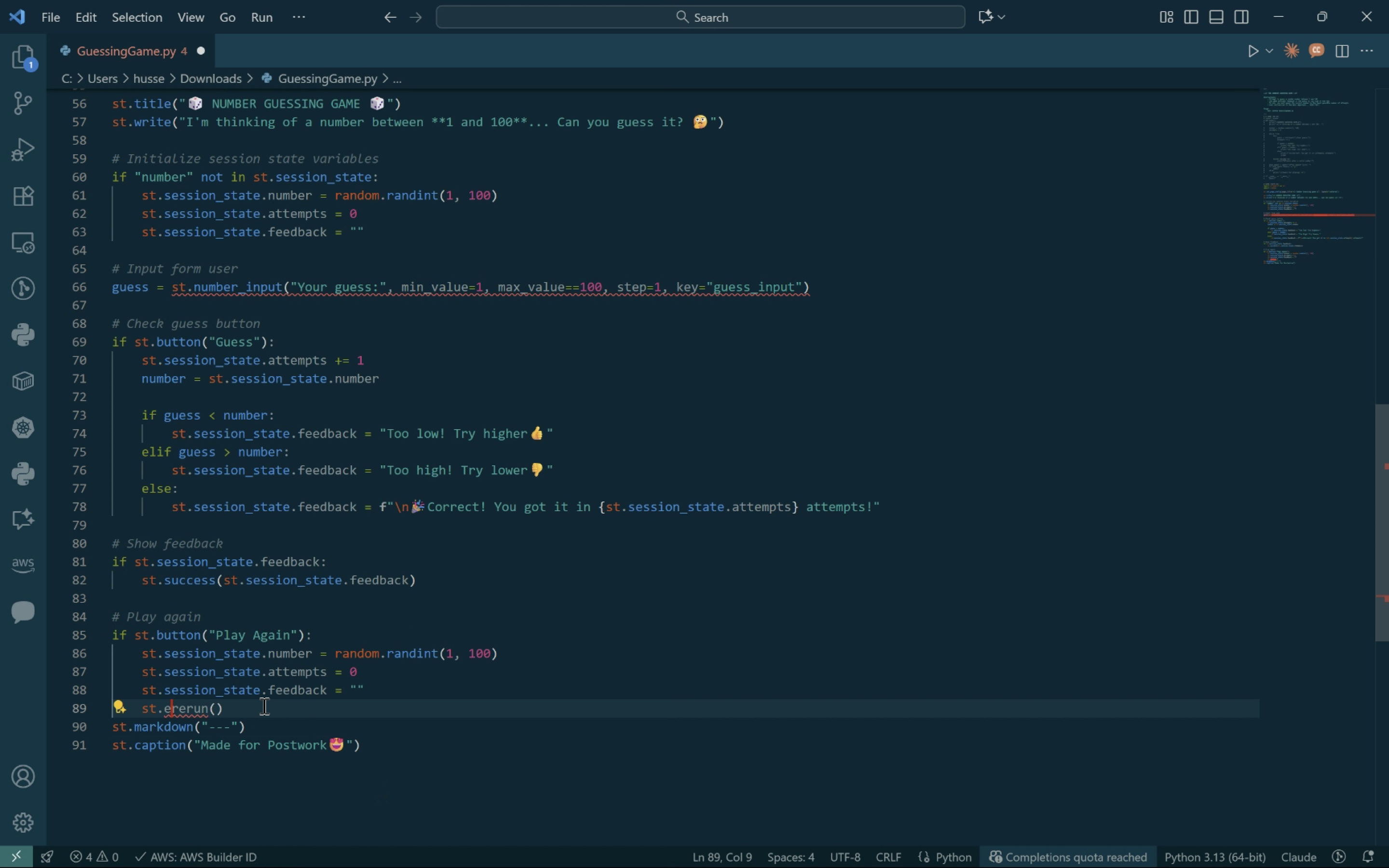 
key(Backspace)
 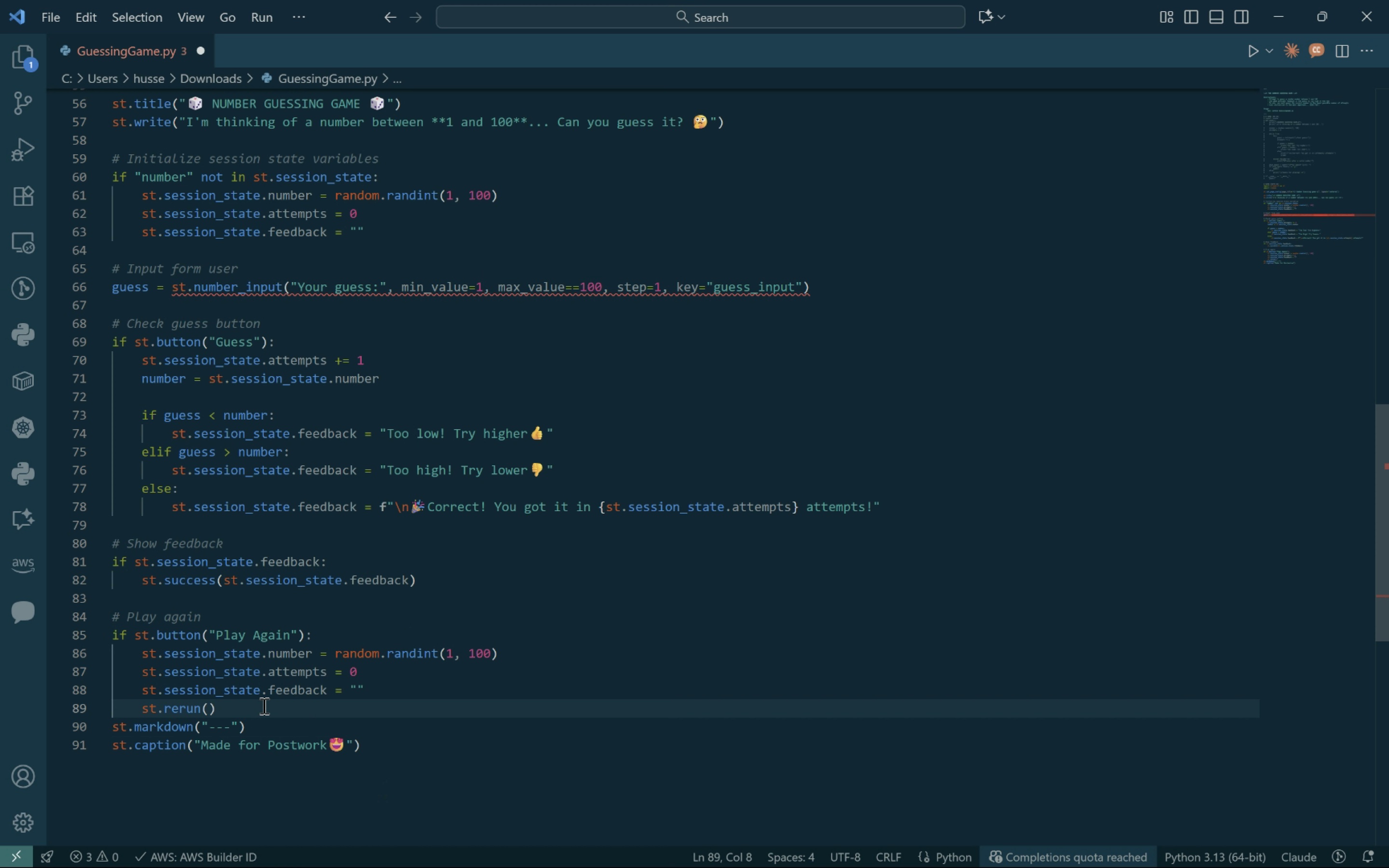 
key(Control+S)
 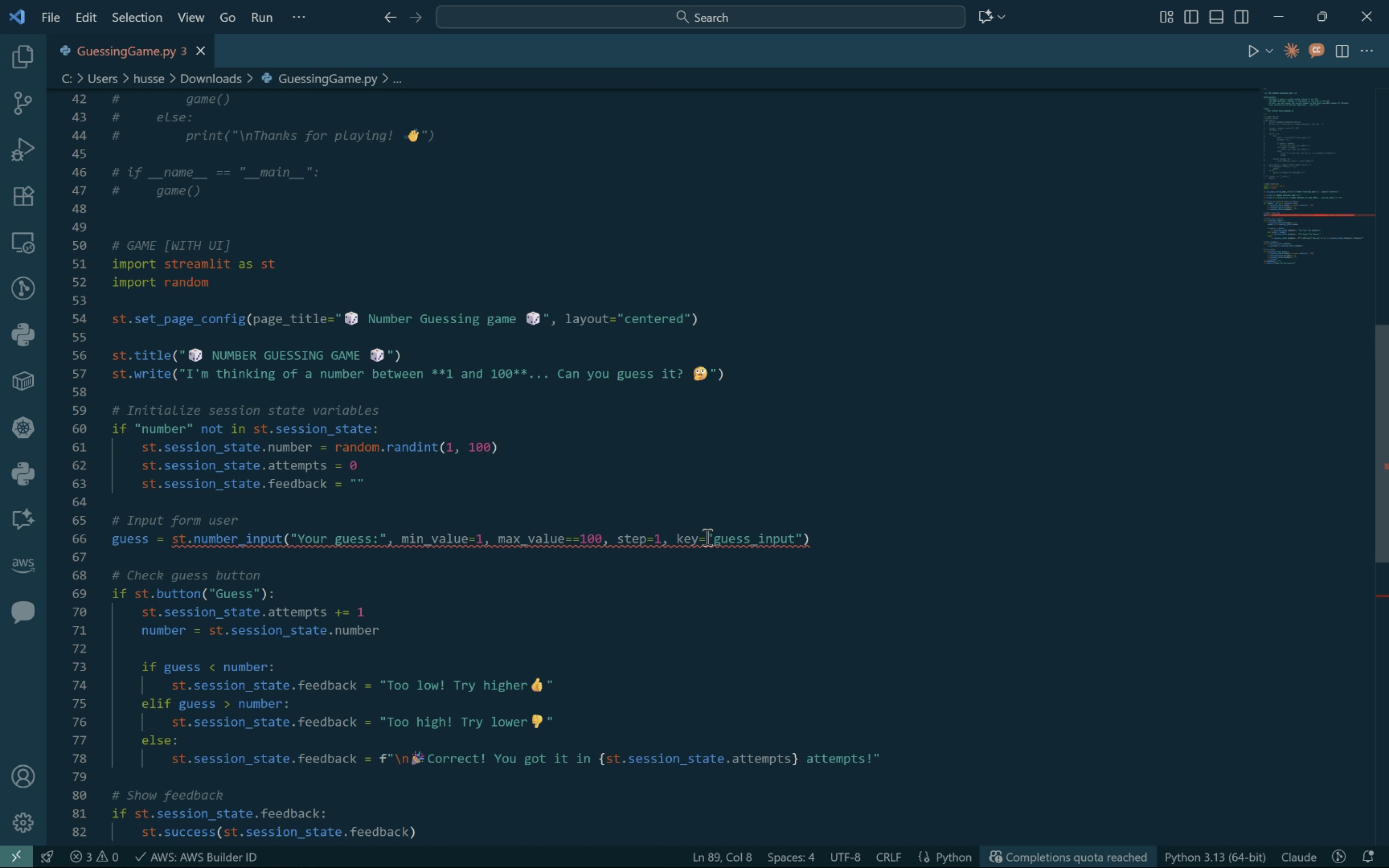 
wait(9.62)
 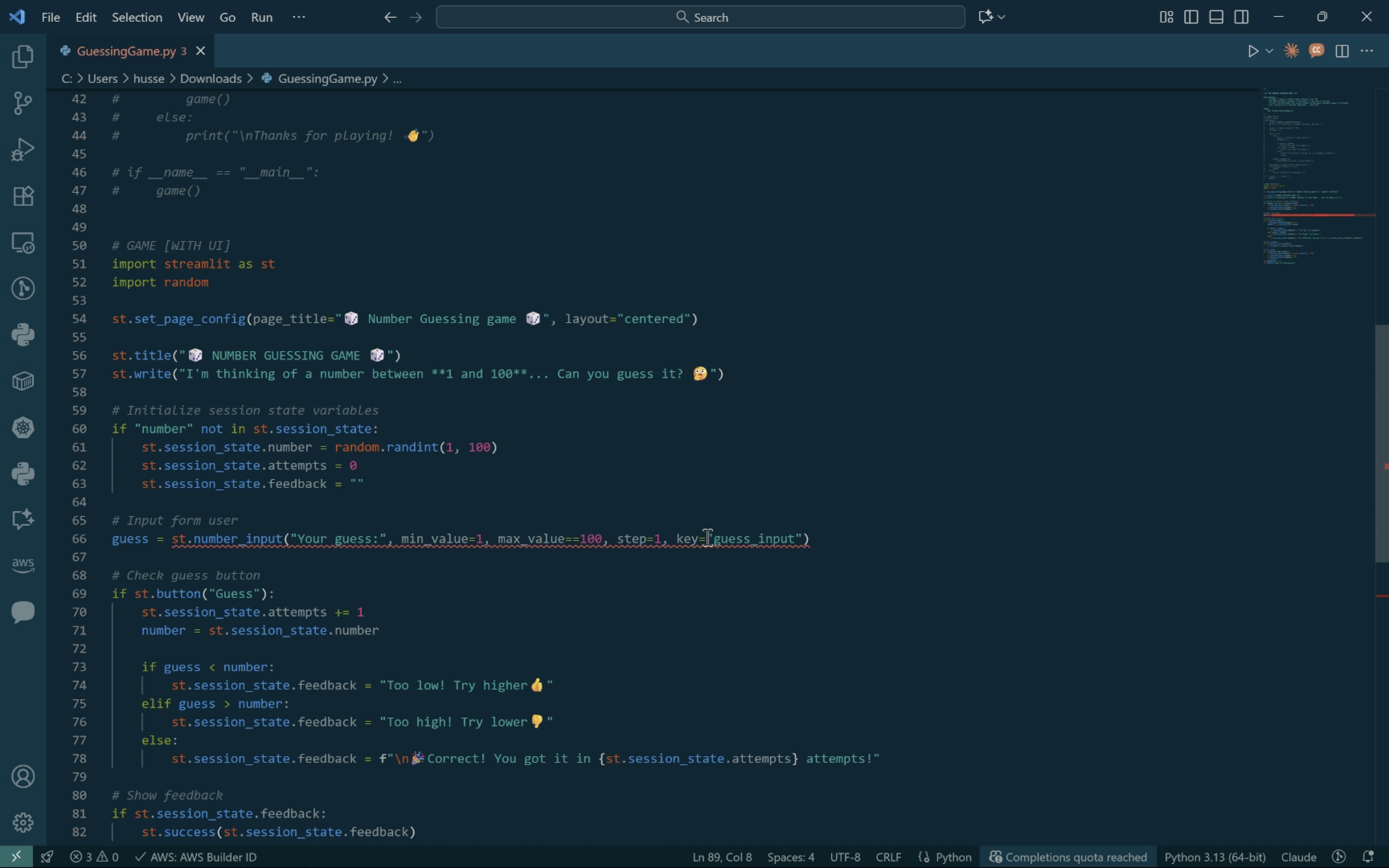 
left_click_drag(start_coordinate=[572, 845], to_coordinate=[671, 551])
 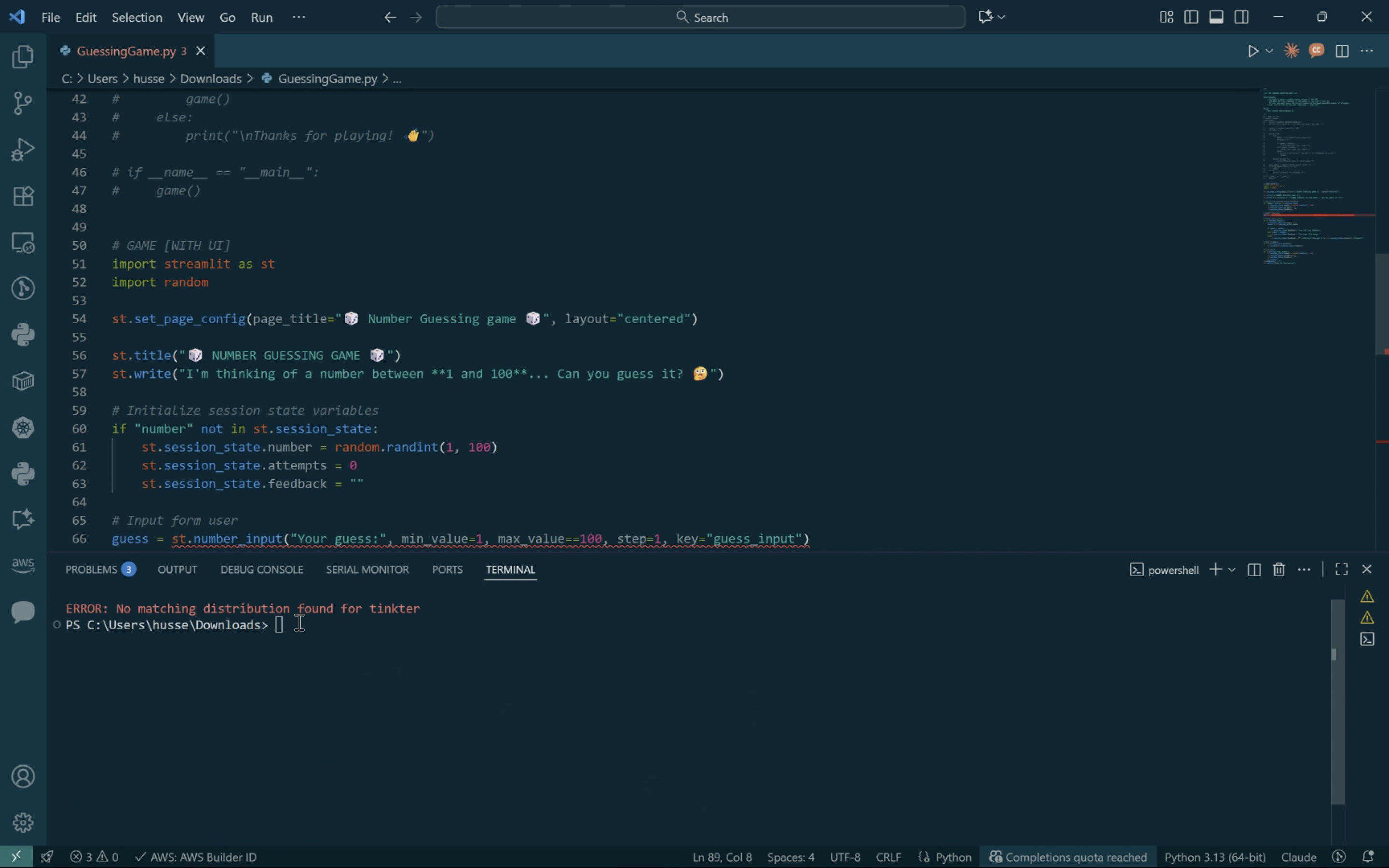 
left_click([301, 622])
 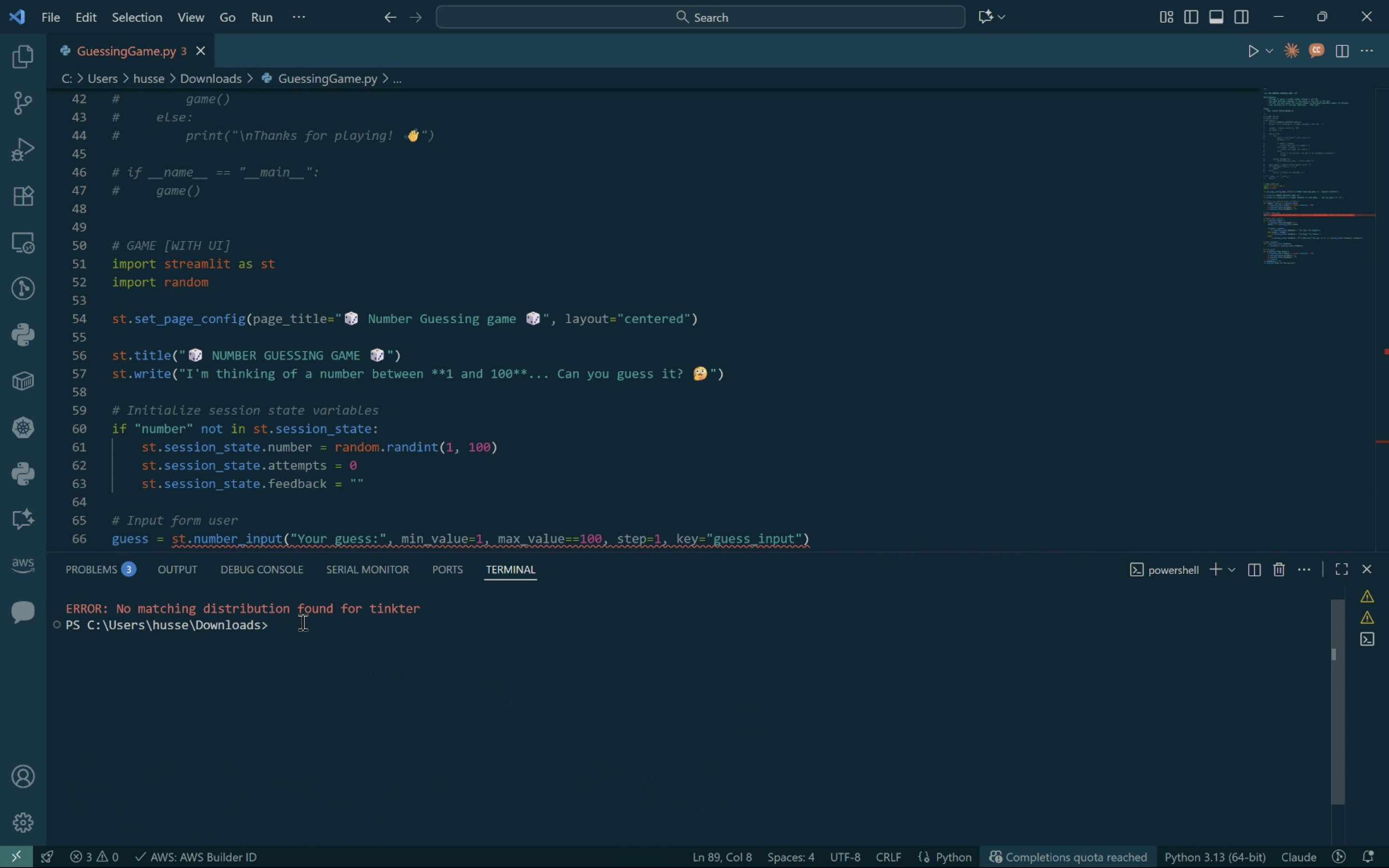 
type(streamlit run GuessingGame.py)
 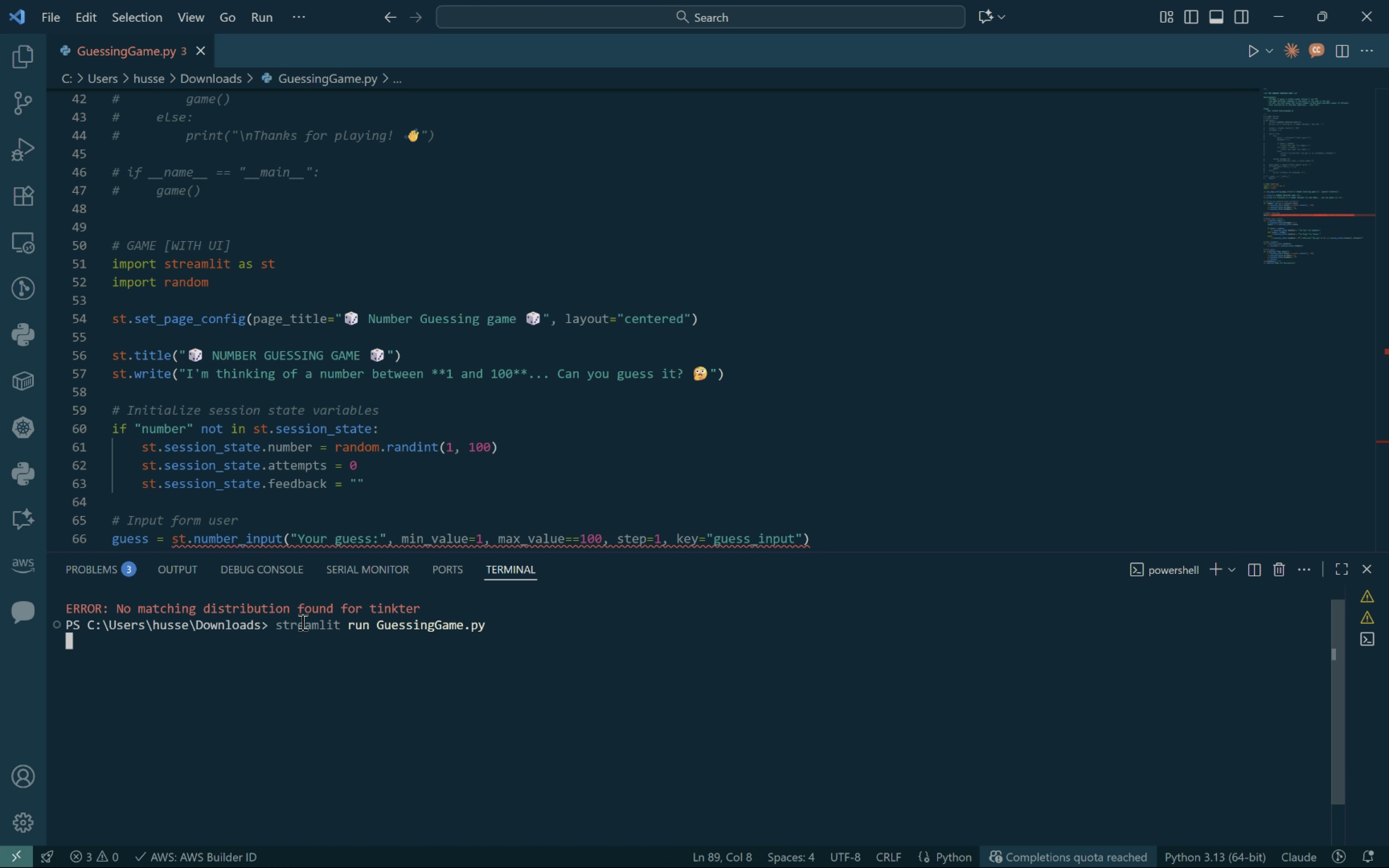 
key(Enter)
 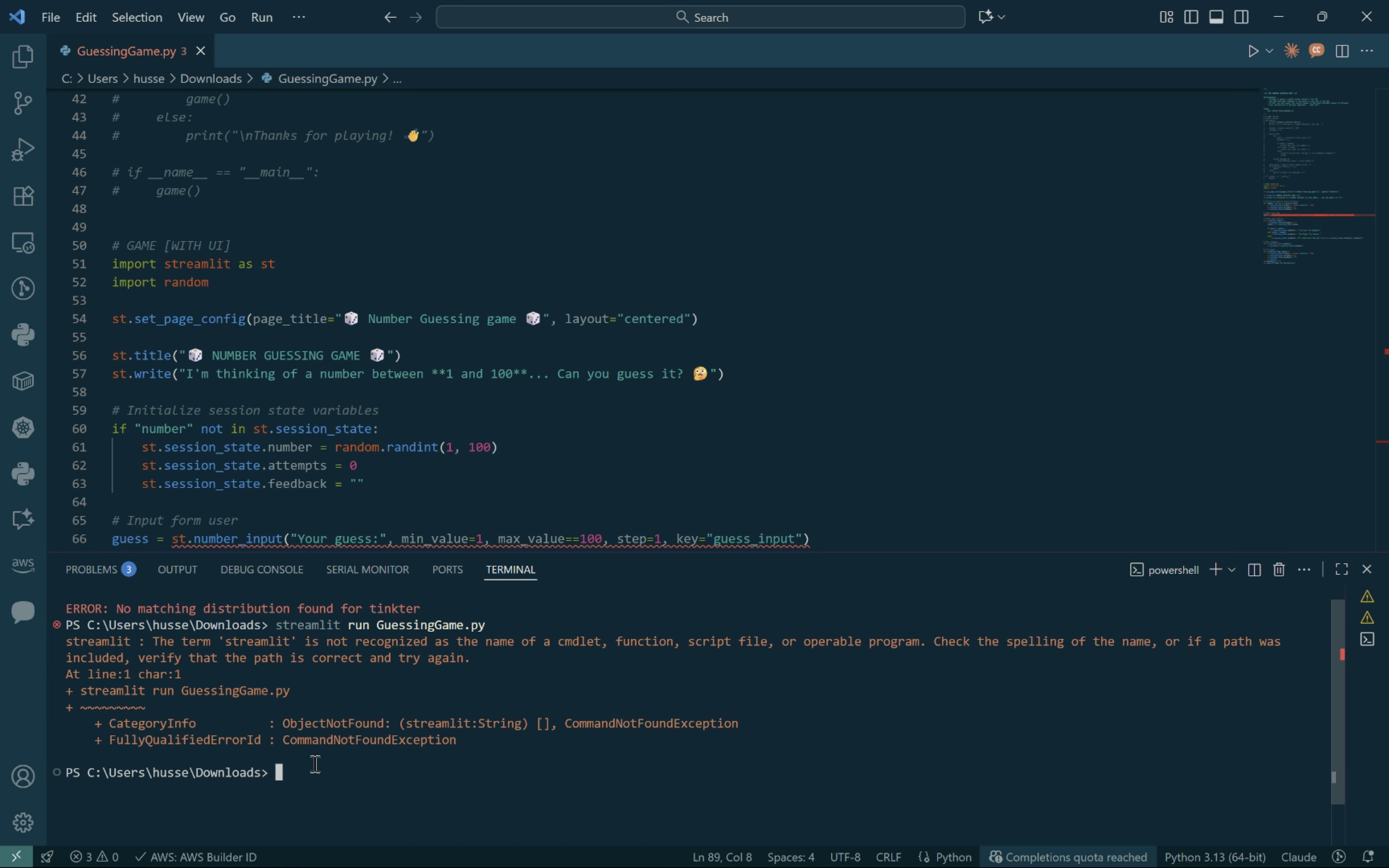 
key(ArrowUp)
 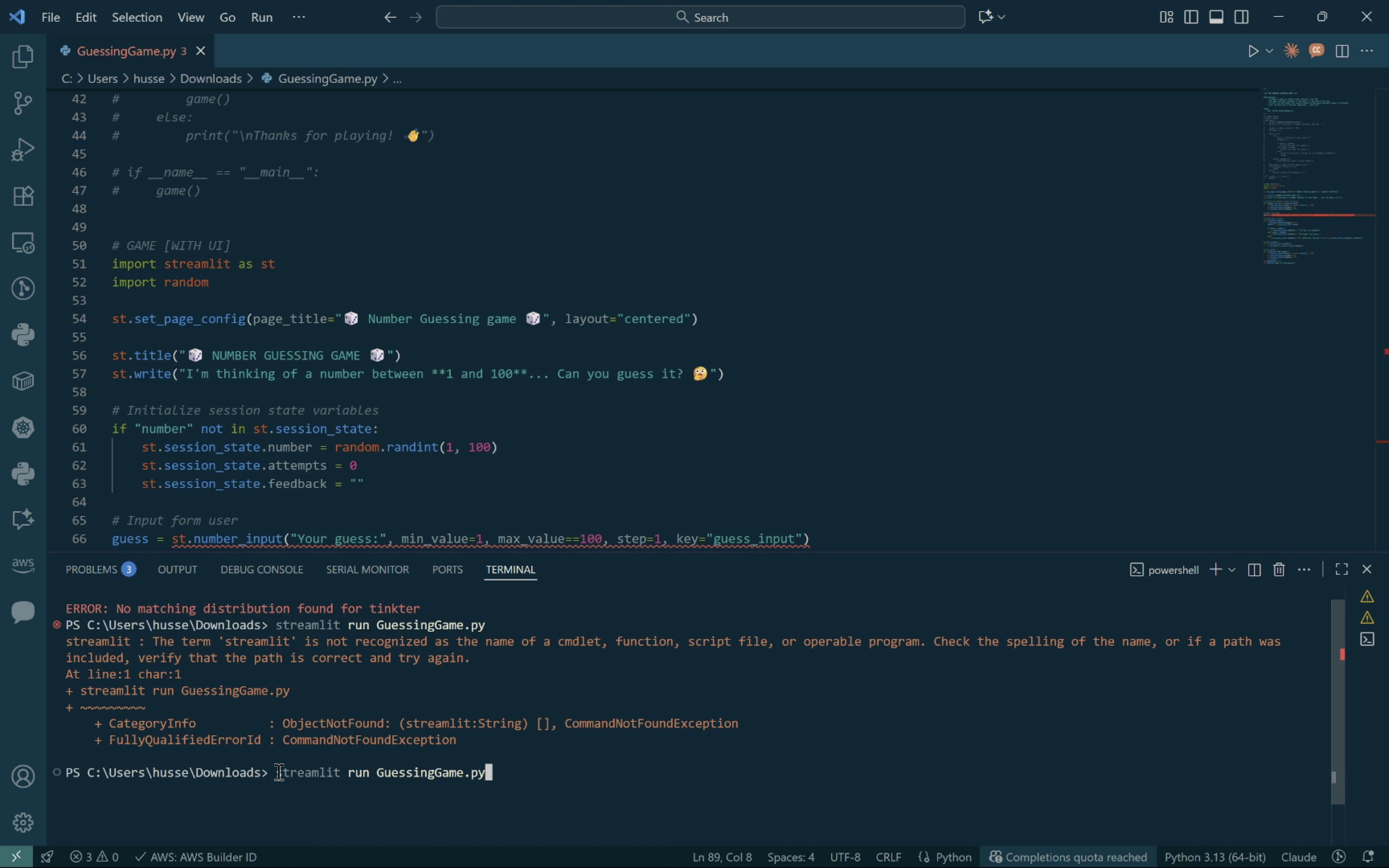 
left_click([276, 772])
 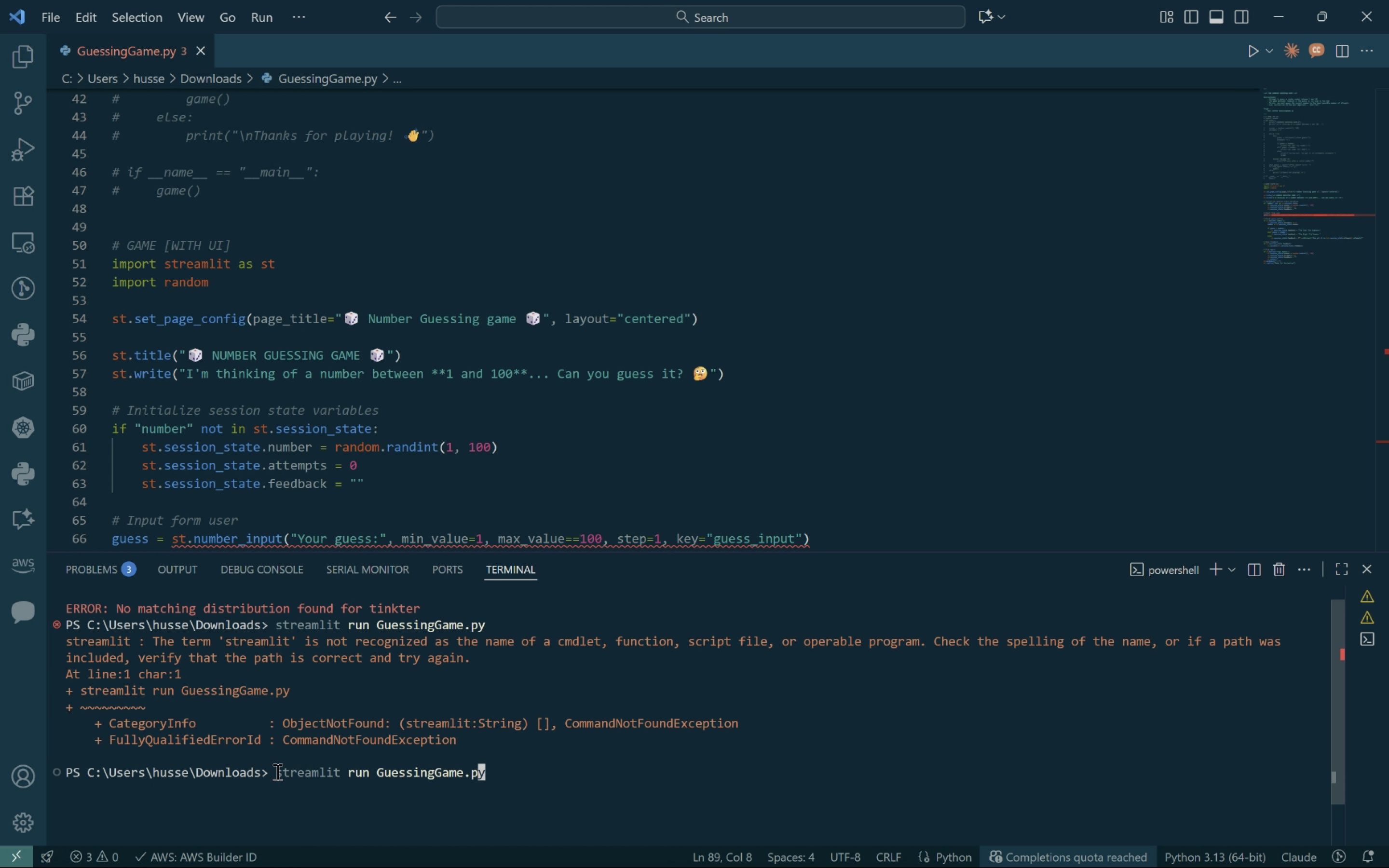 
hold_key(key=ArrowLeft, duration=1.52)
 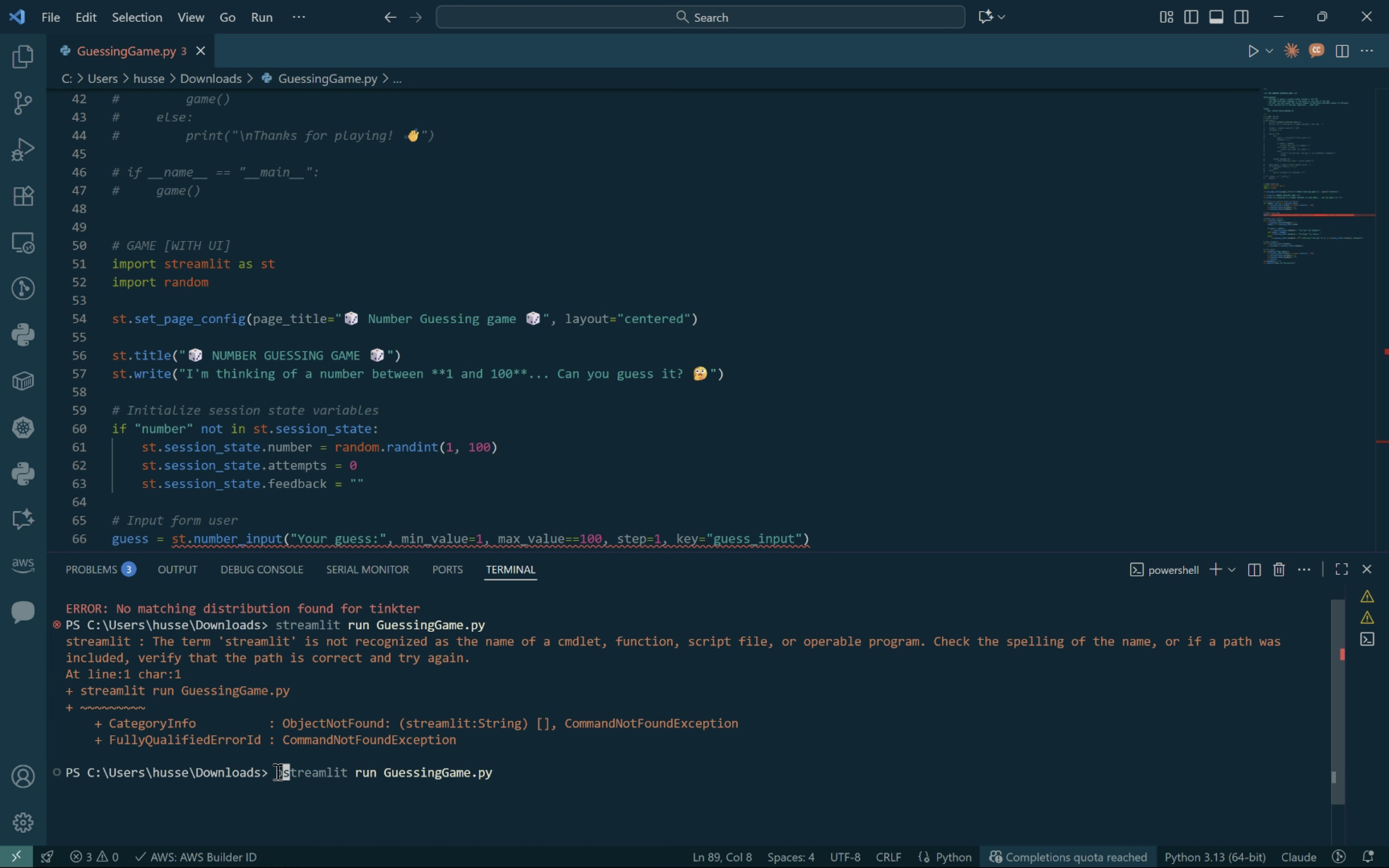 
hold_key(key=ArrowLeft, duration=0.32)
 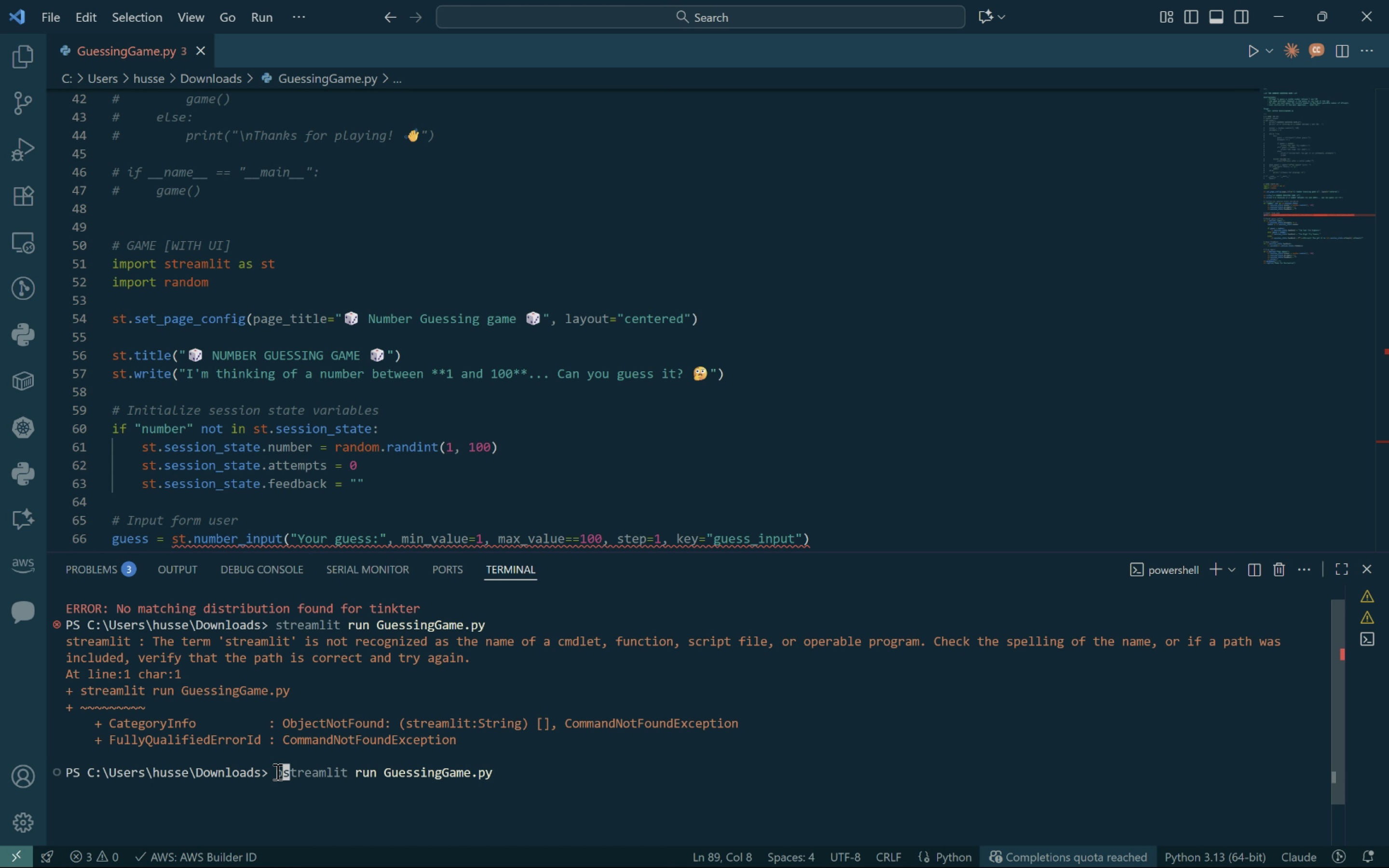 
type(python -m )
 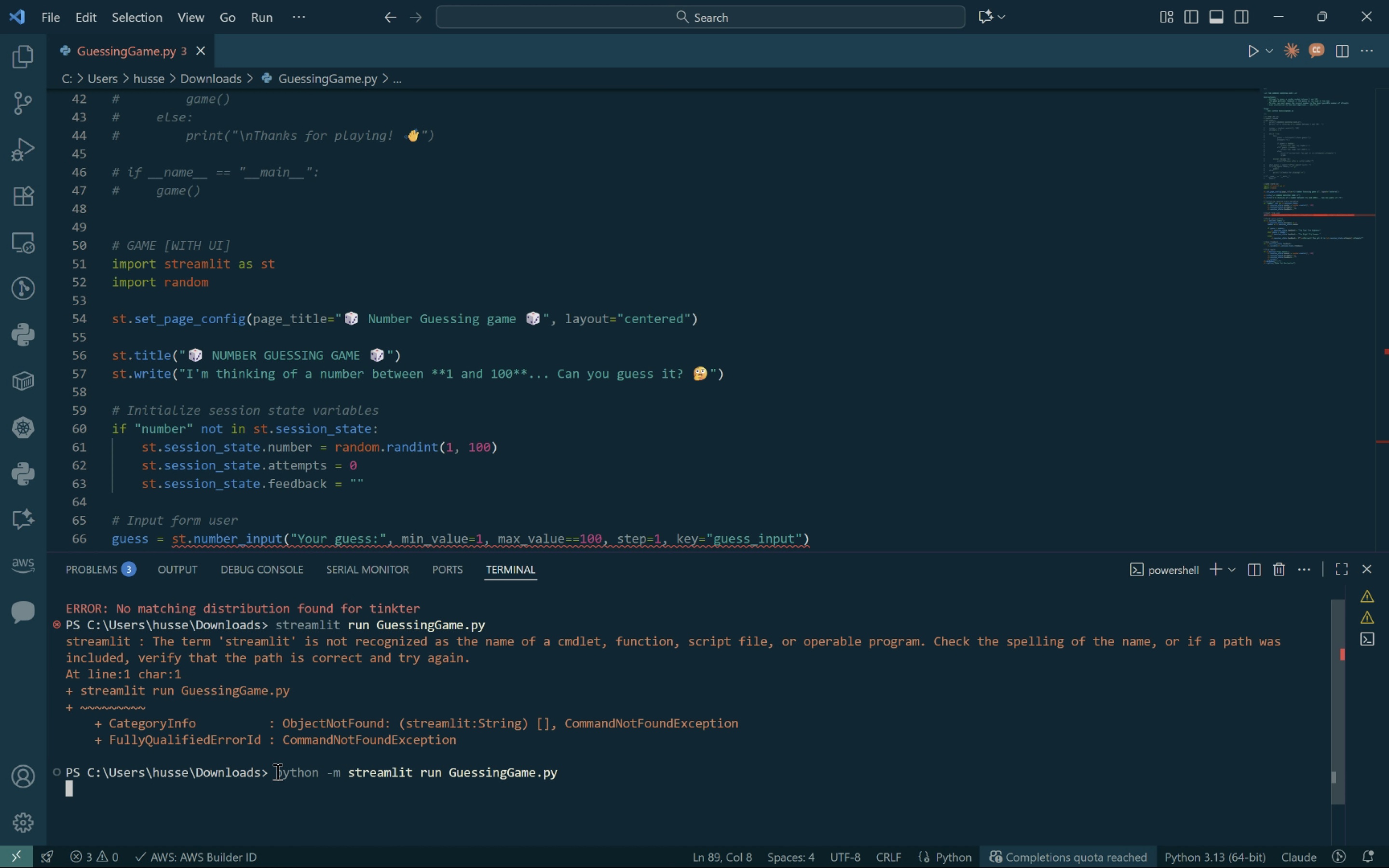 
key(Enter)
 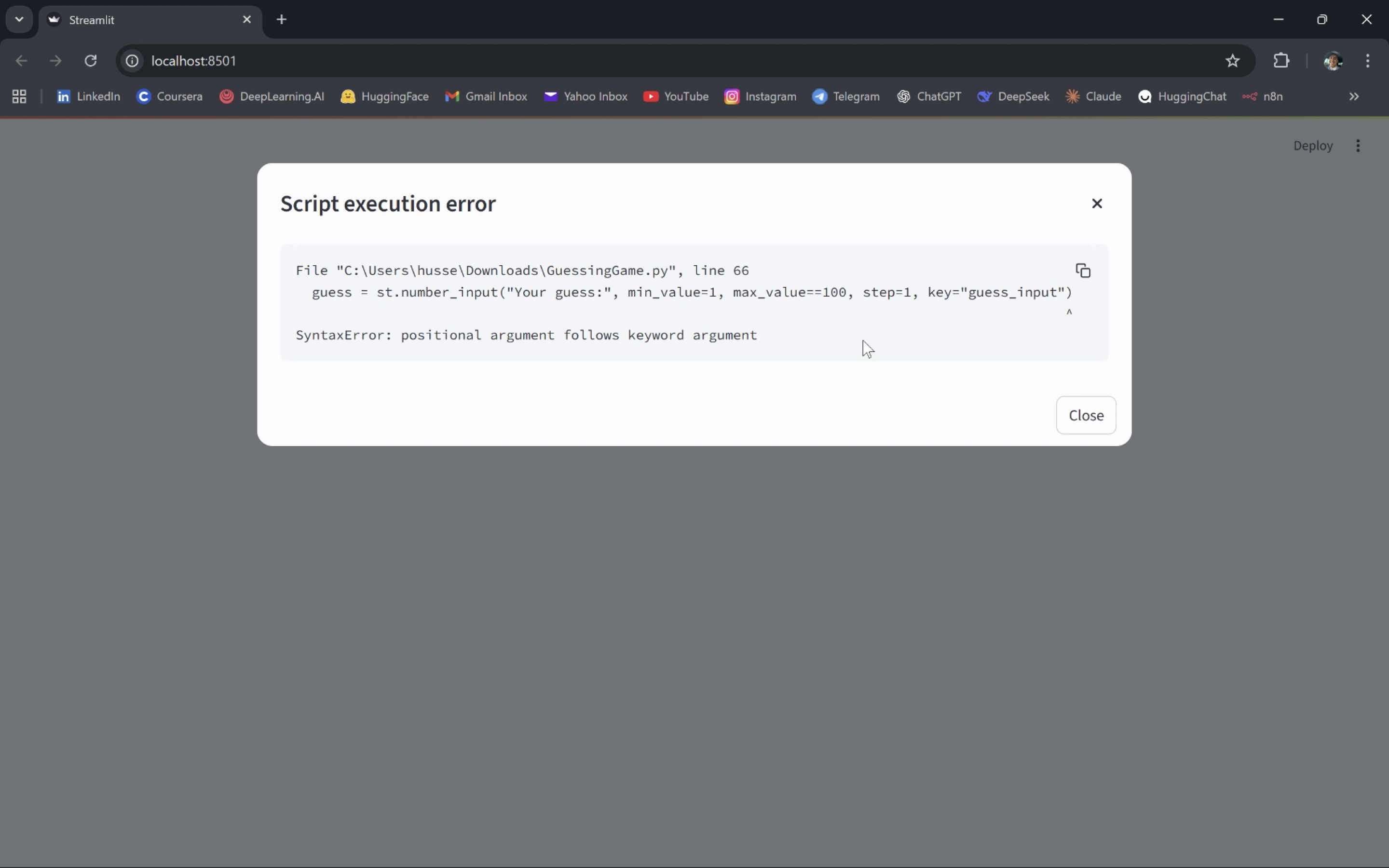 
wait(28.72)
 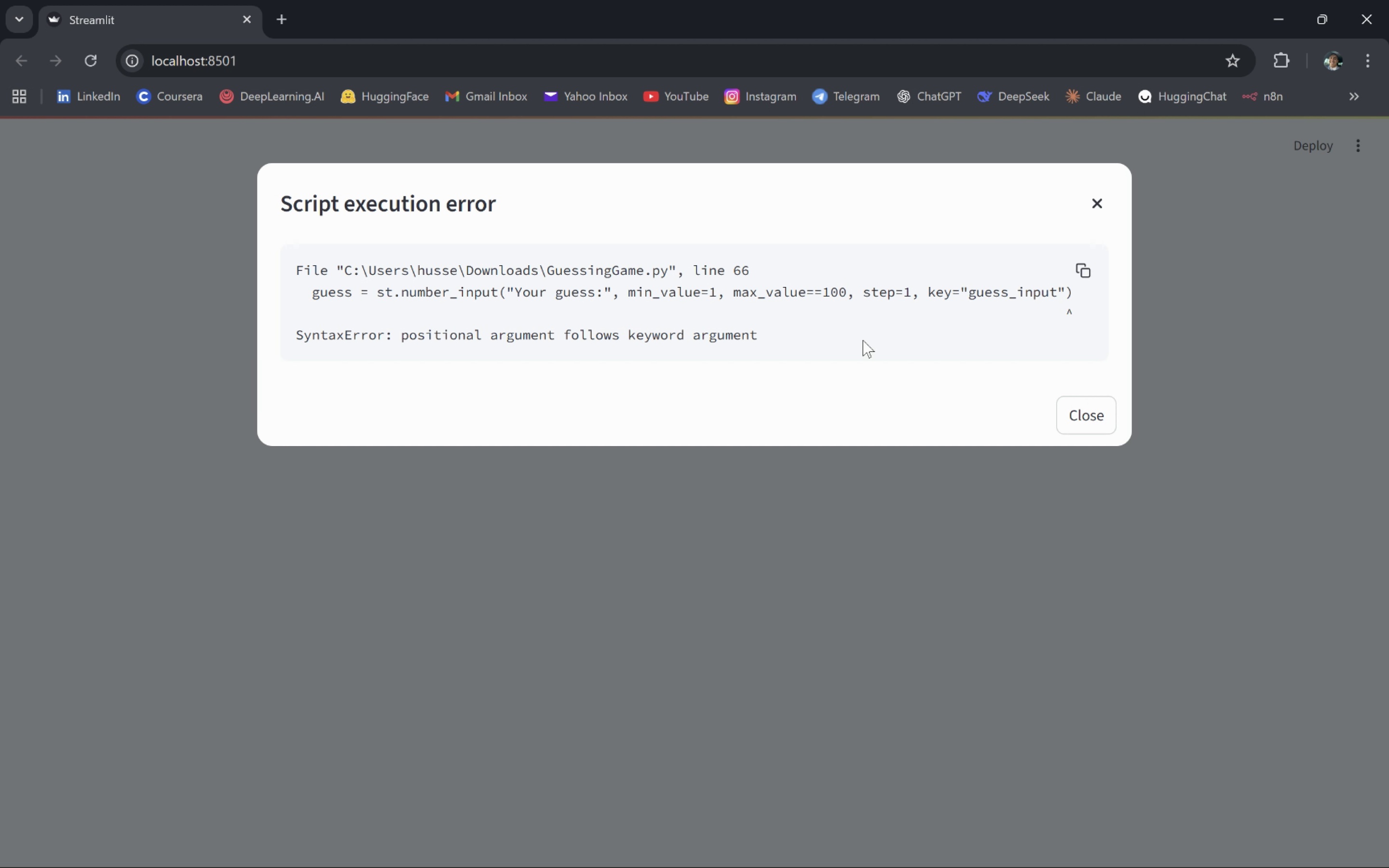 
left_click([1079, 415])
 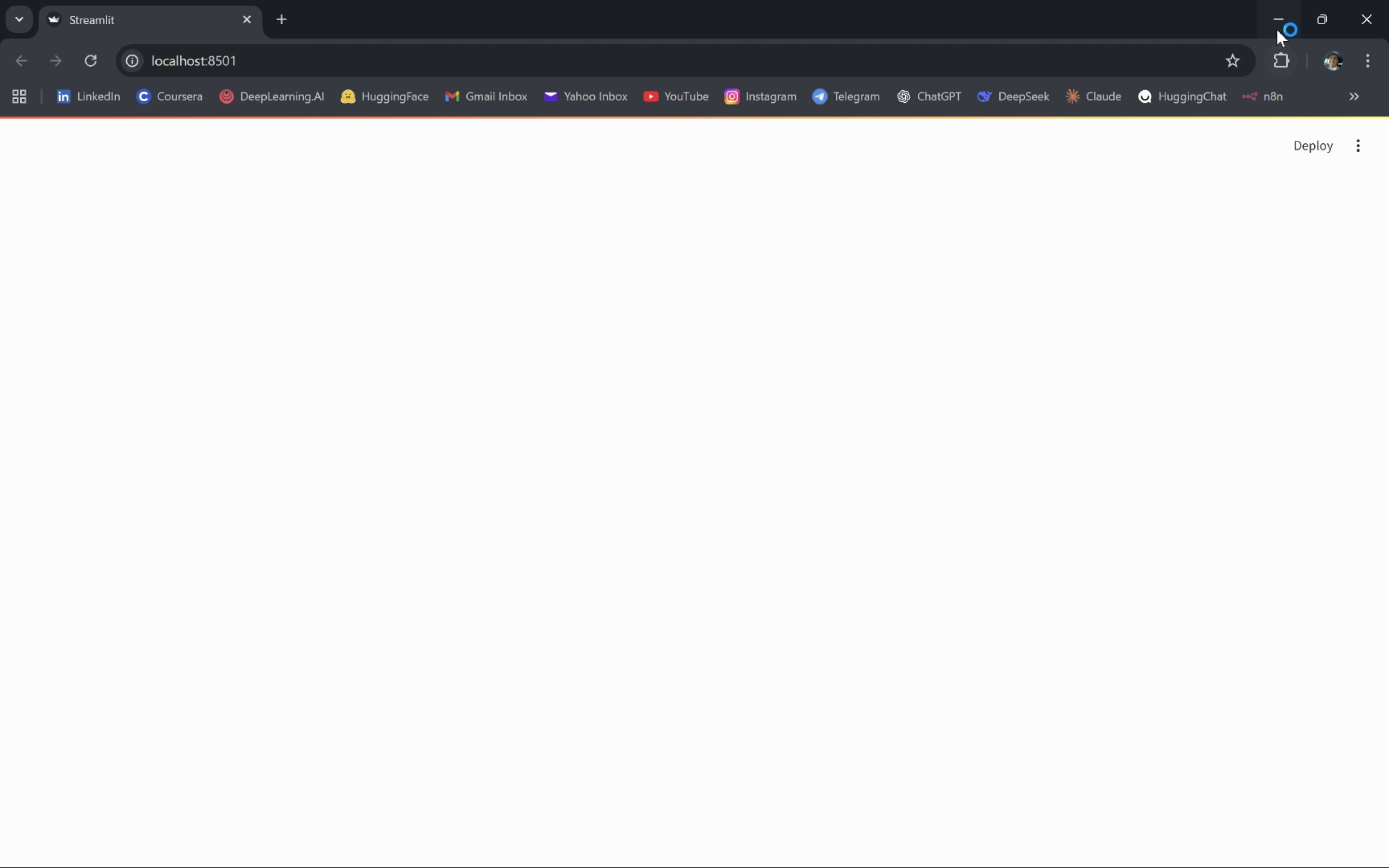 
left_click_drag(start_coordinate=[1279, 21], to_coordinate=[1061, 90])
 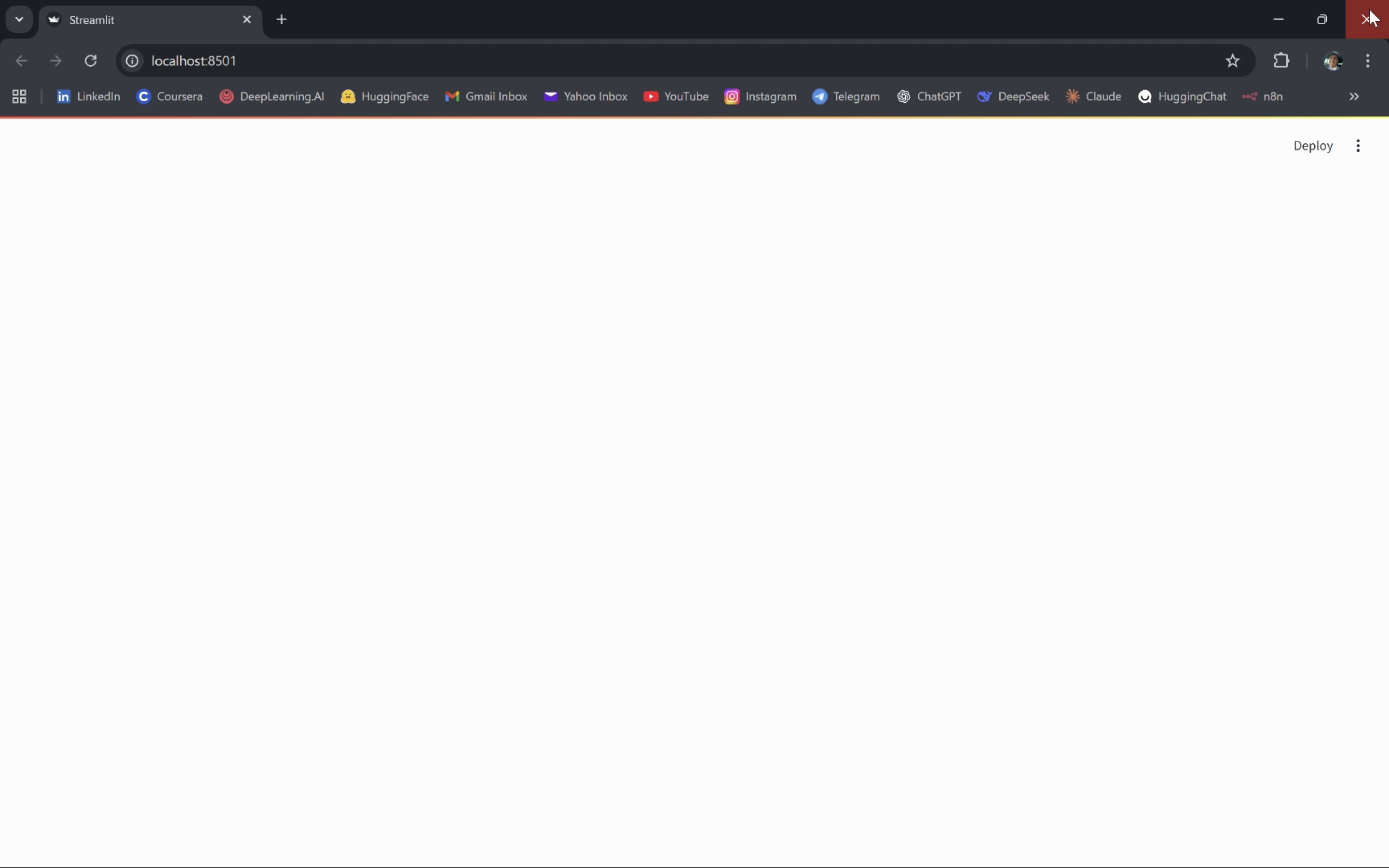 
left_click([1369, 9])
 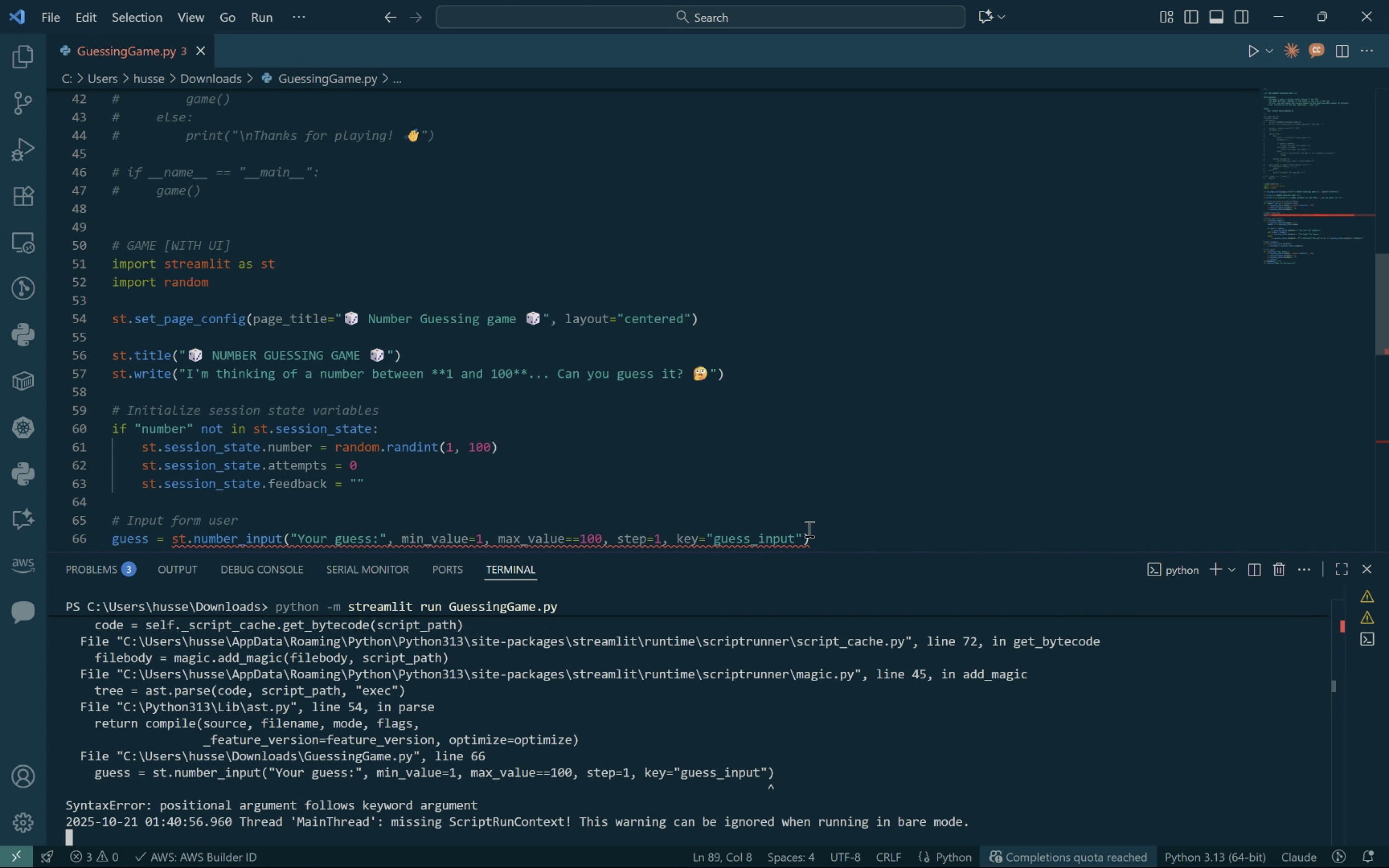 
left_click([824, 532])
 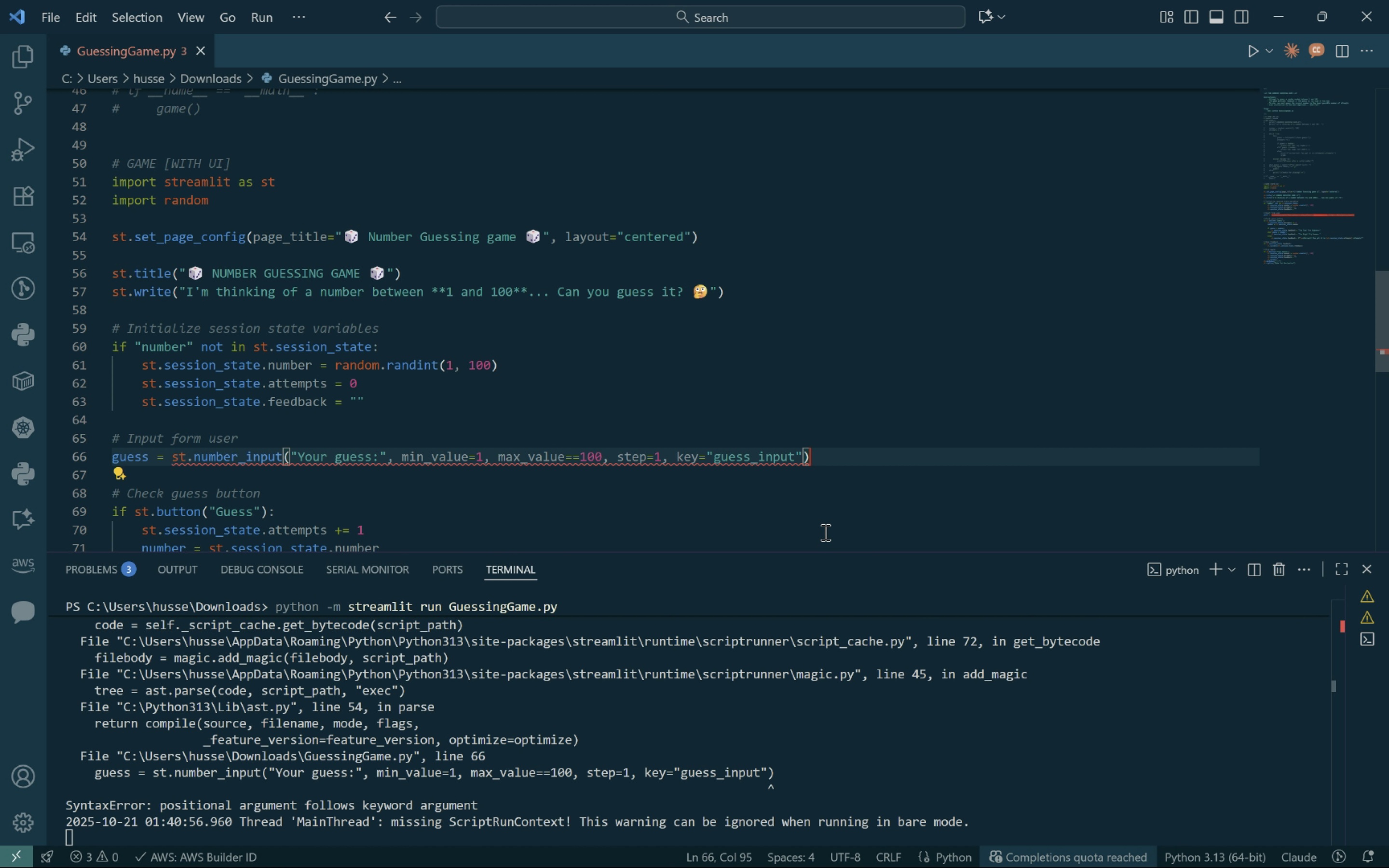 
wait(24.74)
 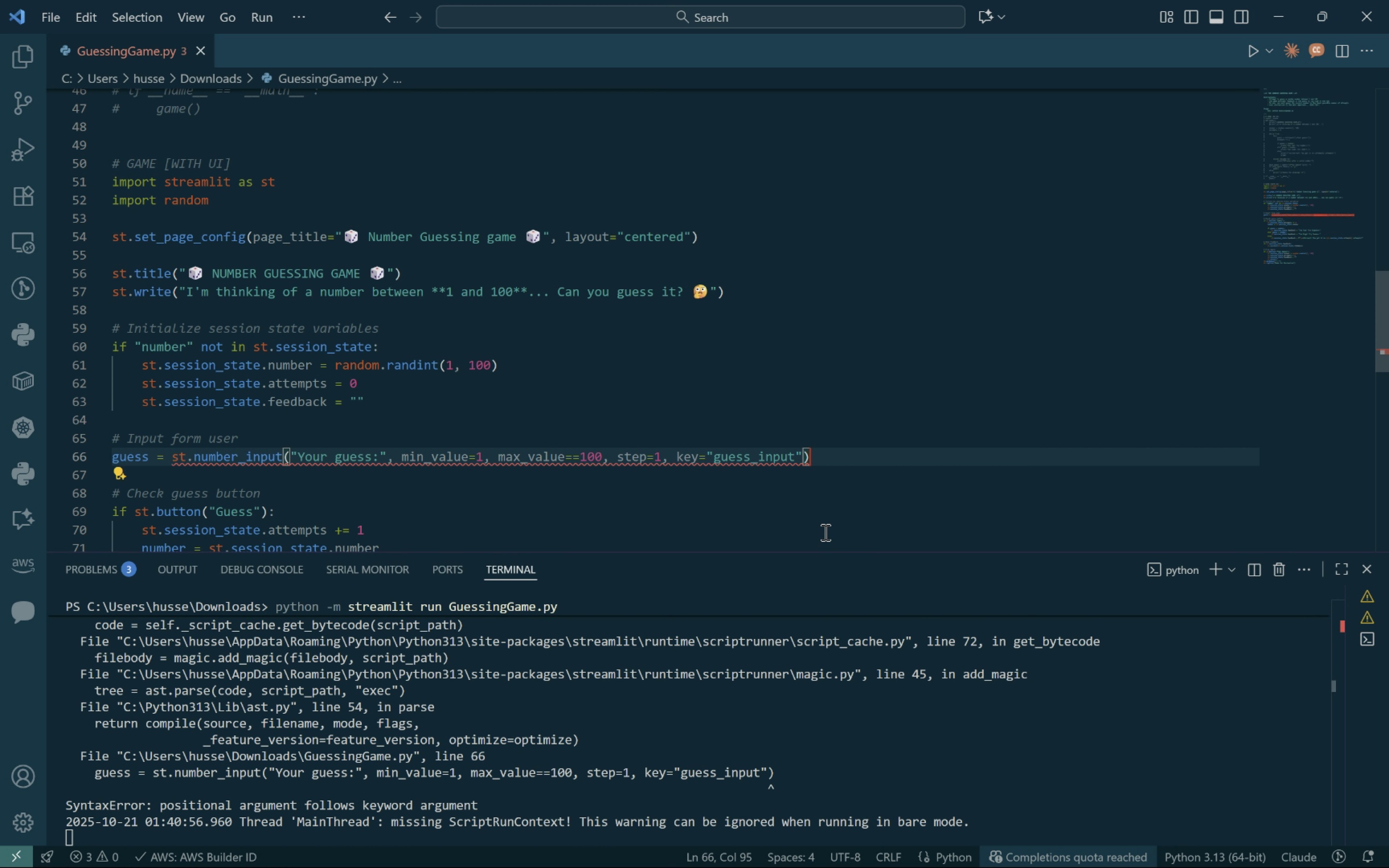 
left_click([1076, 789])
 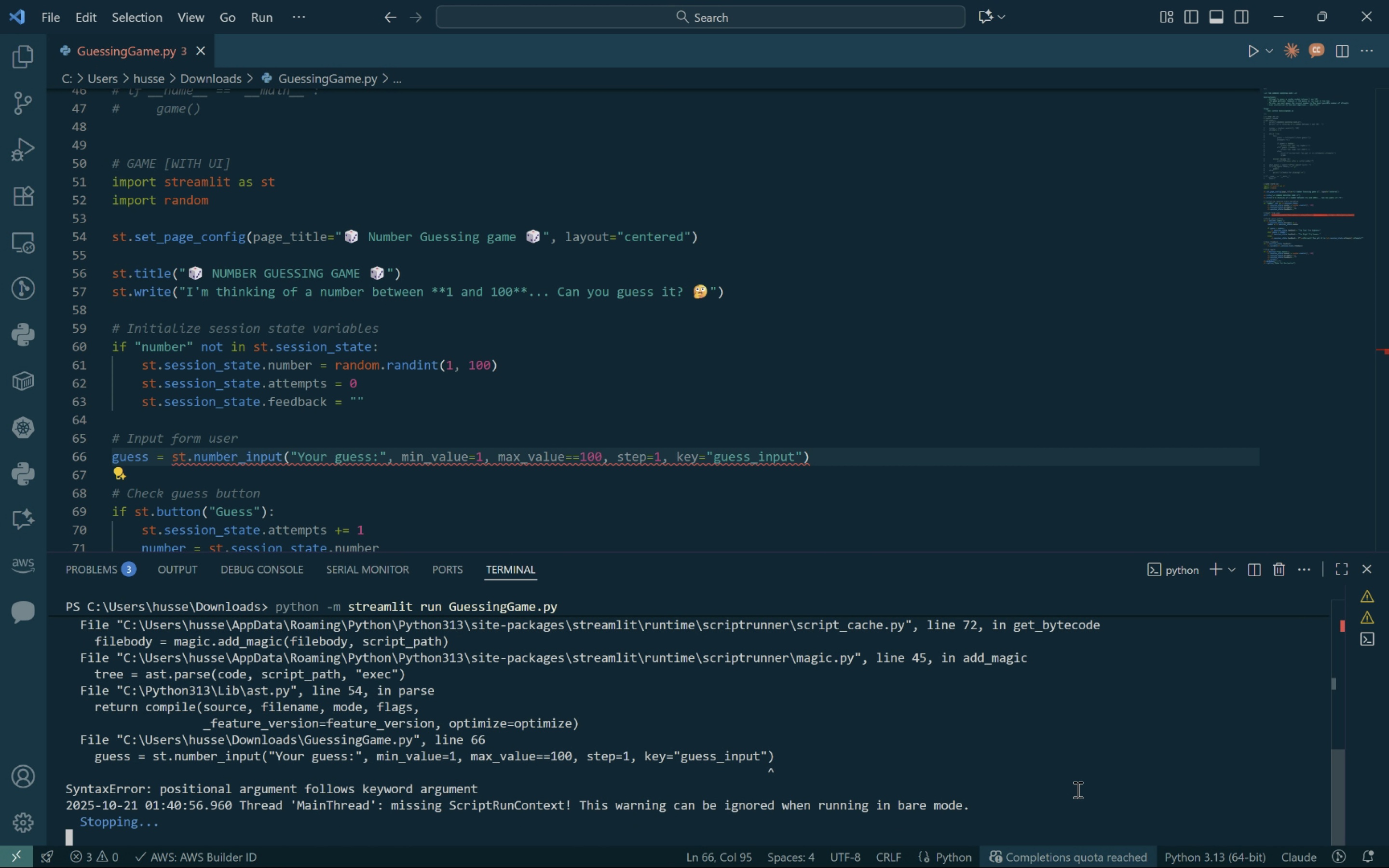 
key(Control+C)
 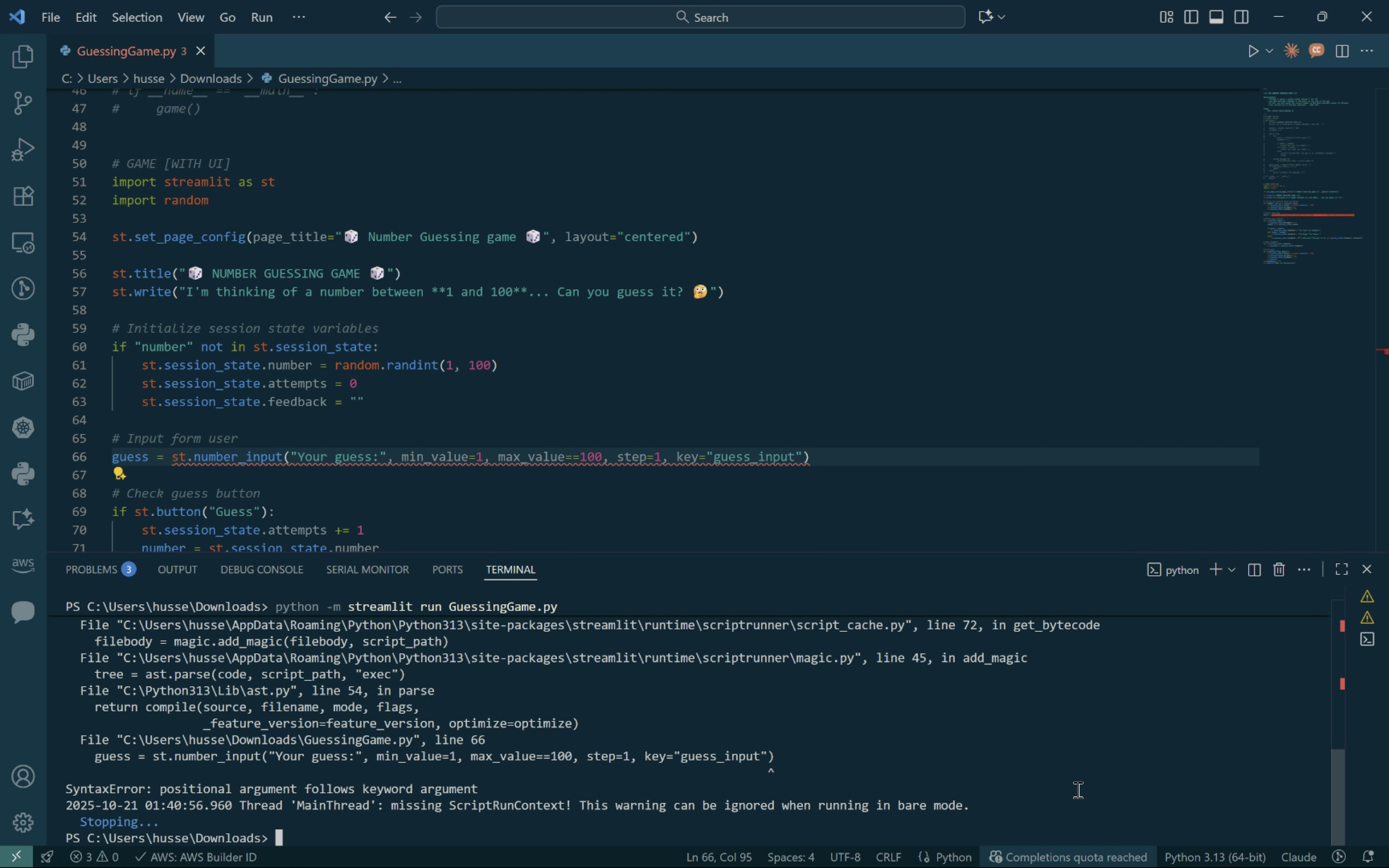 
type(cls)
 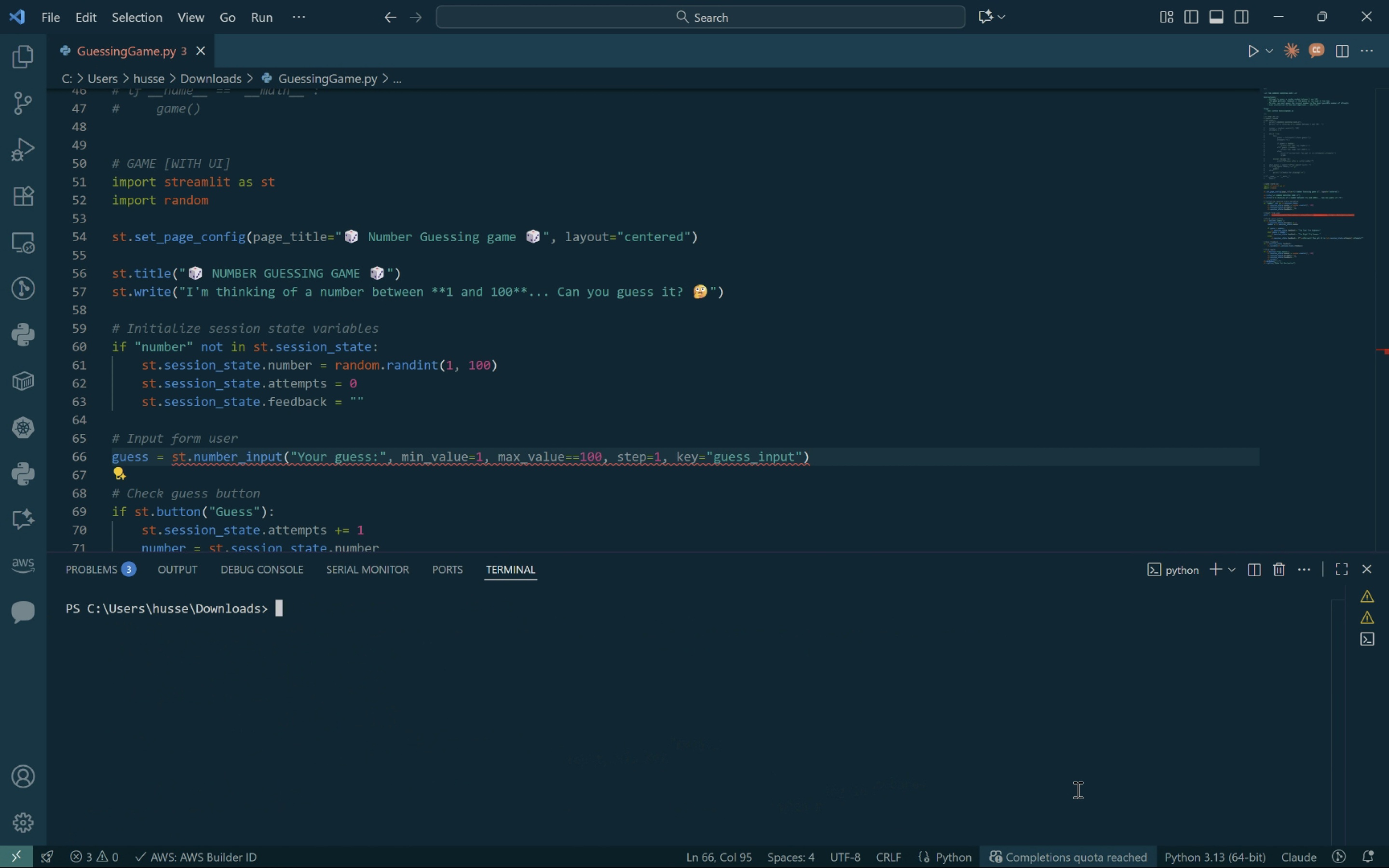 
key(Enter)
 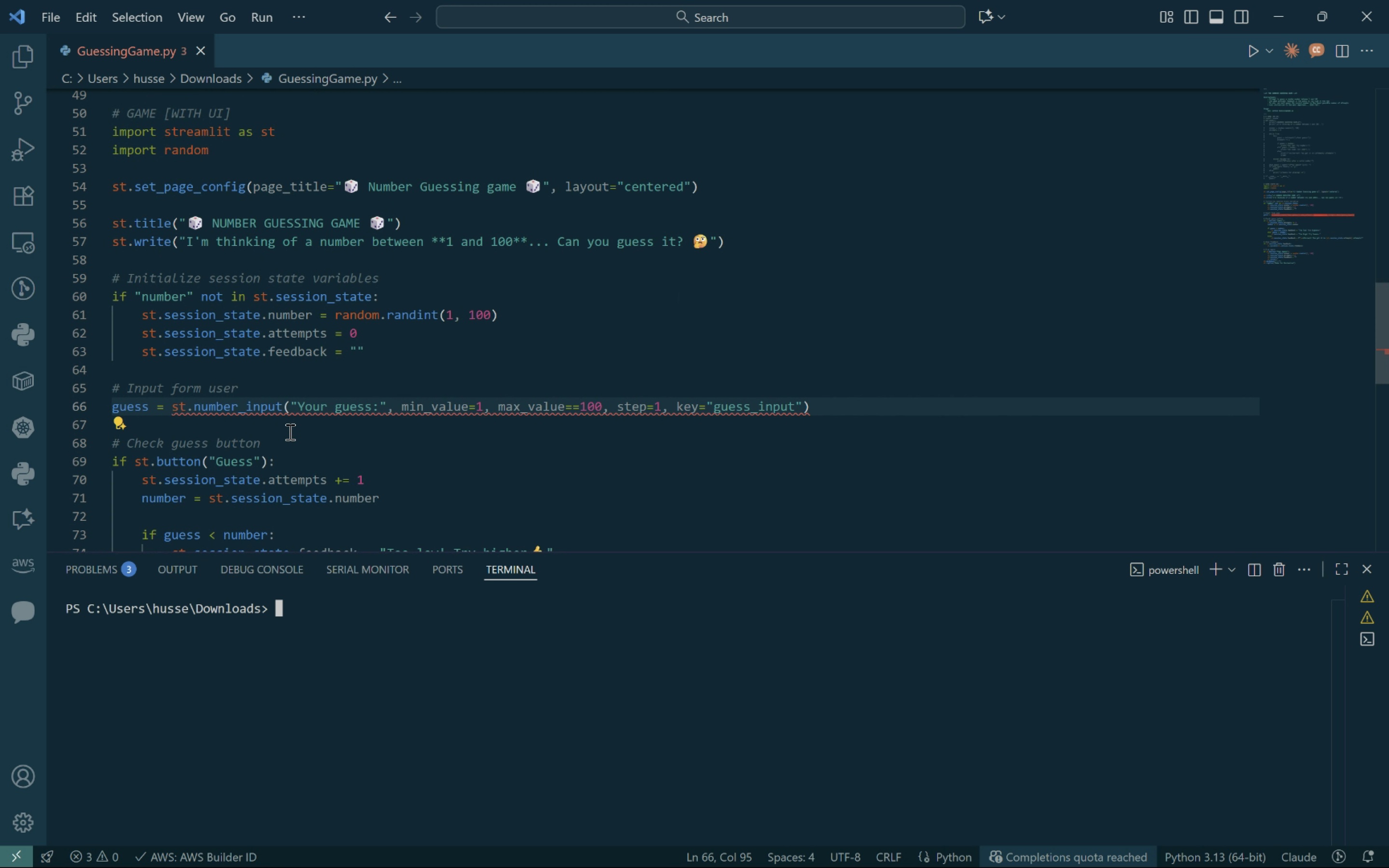 
wait(17.29)
 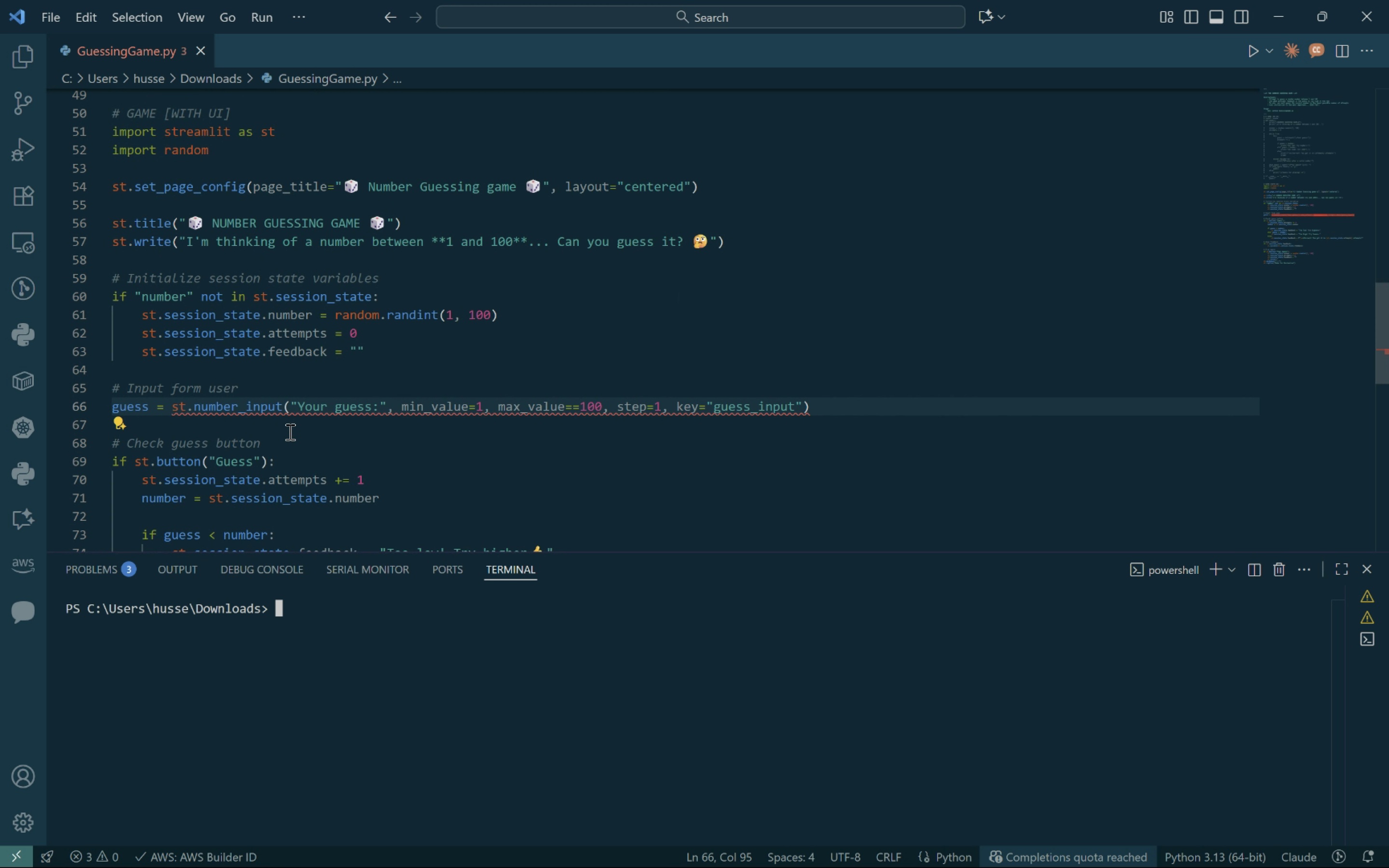 
left_click([572, 412])
 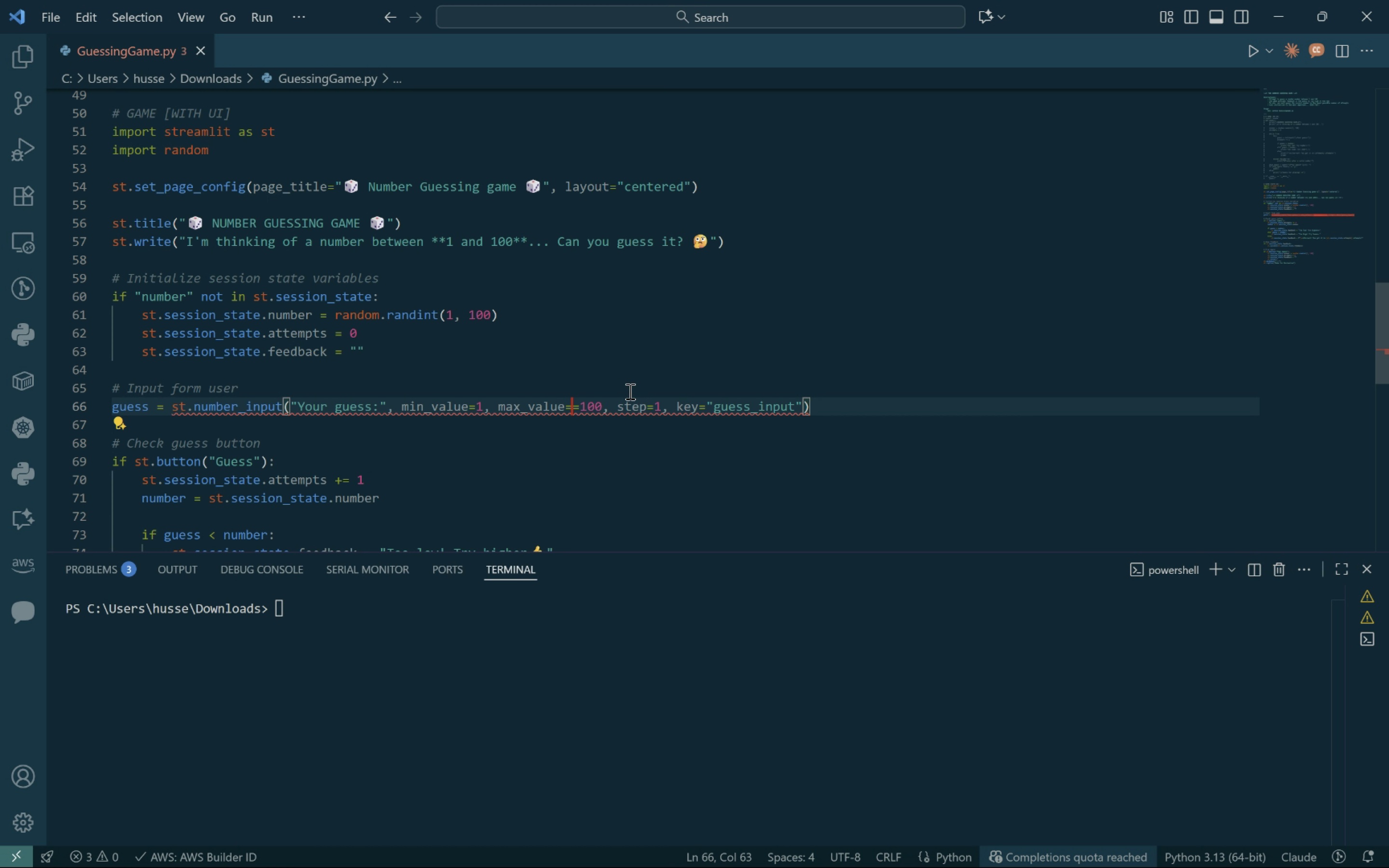 
key(Backspace)
 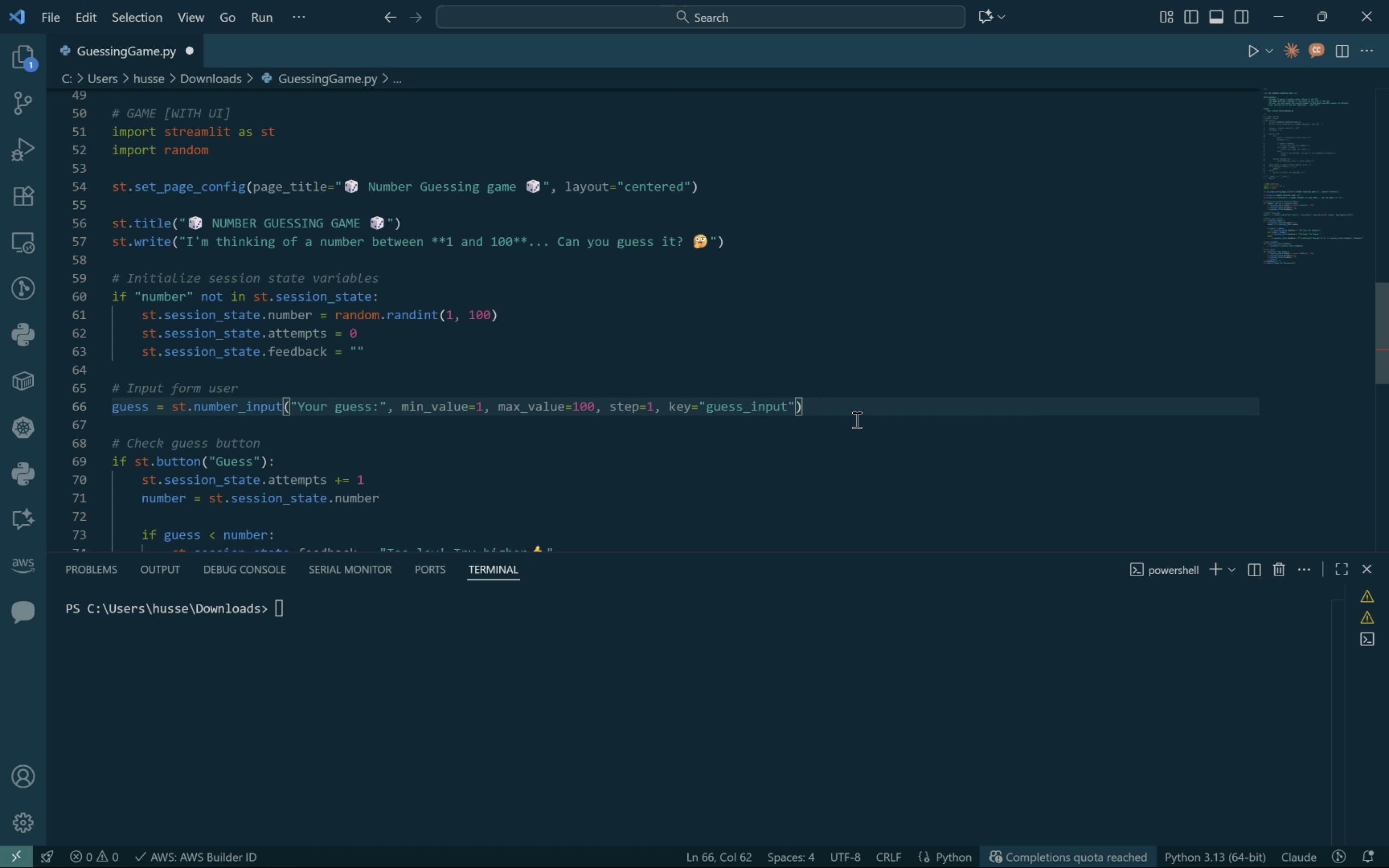 
left_click([857, 419])
 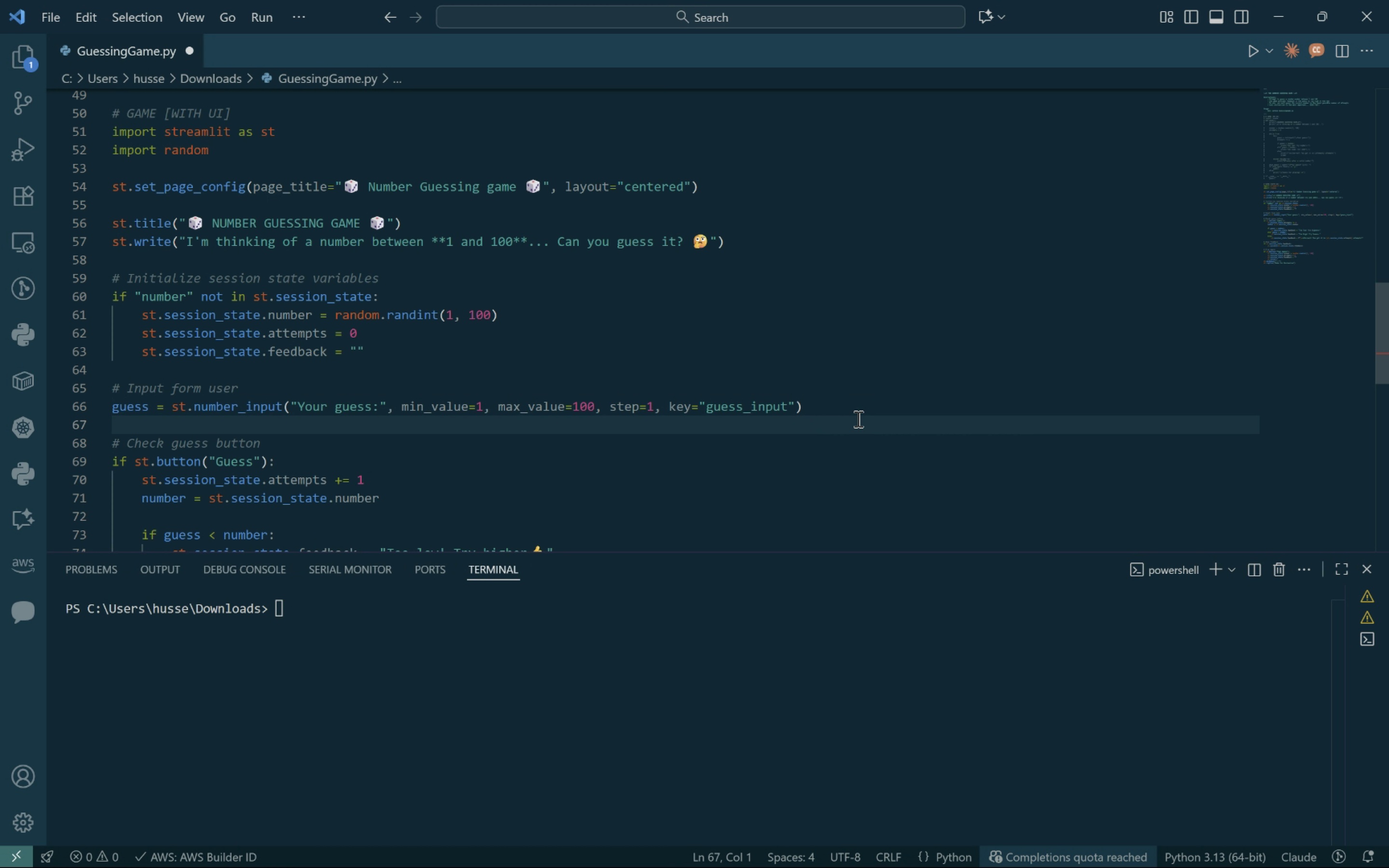 
key(Control+S)
 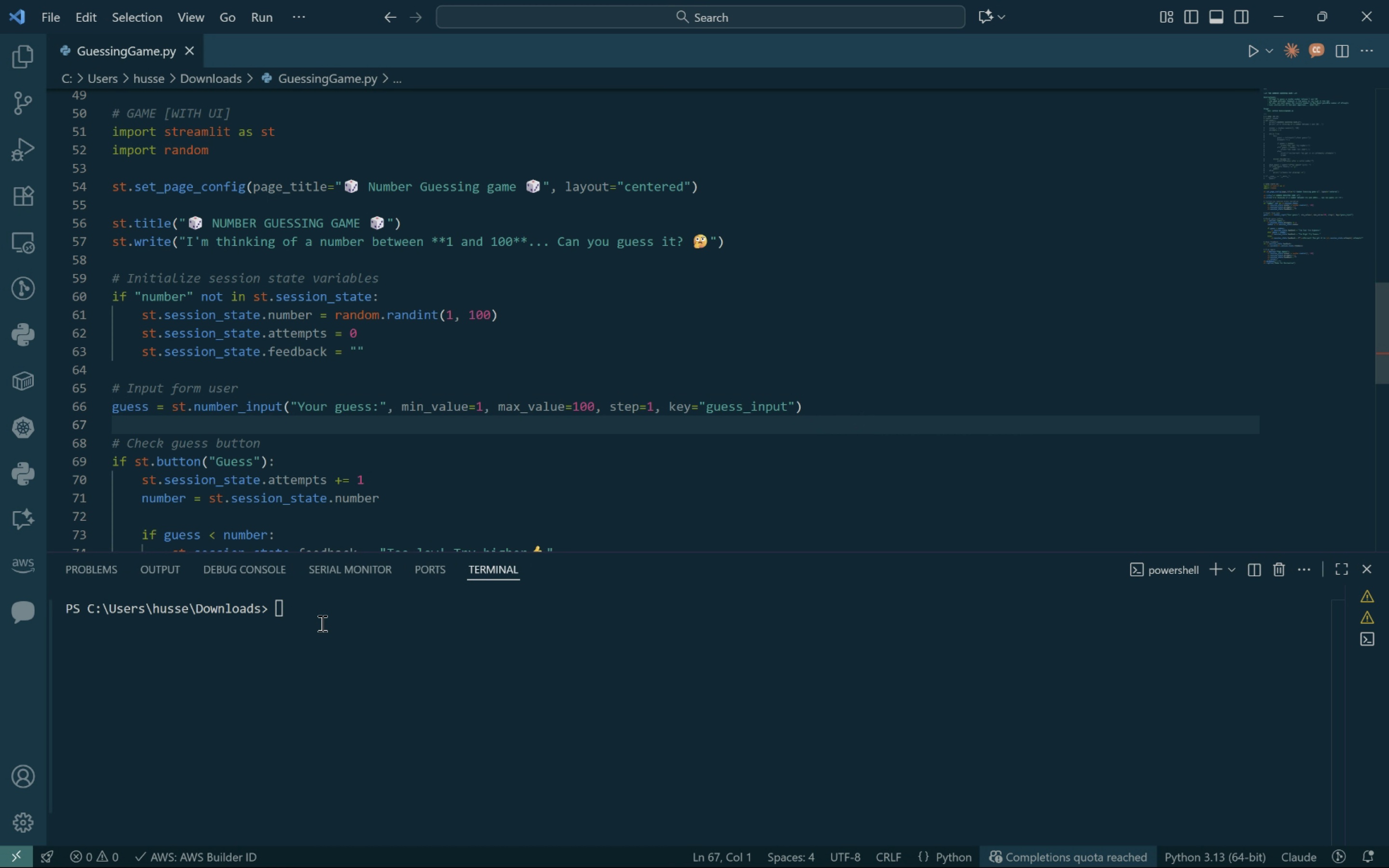 
left_click([318, 623])
 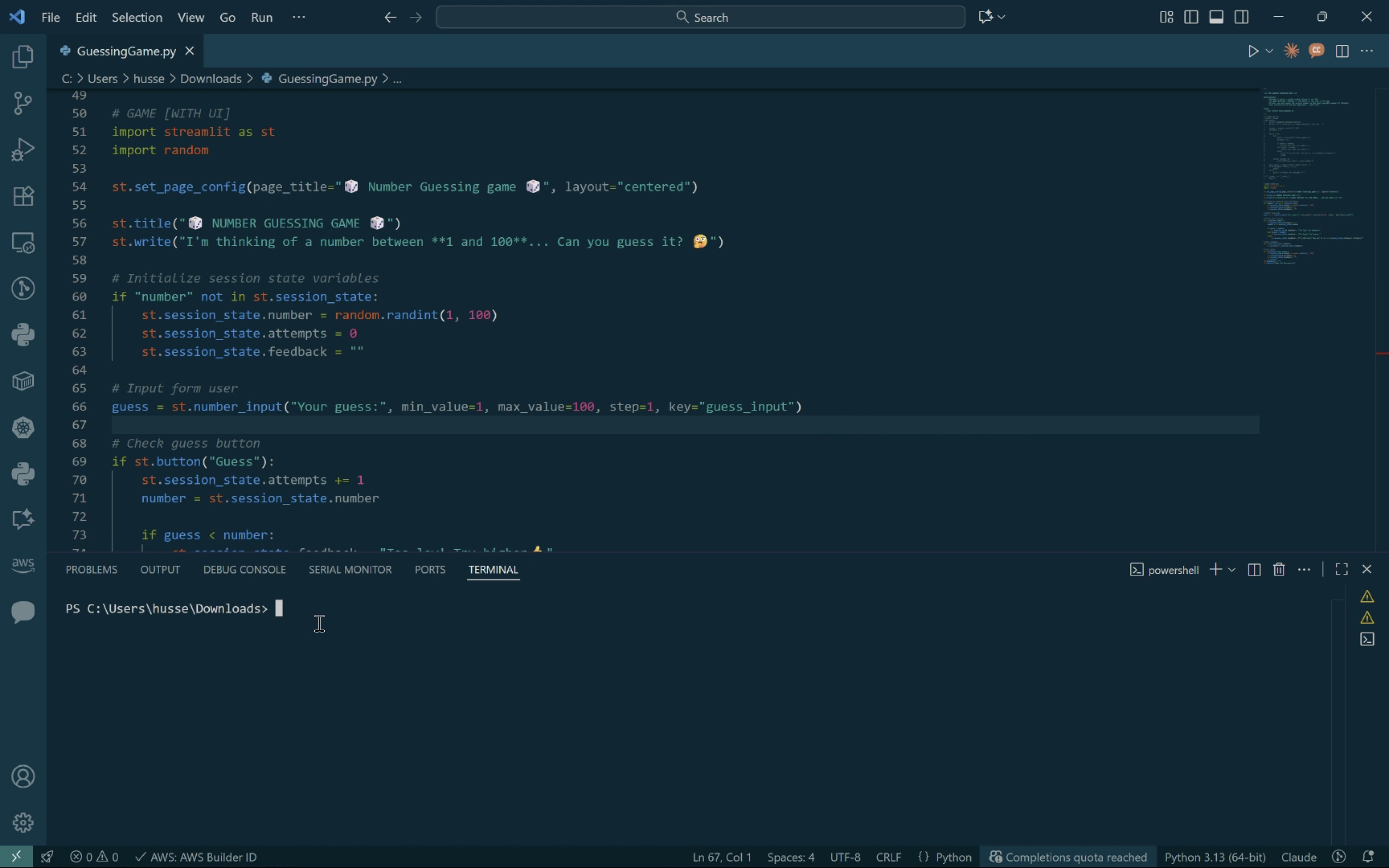 
key(ArrowUp)
 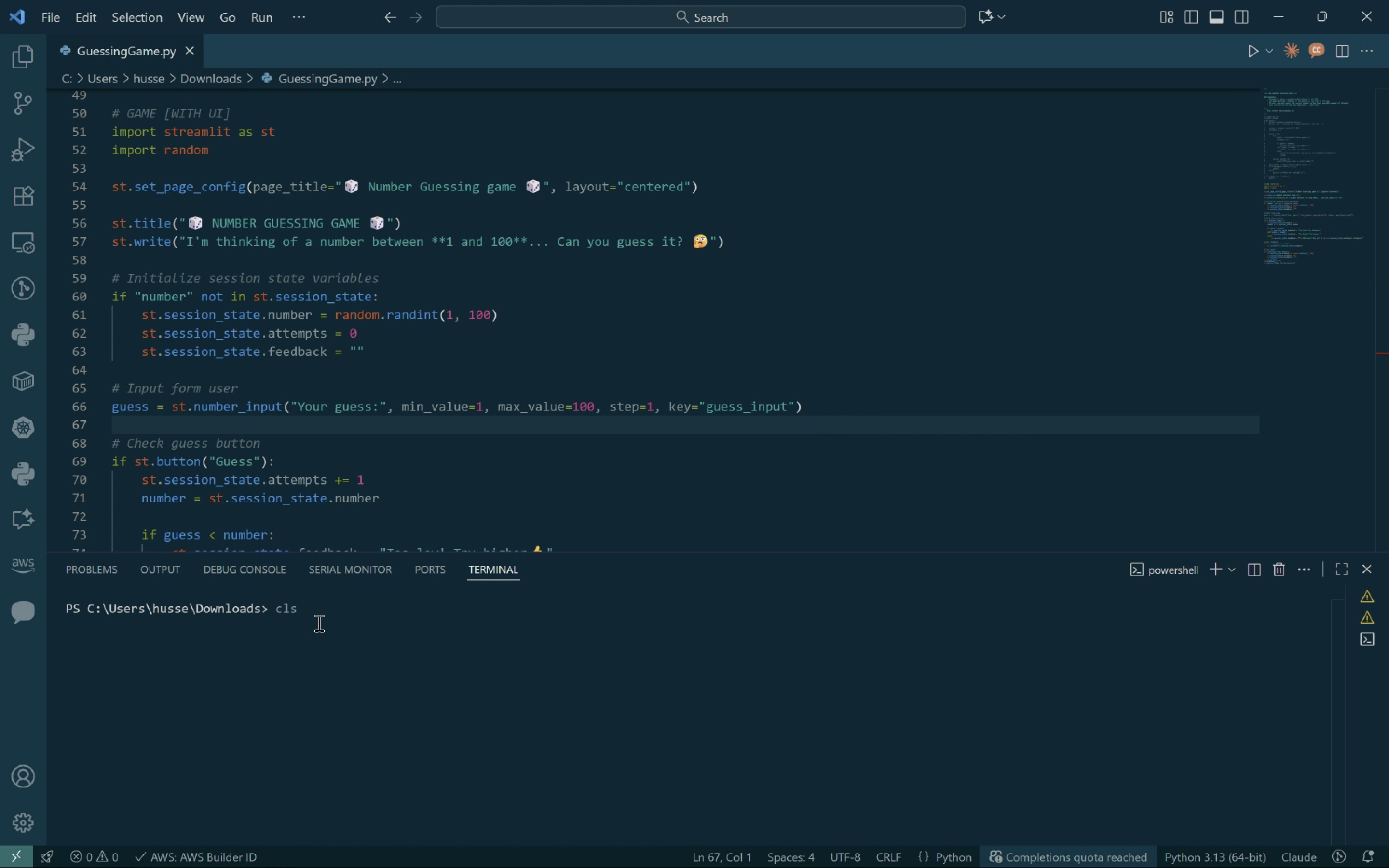 
key(ArrowUp)
 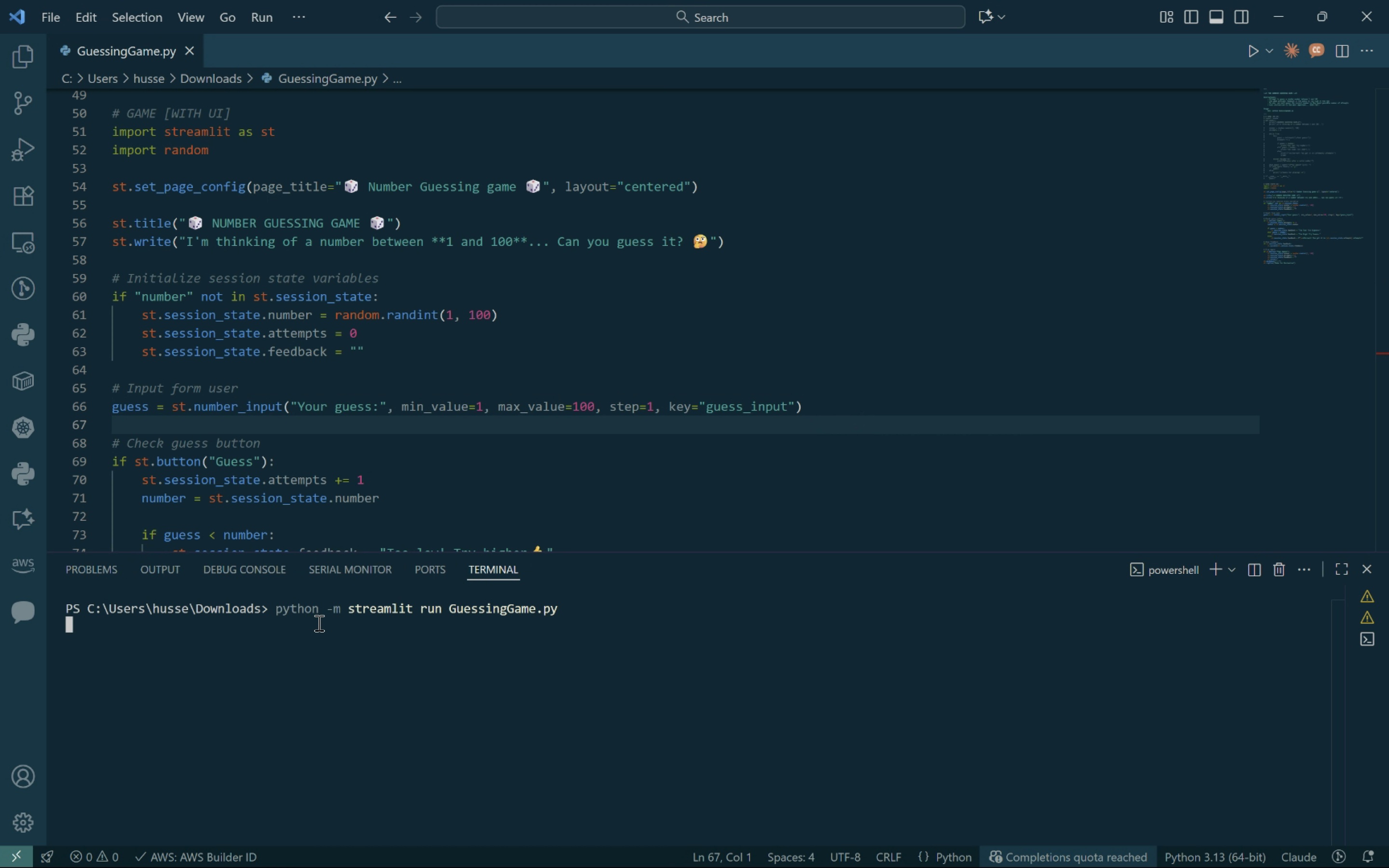 
key(Enter)
 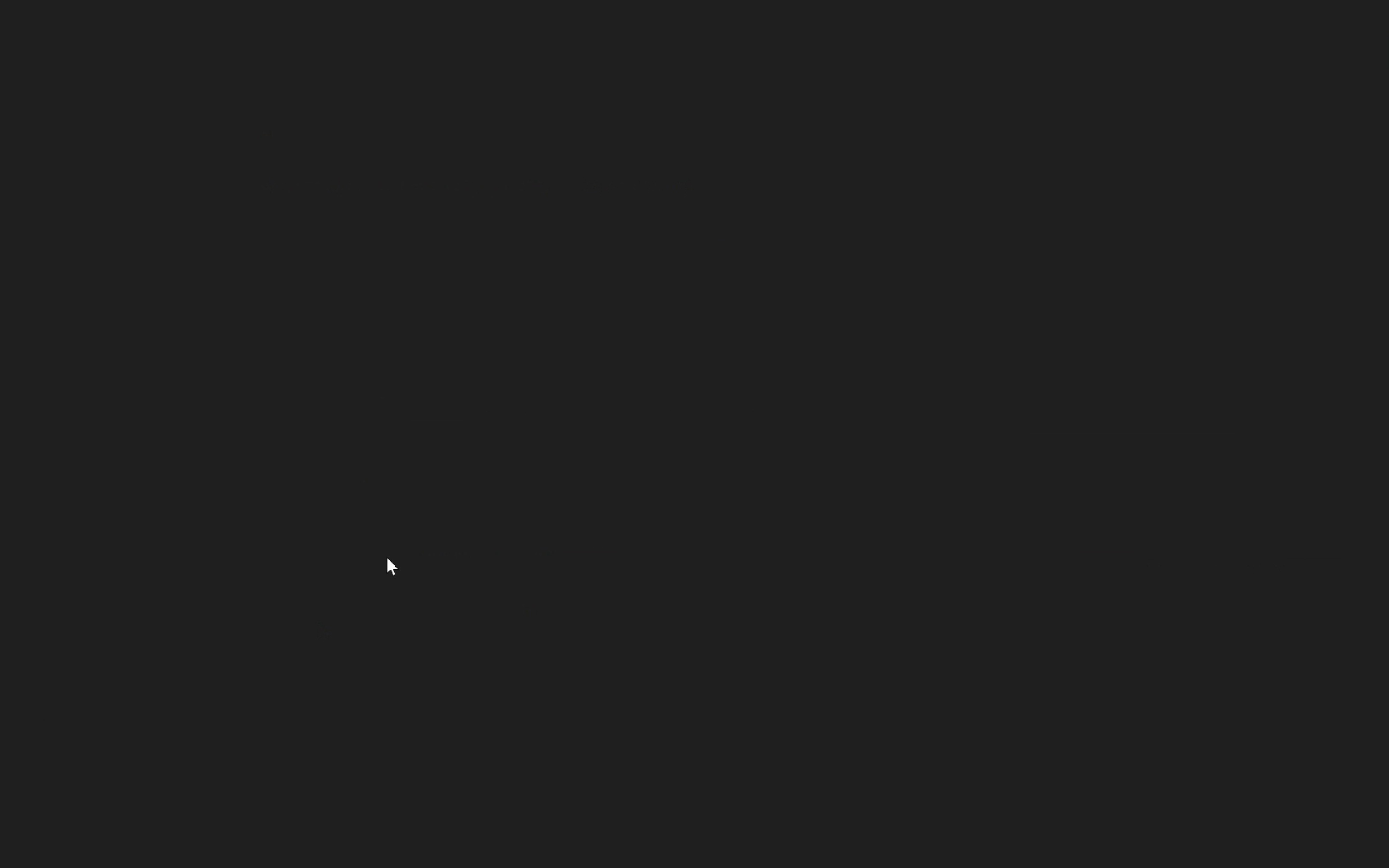 
key(F11)
 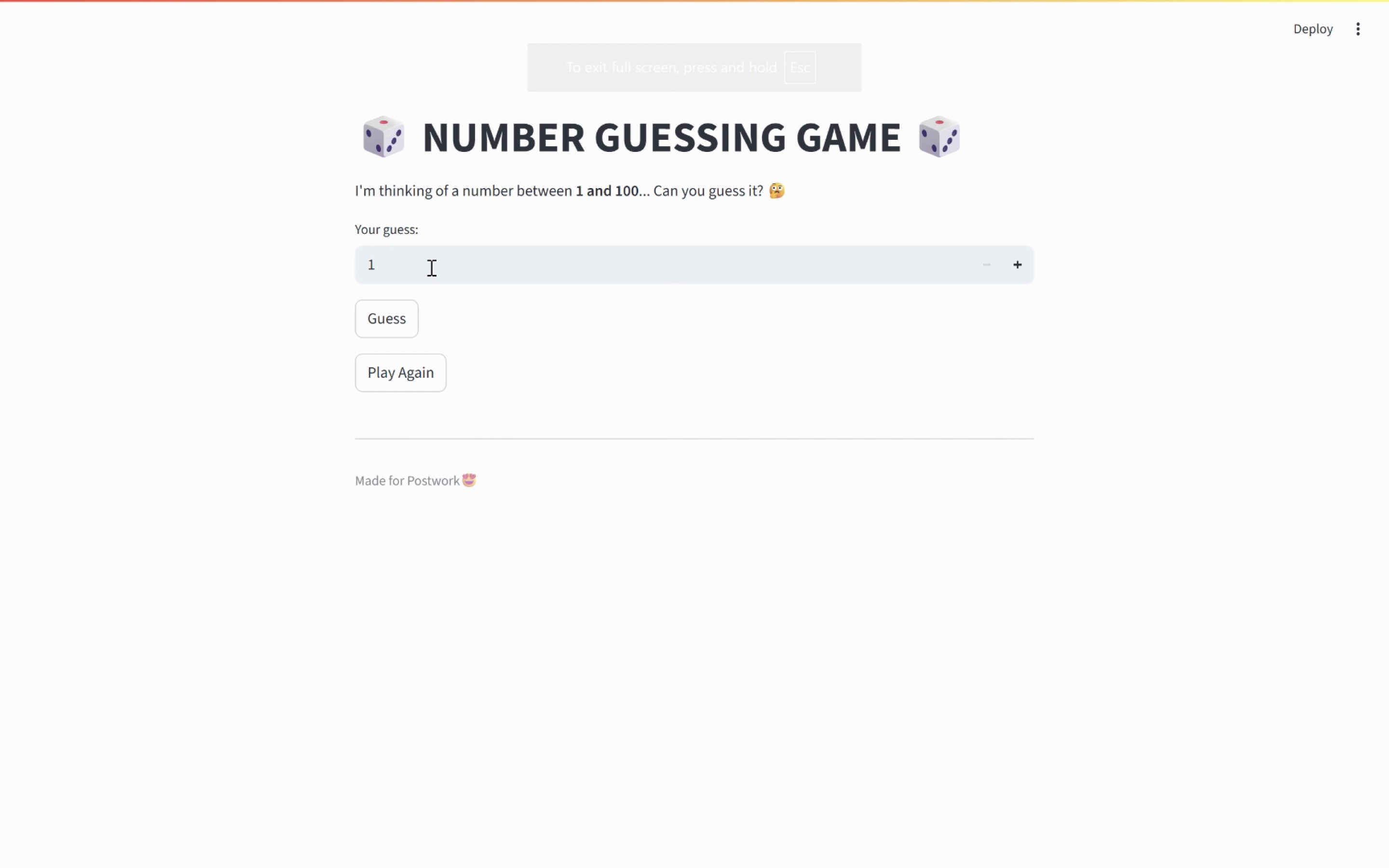 
wait(5.74)
 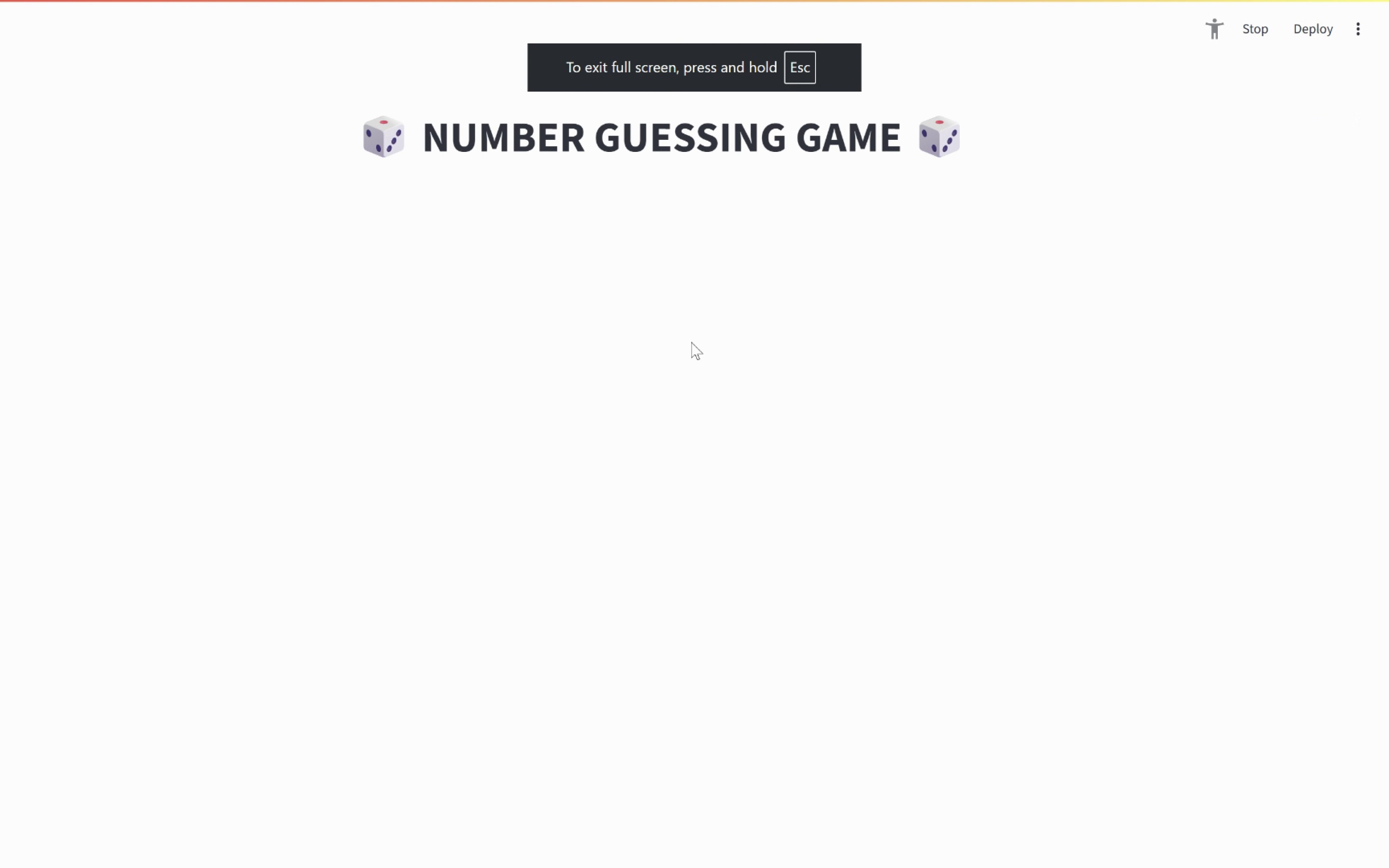 
double_click([1017, 267])
 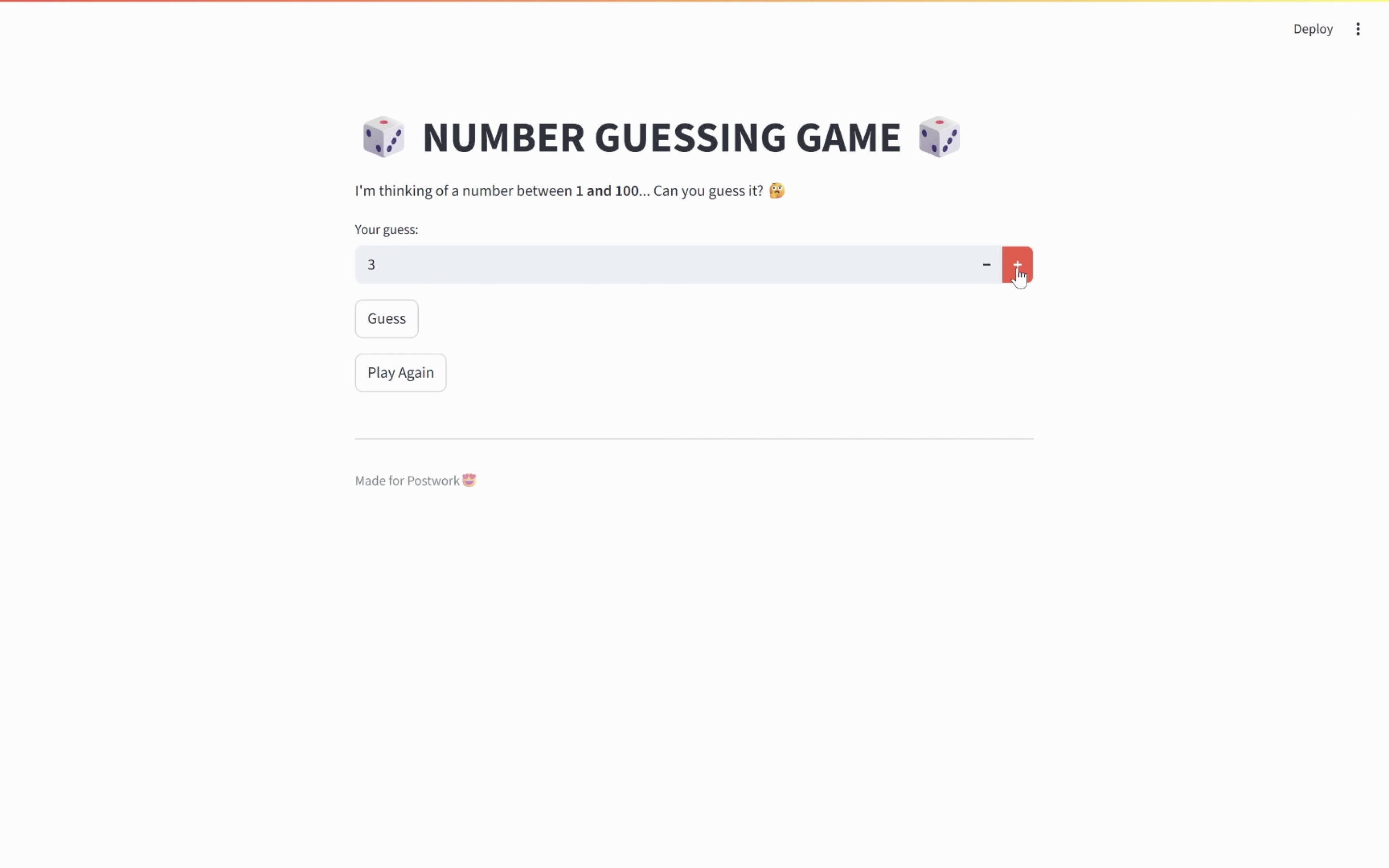 
triple_click([1017, 267])
 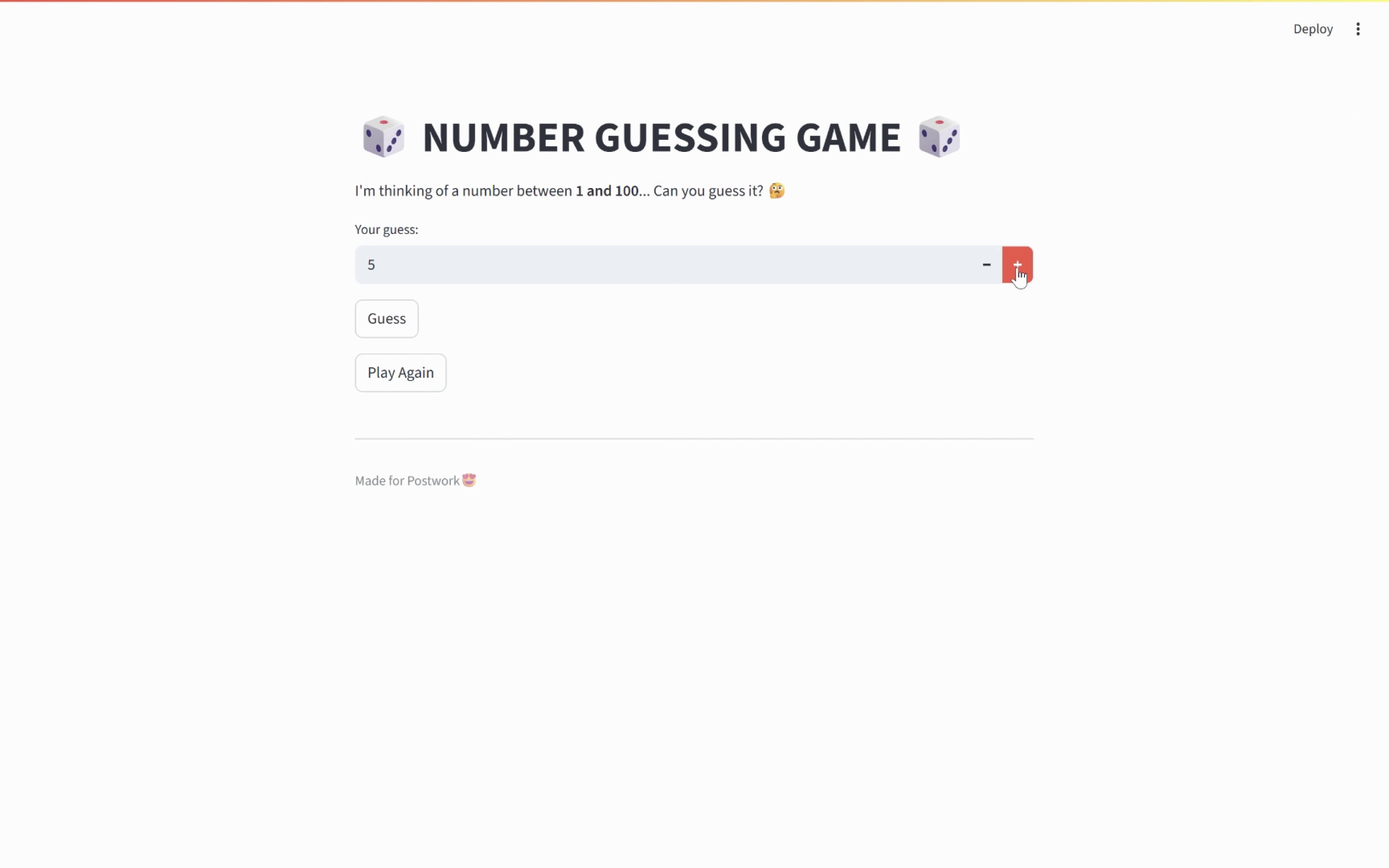 
triple_click([1017, 267])
 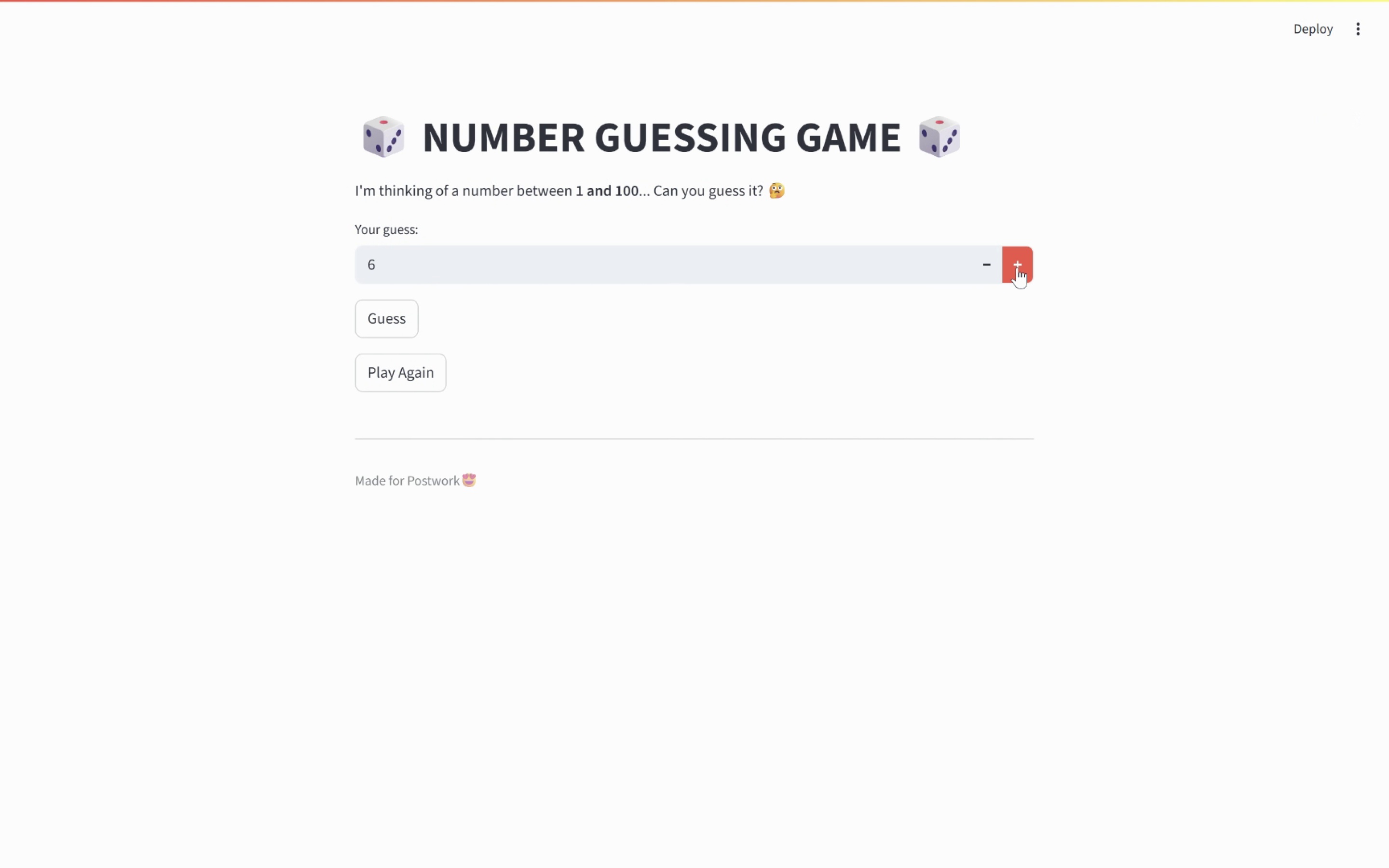 
triple_click([1017, 267])
 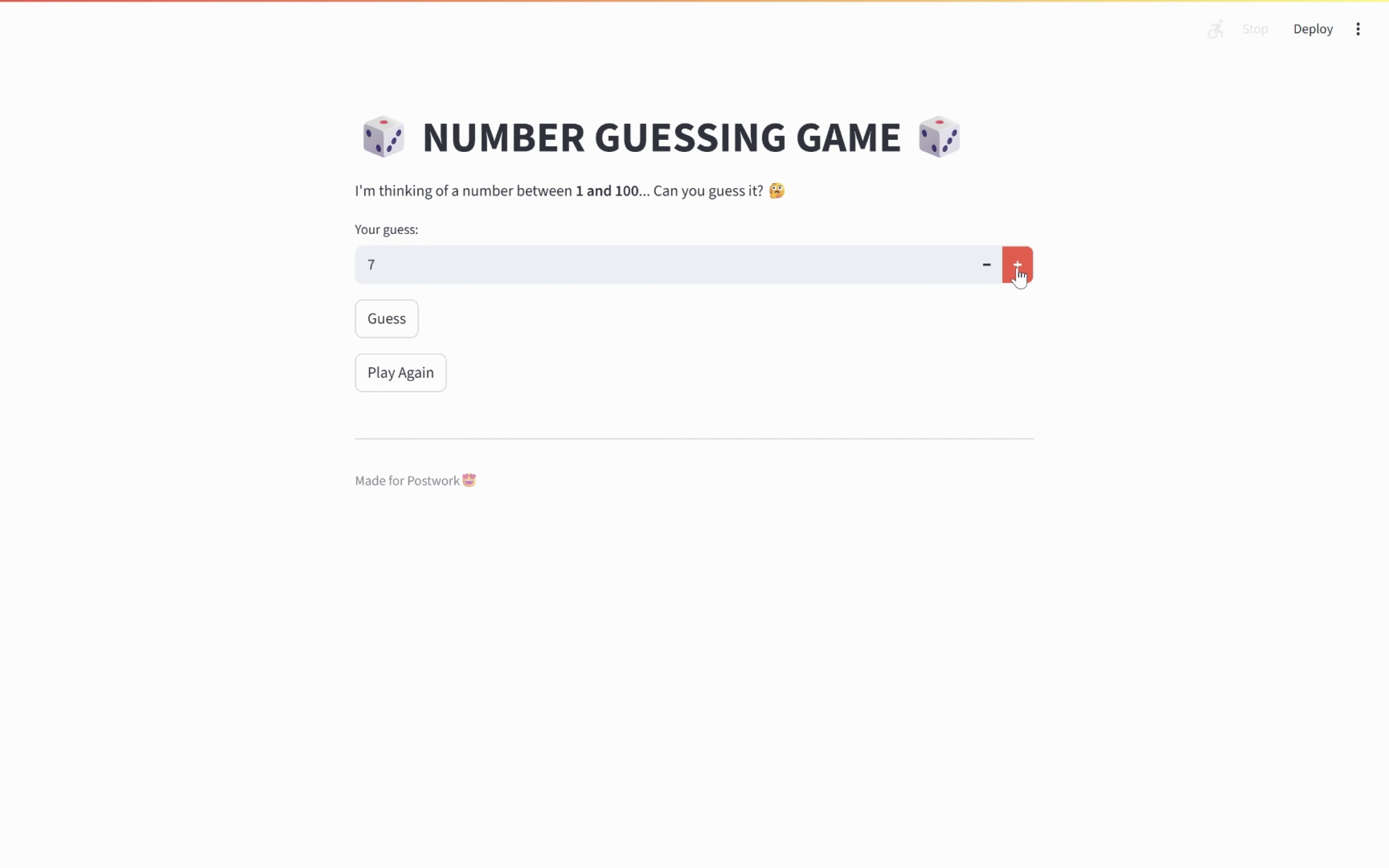 
triple_click([1017, 267])
 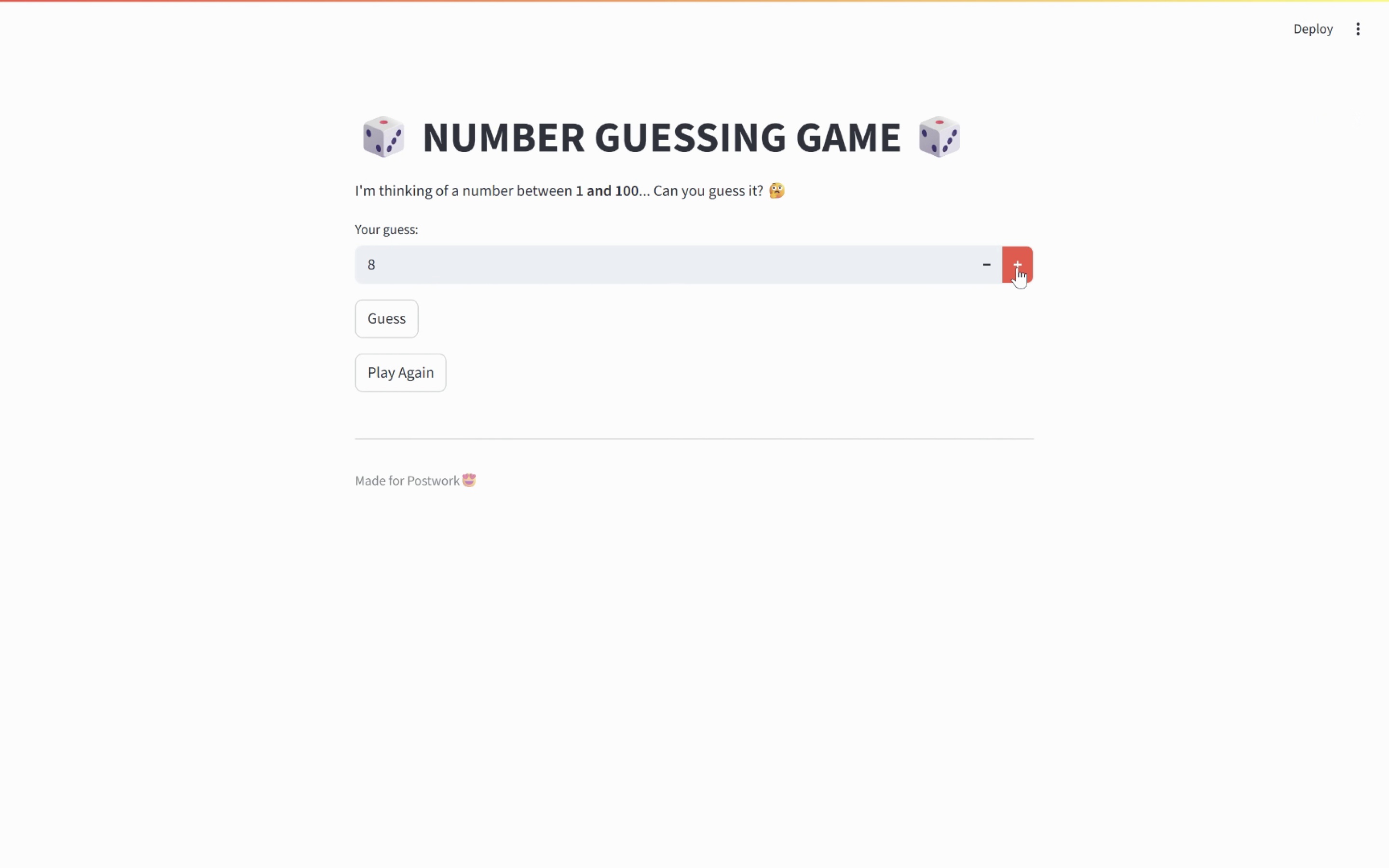 
double_click([1017, 267])
 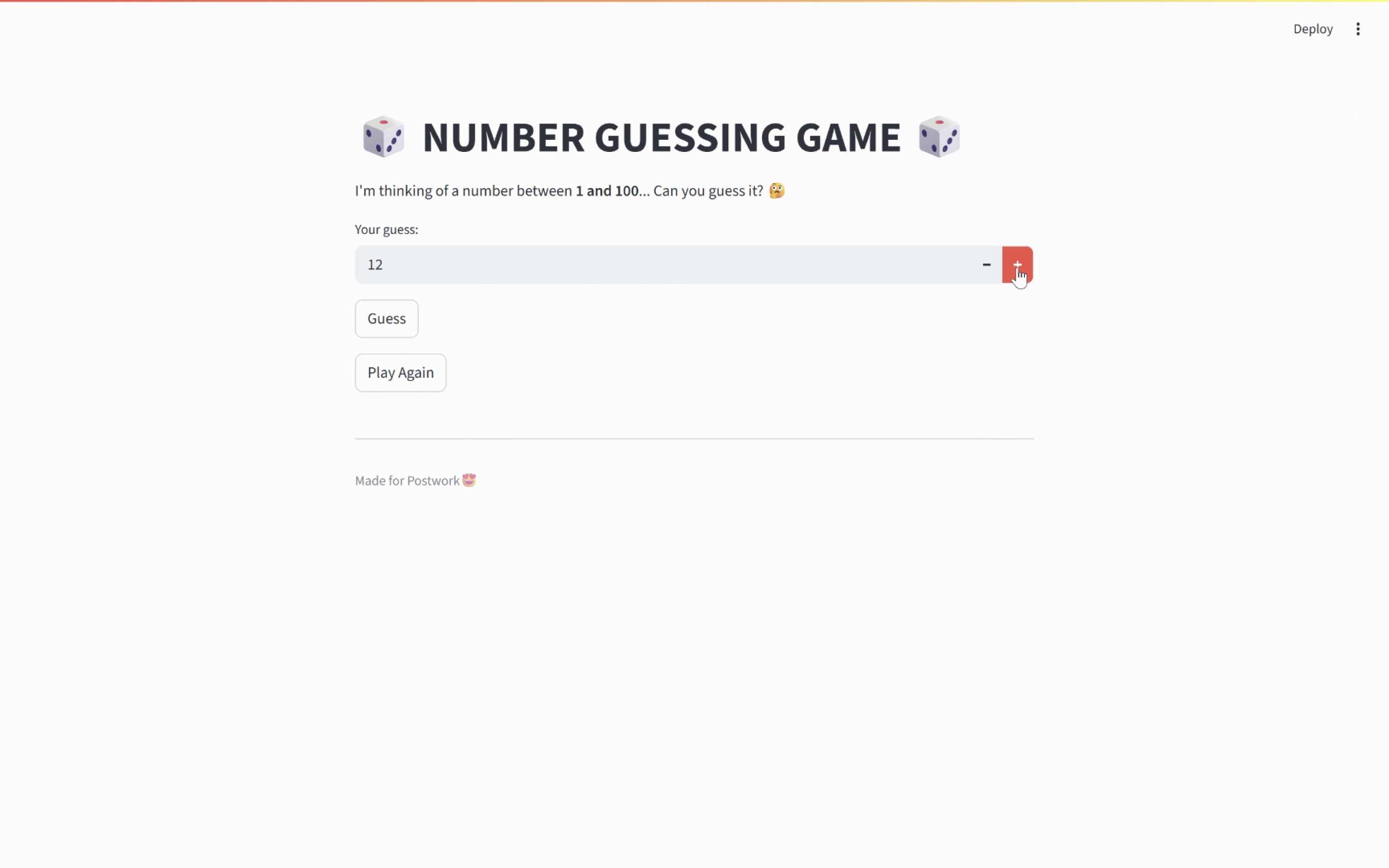 
triple_click([1017, 267])
 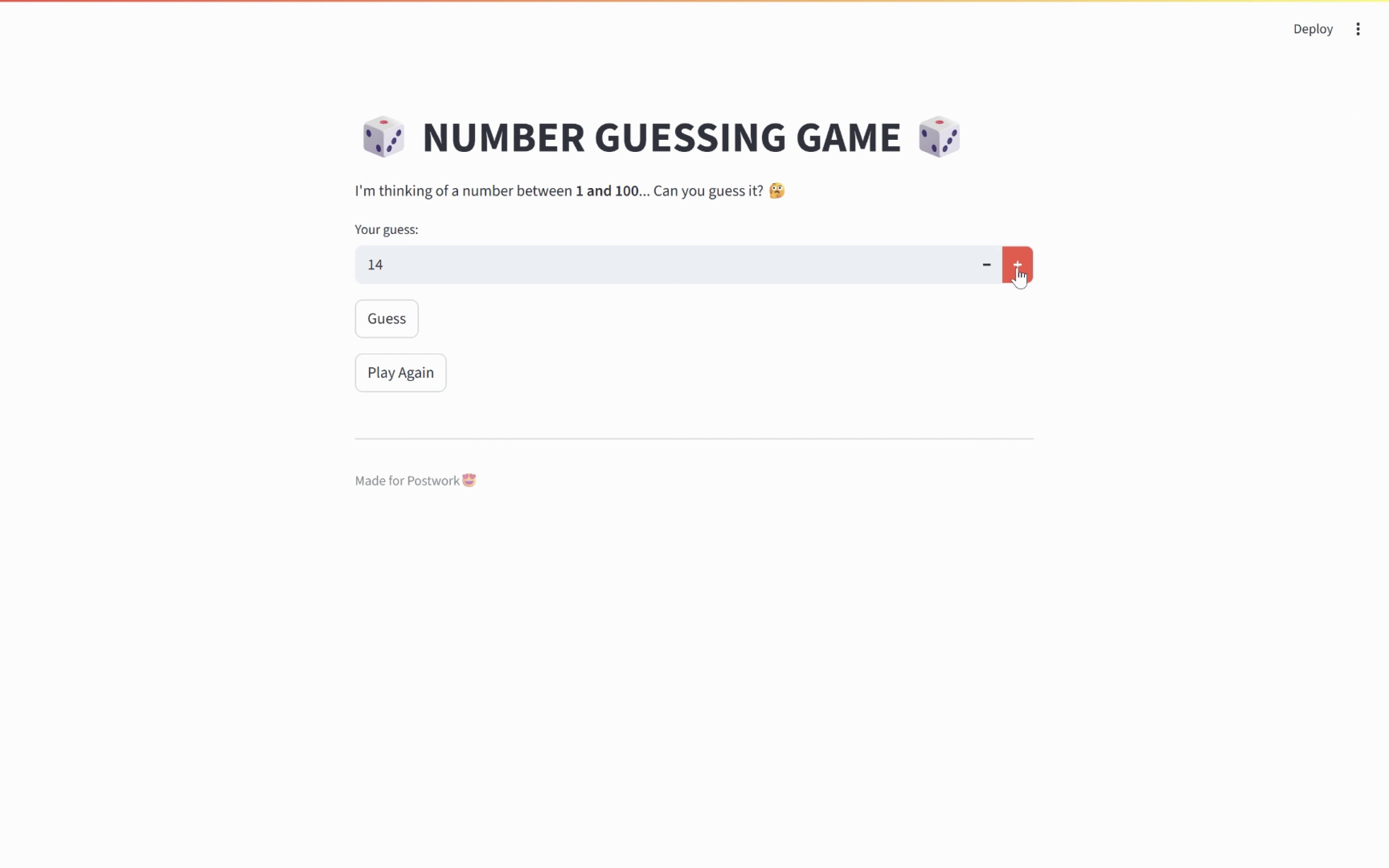 
triple_click([1017, 267])
 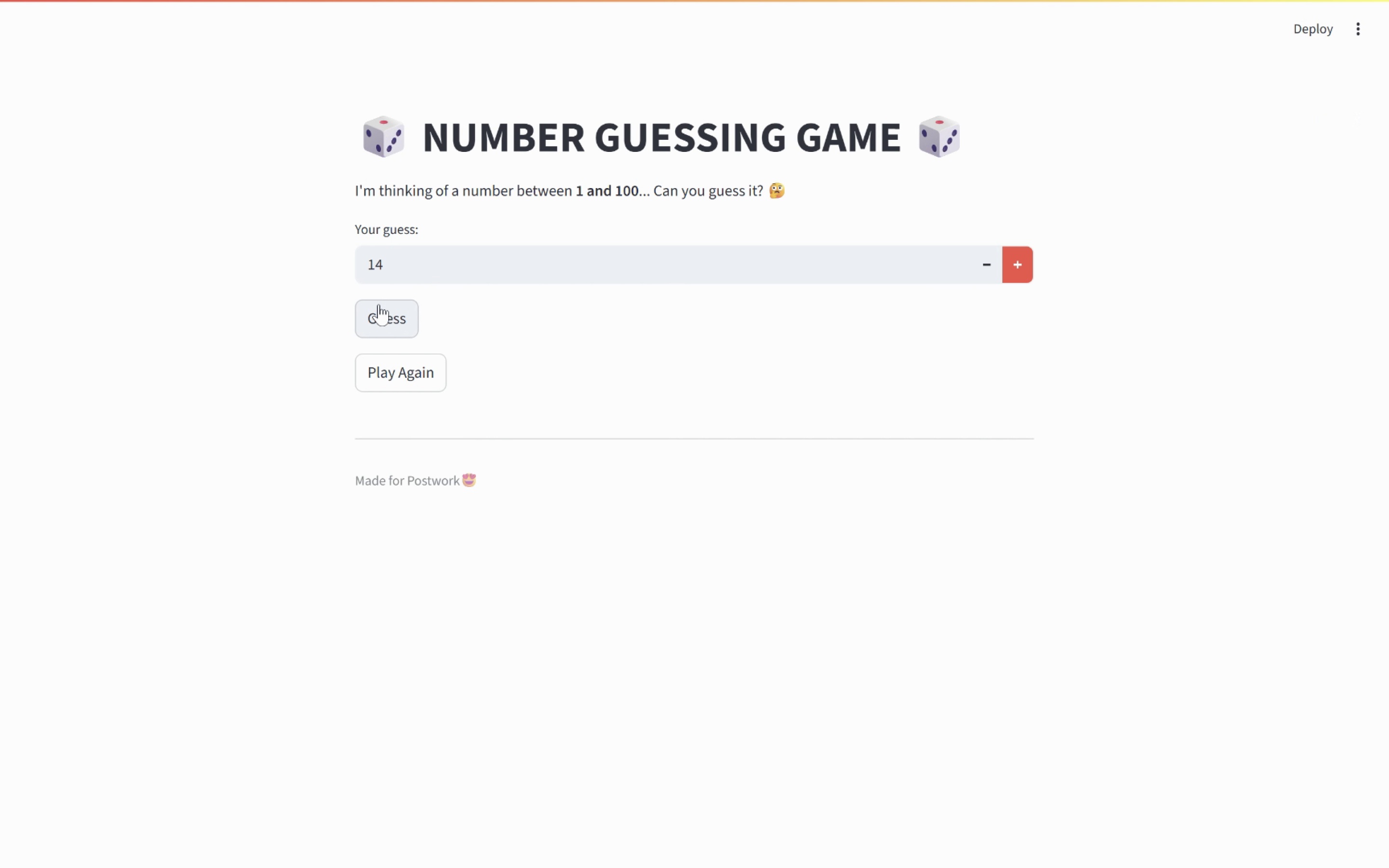 
left_click([379, 304])
 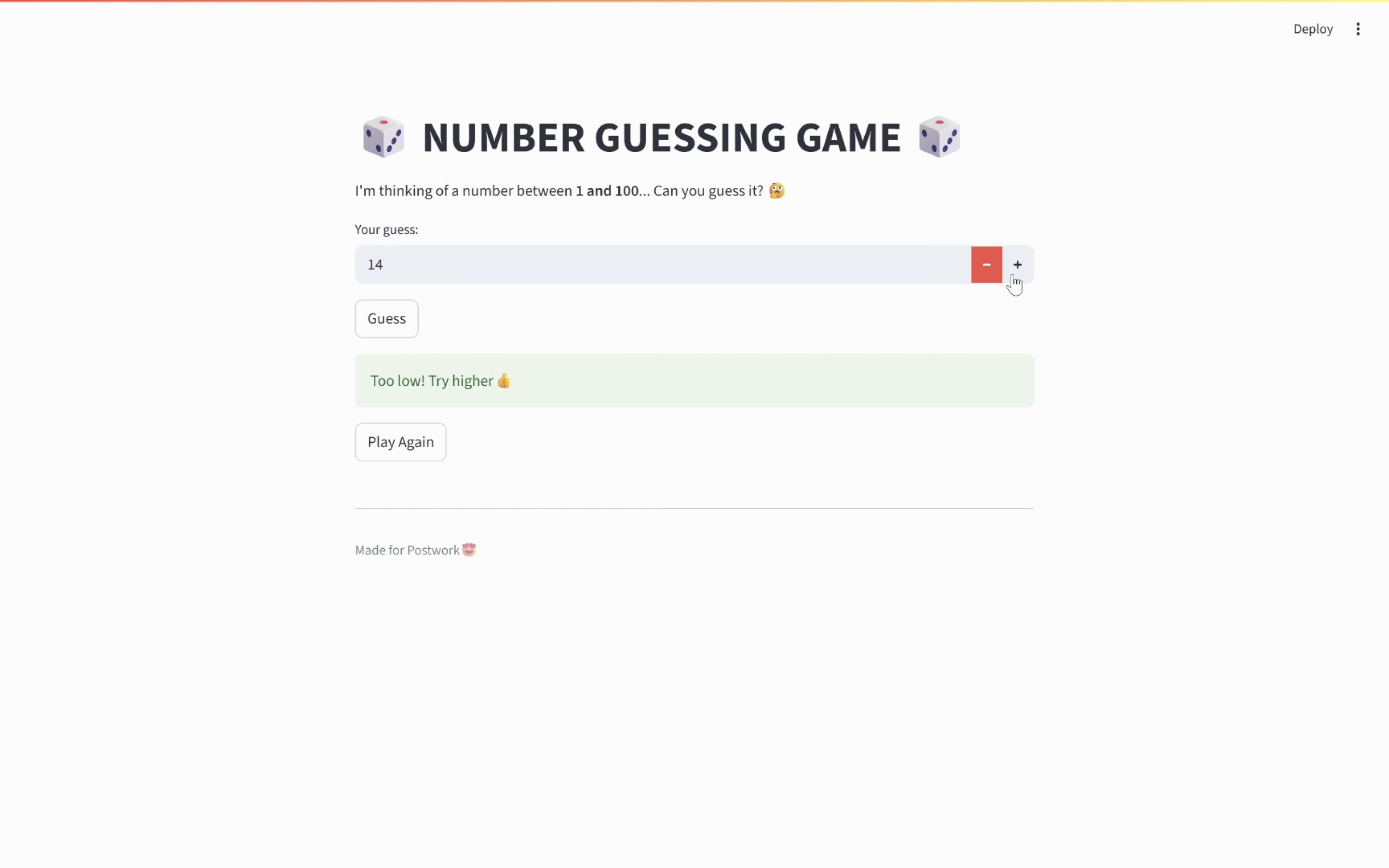 
double_click([1026, 274])
 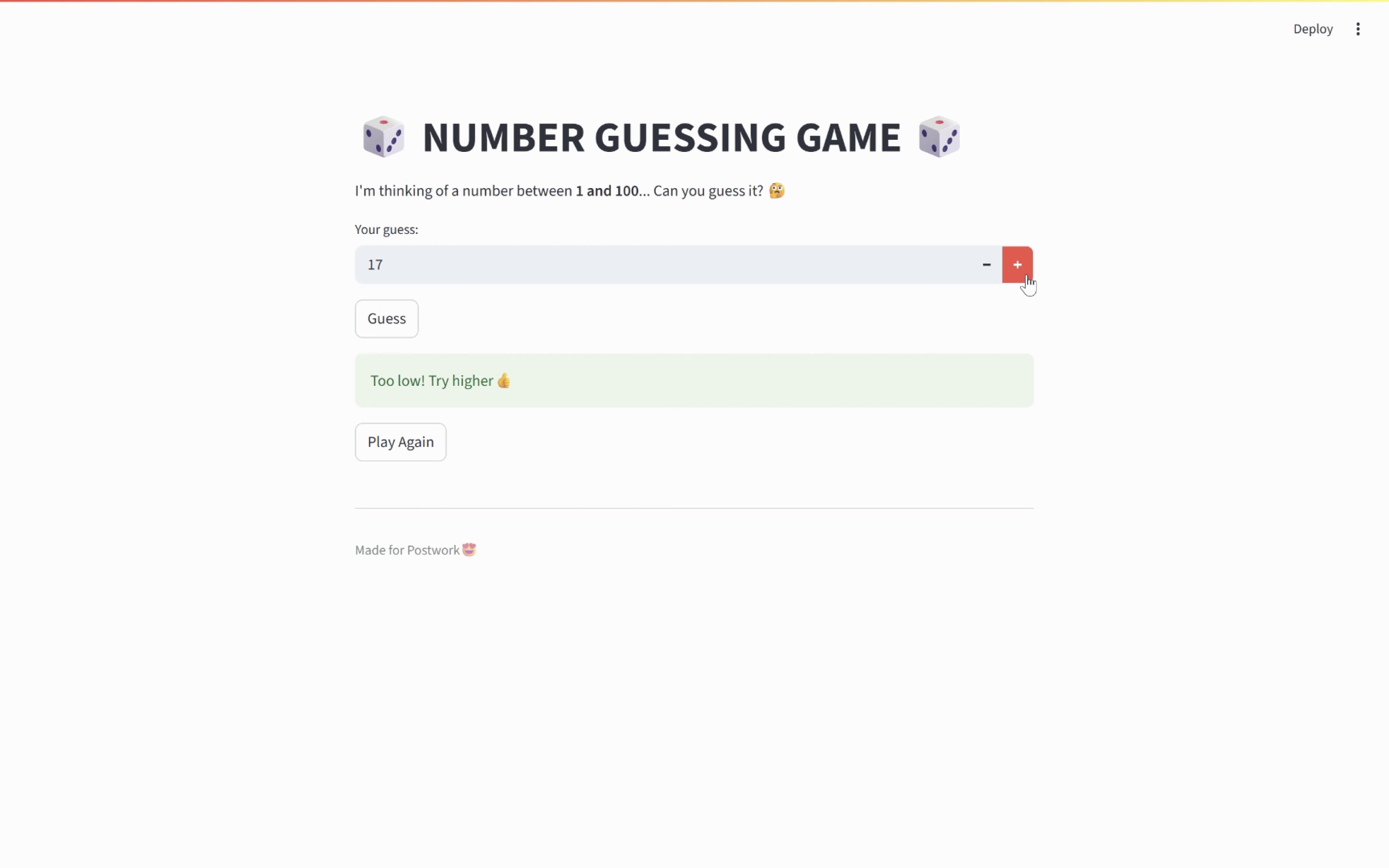 
triple_click([1026, 274])
 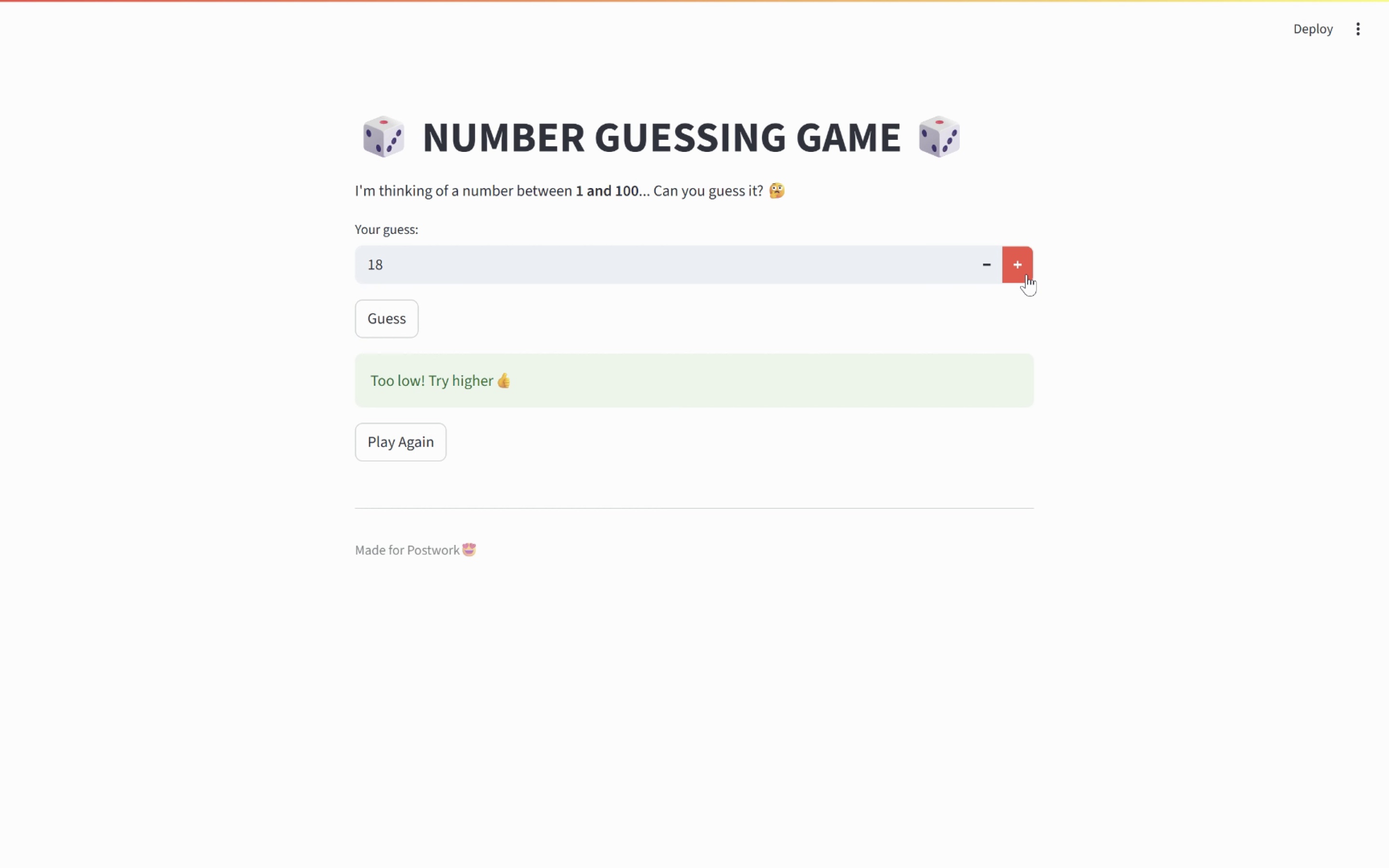 
triple_click([1026, 274])
 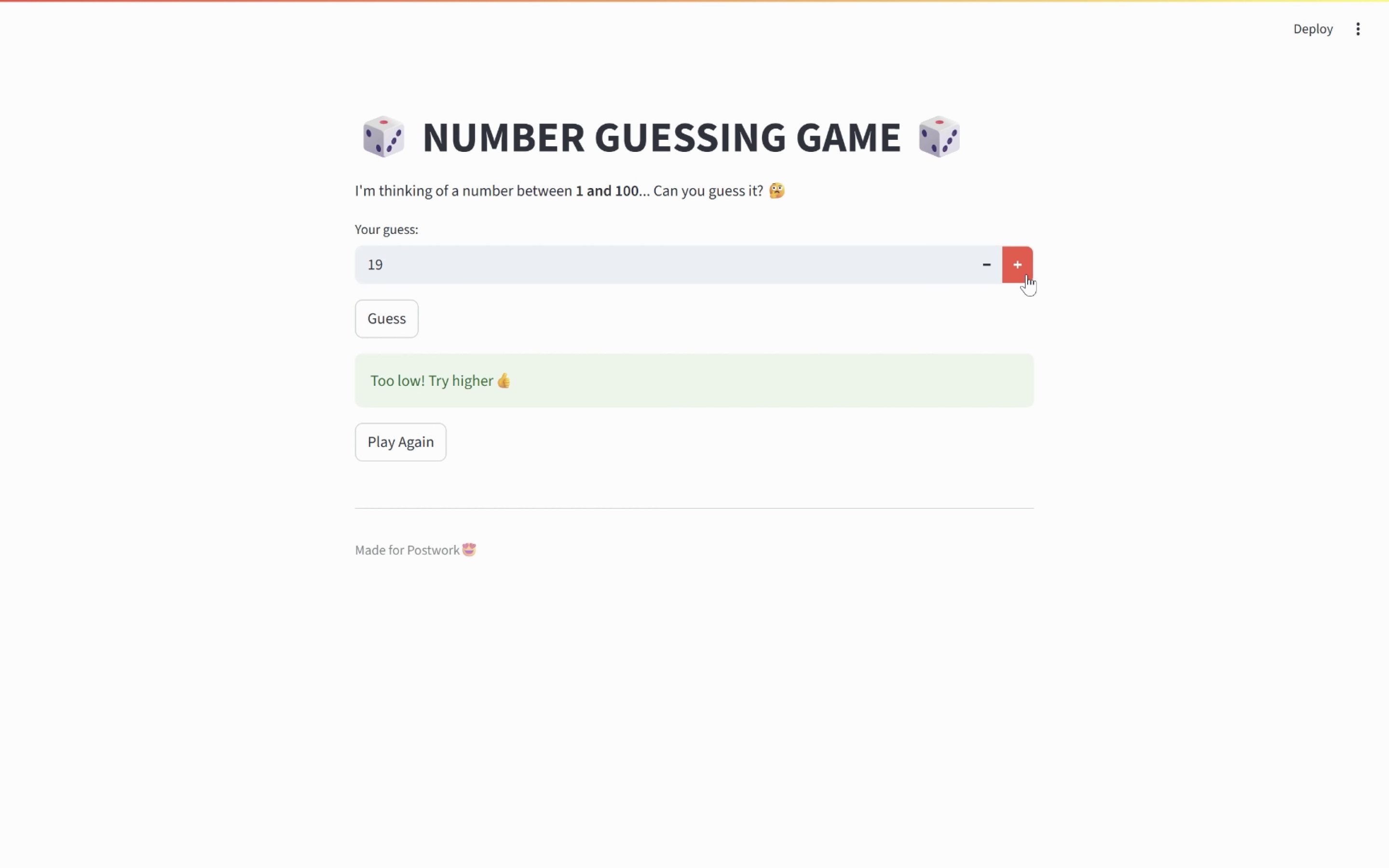 
triple_click([1026, 274])
 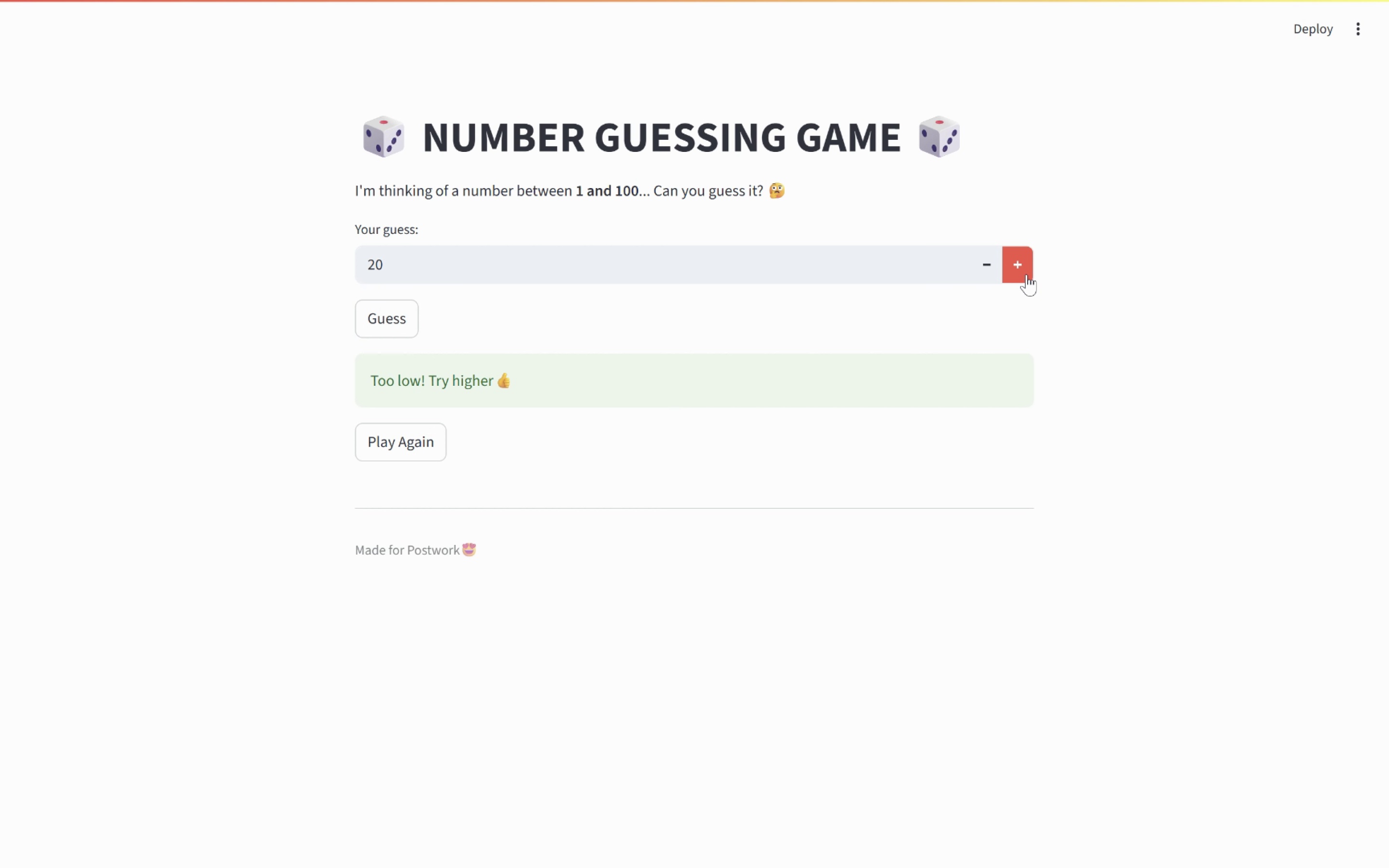 
triple_click([1026, 274])
 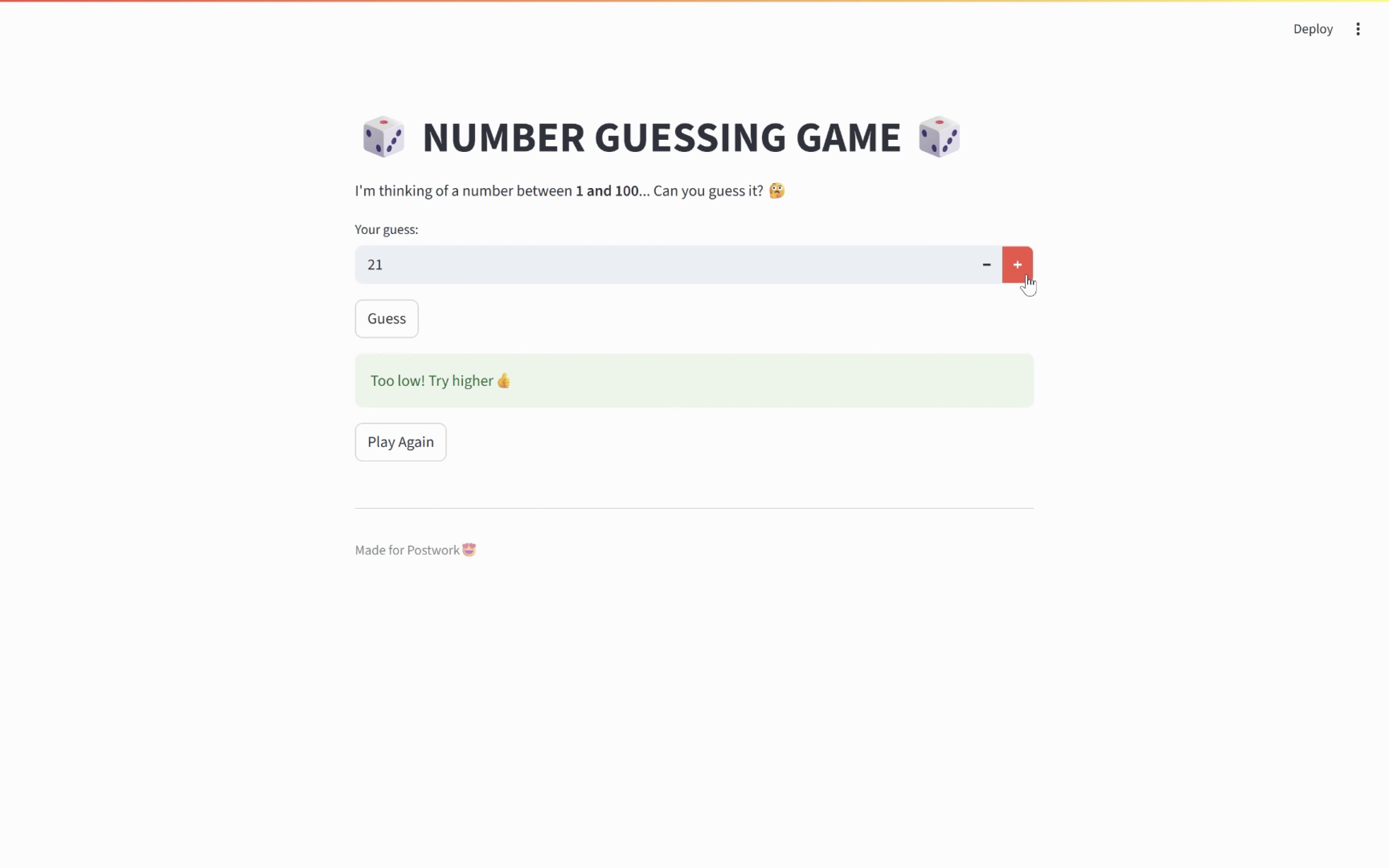 
triple_click([1026, 274])
 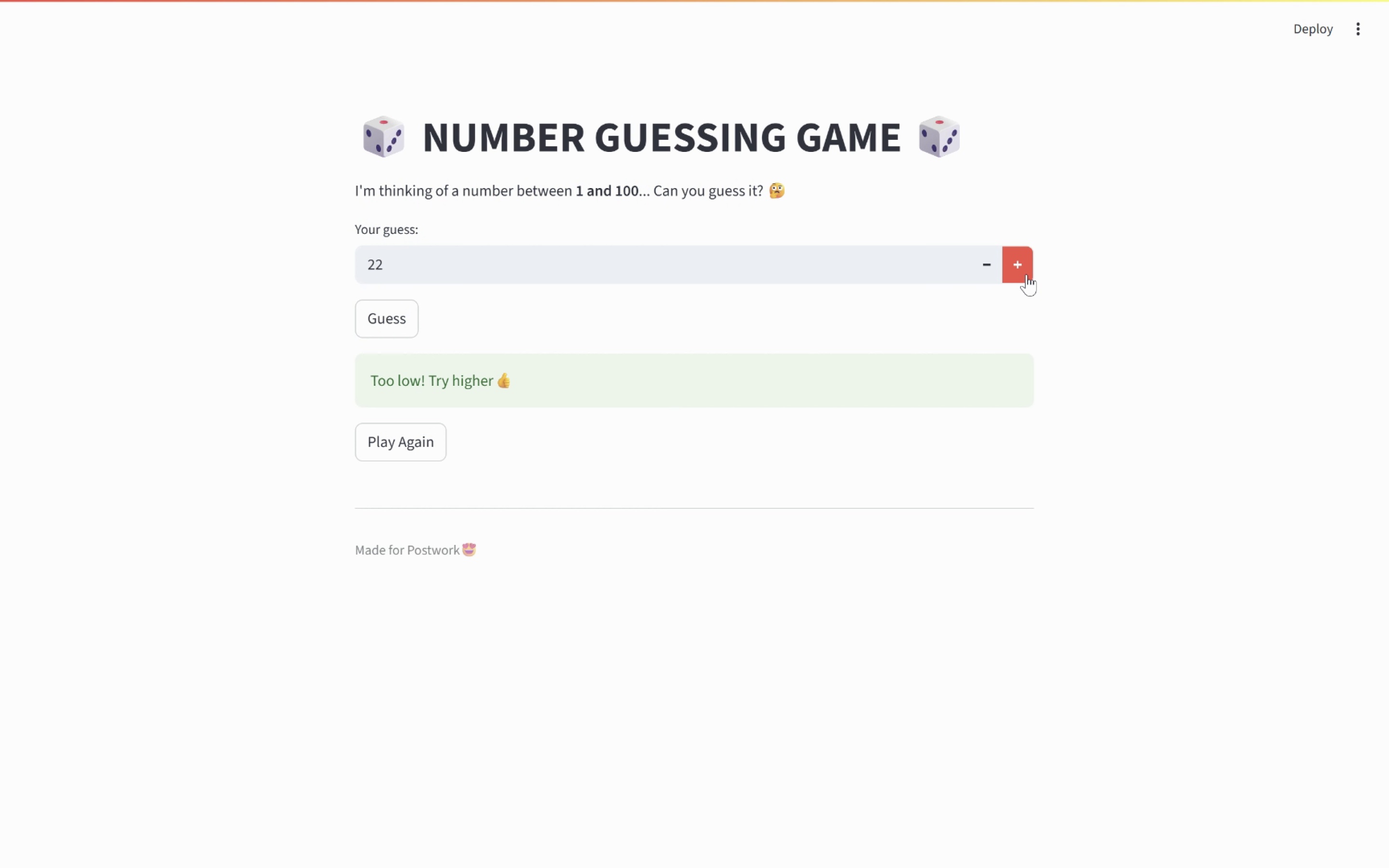 
triple_click([1026, 274])
 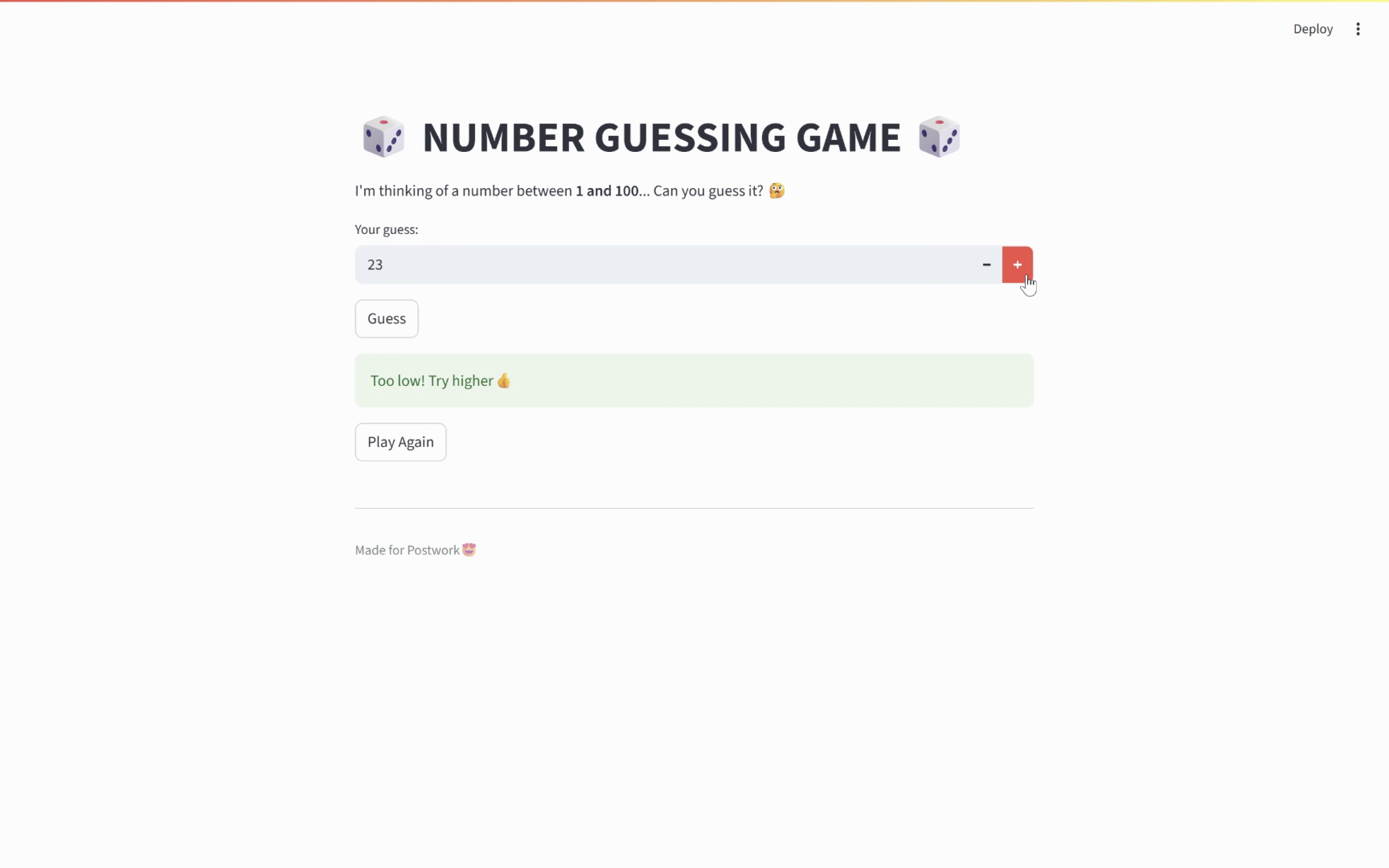 
triple_click([1026, 274])
 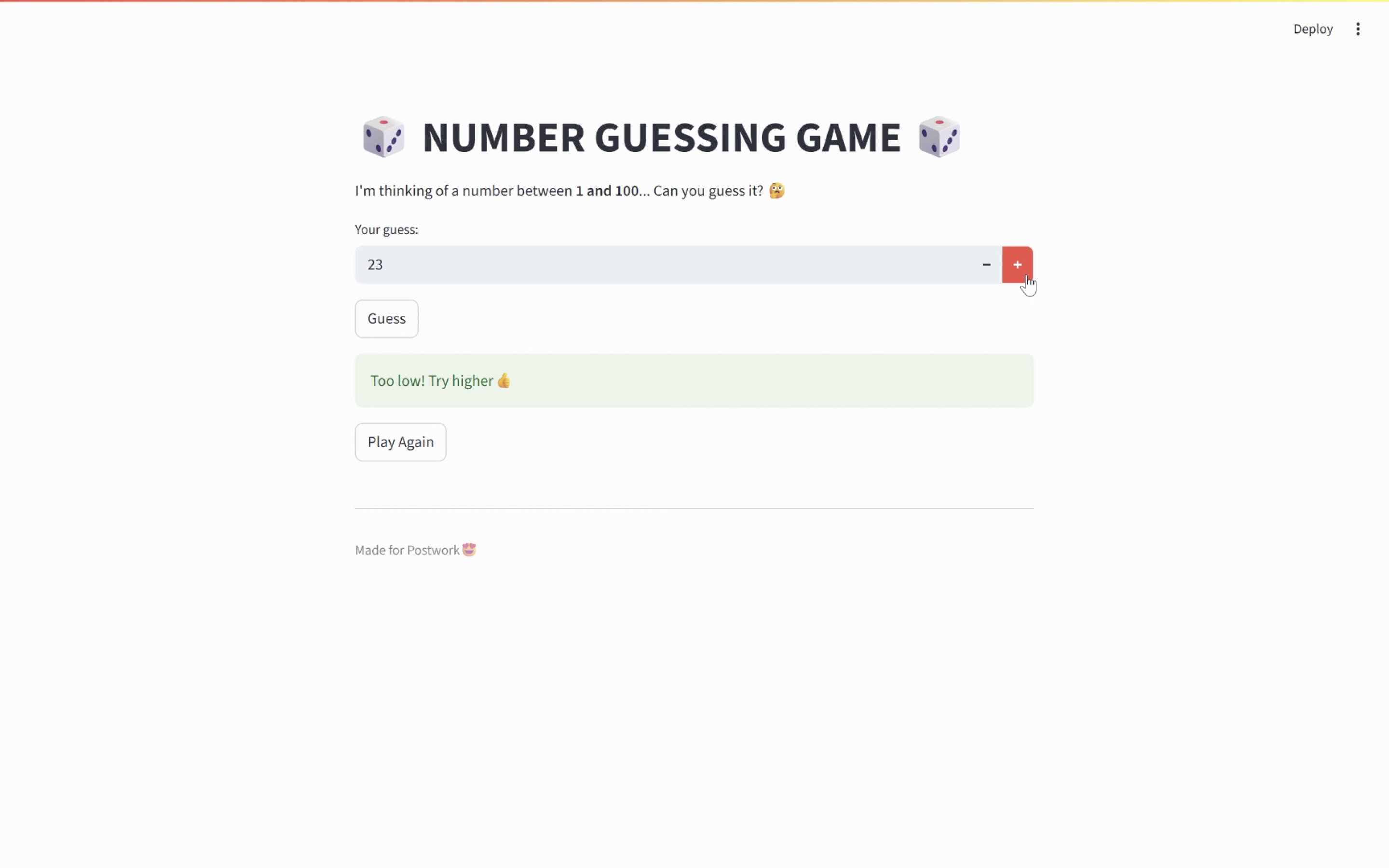 
double_click([1026, 274])
 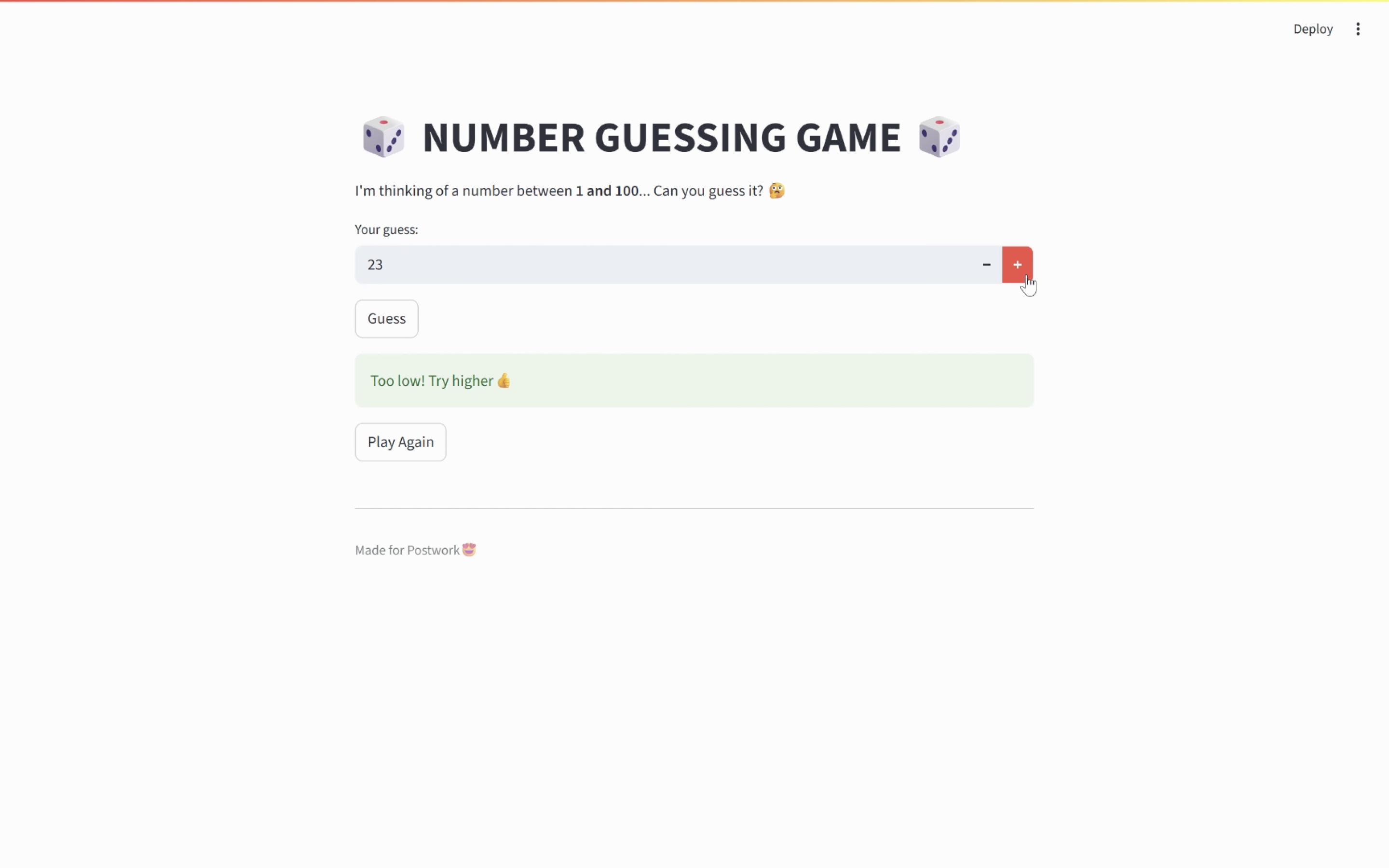 
triple_click([1026, 274])
 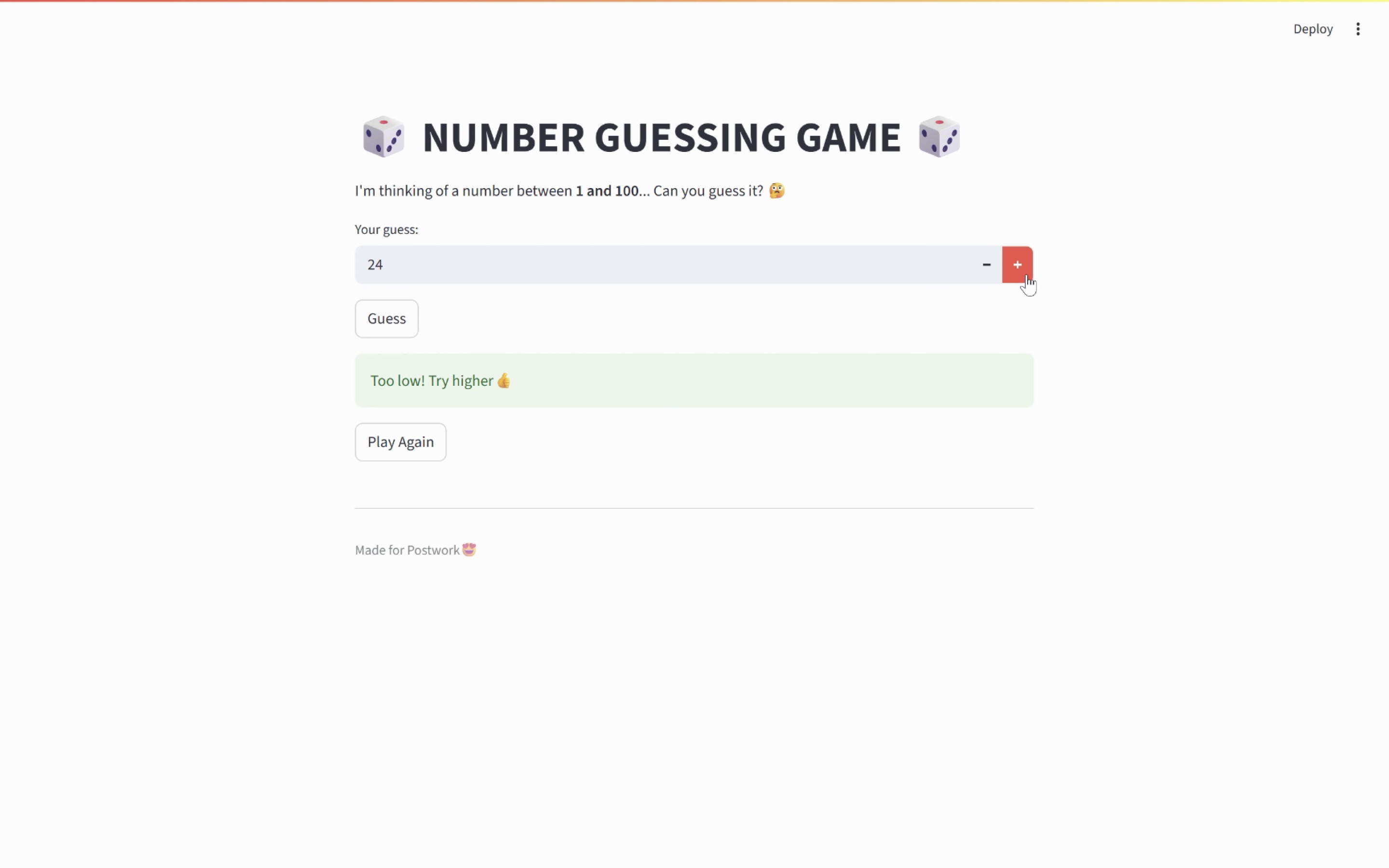 
double_click([1026, 274])
 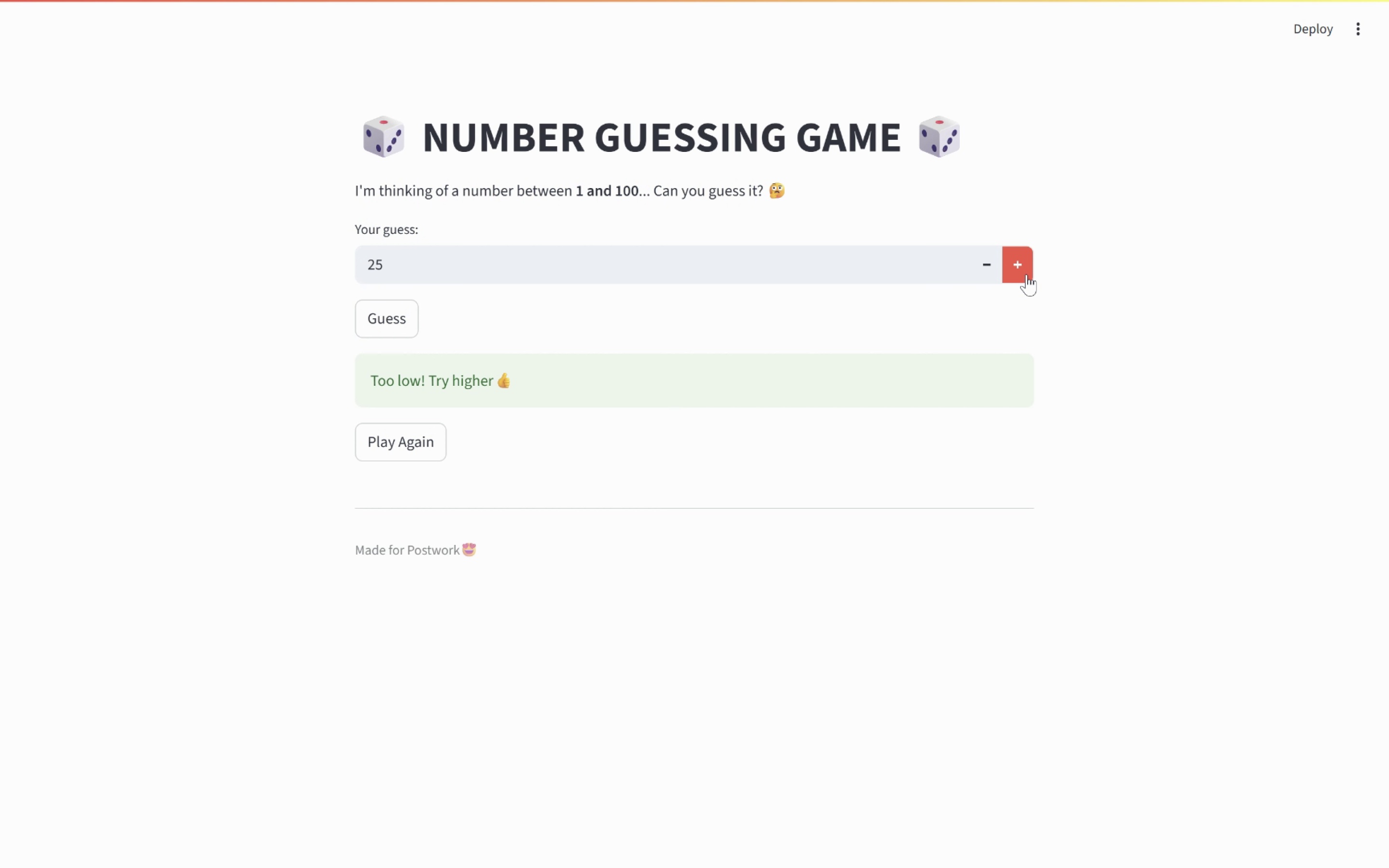 
triple_click([1026, 274])
 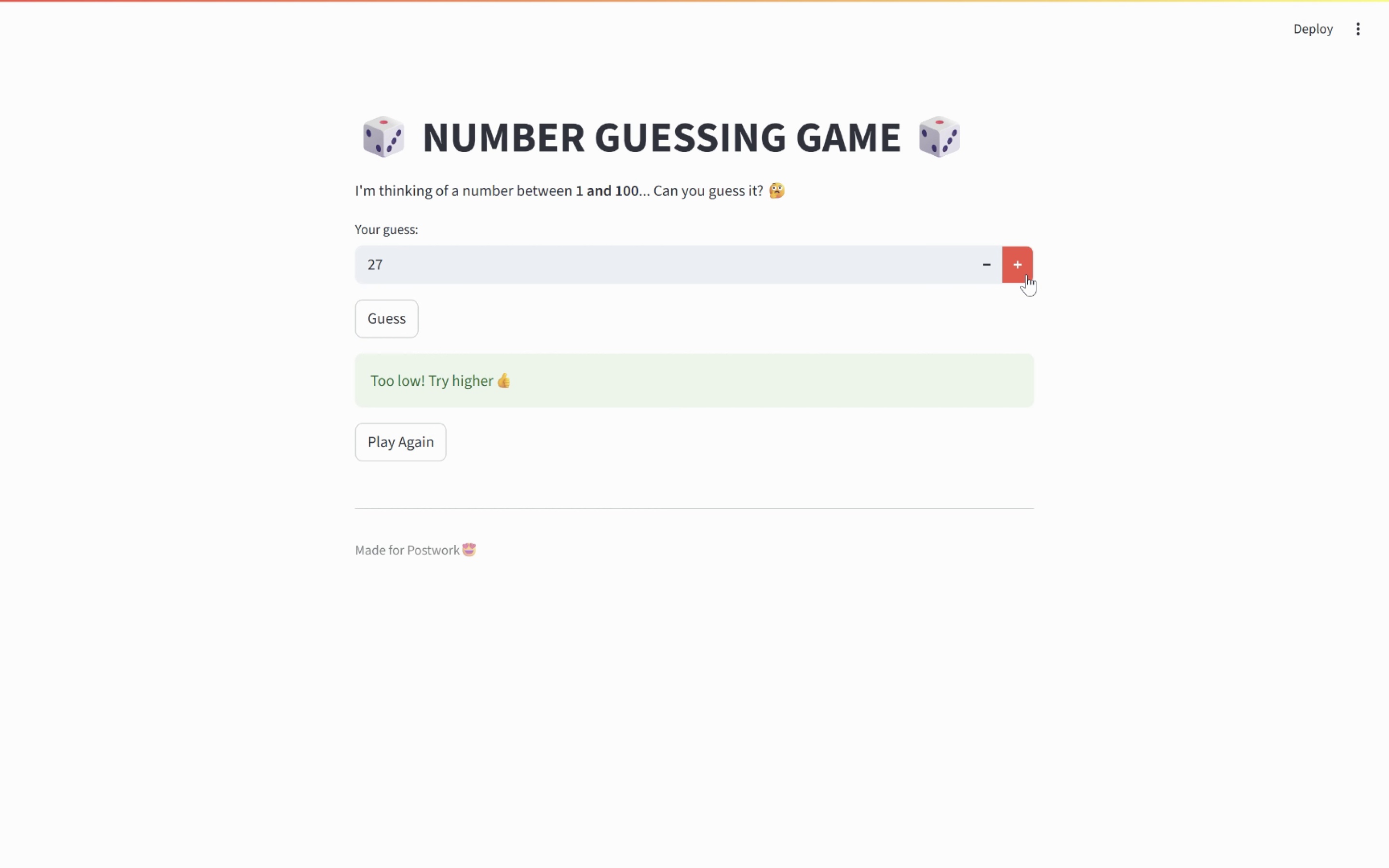 
triple_click([1026, 274])
 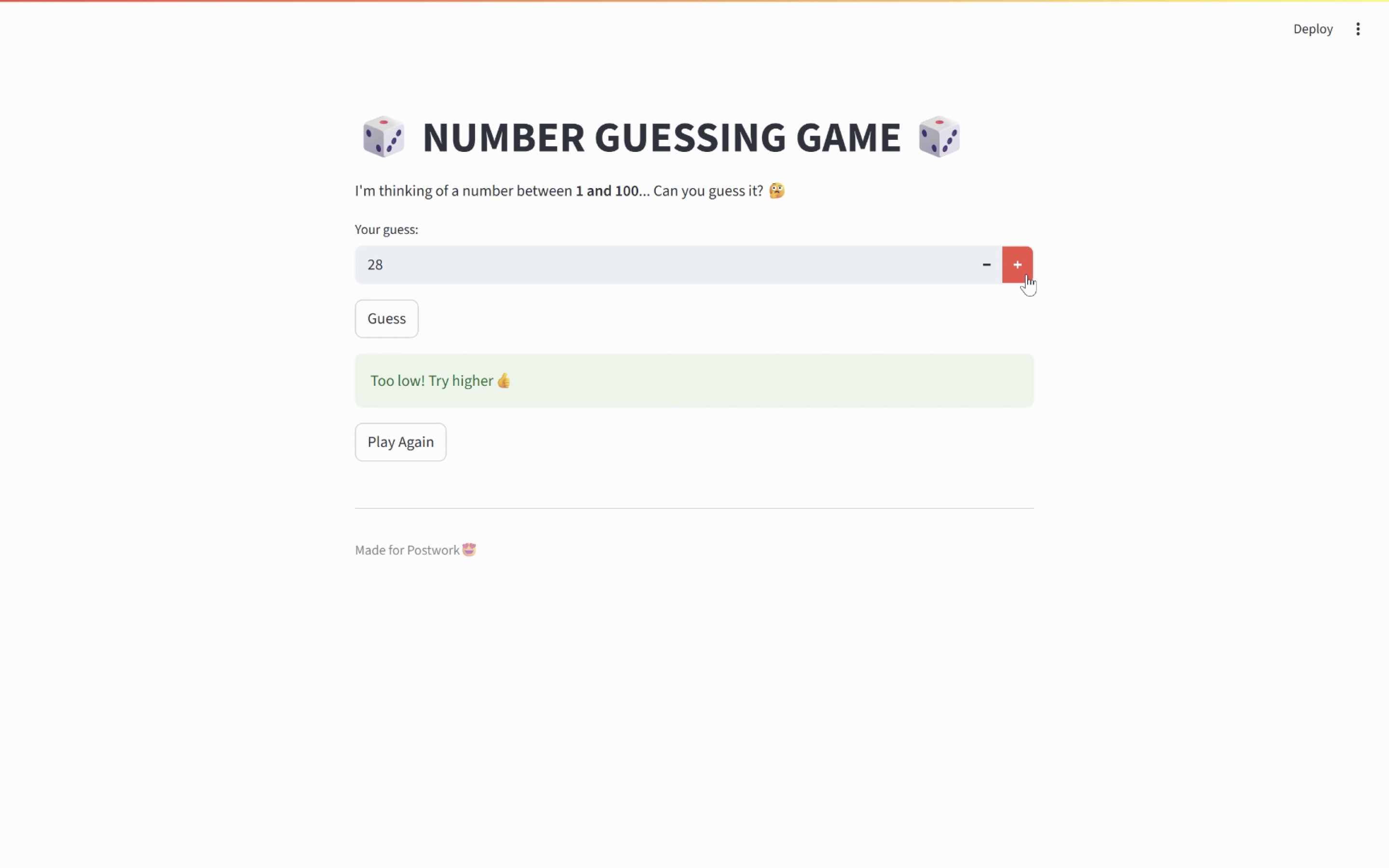 
triple_click([1026, 274])
 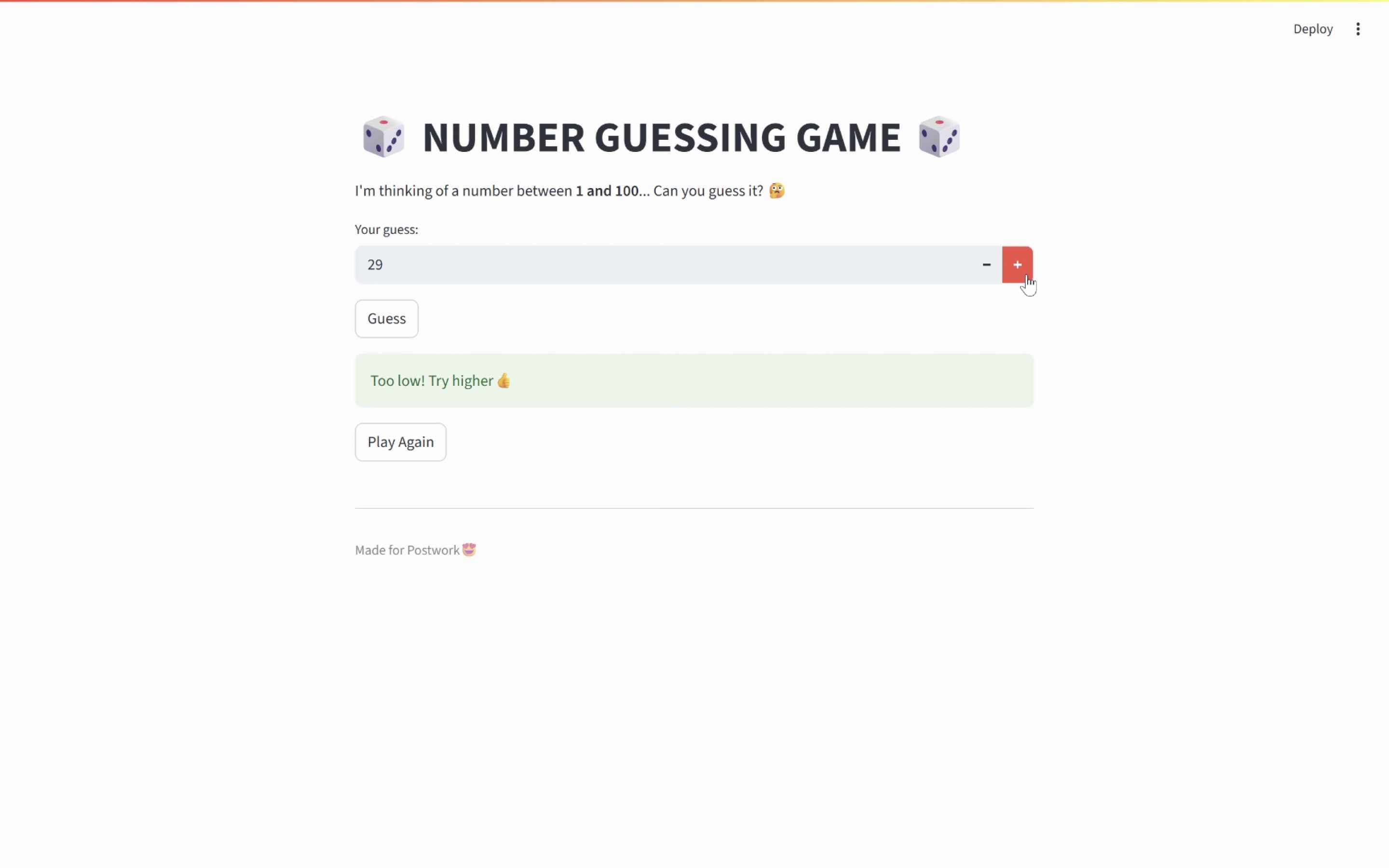 
triple_click([1026, 274])
 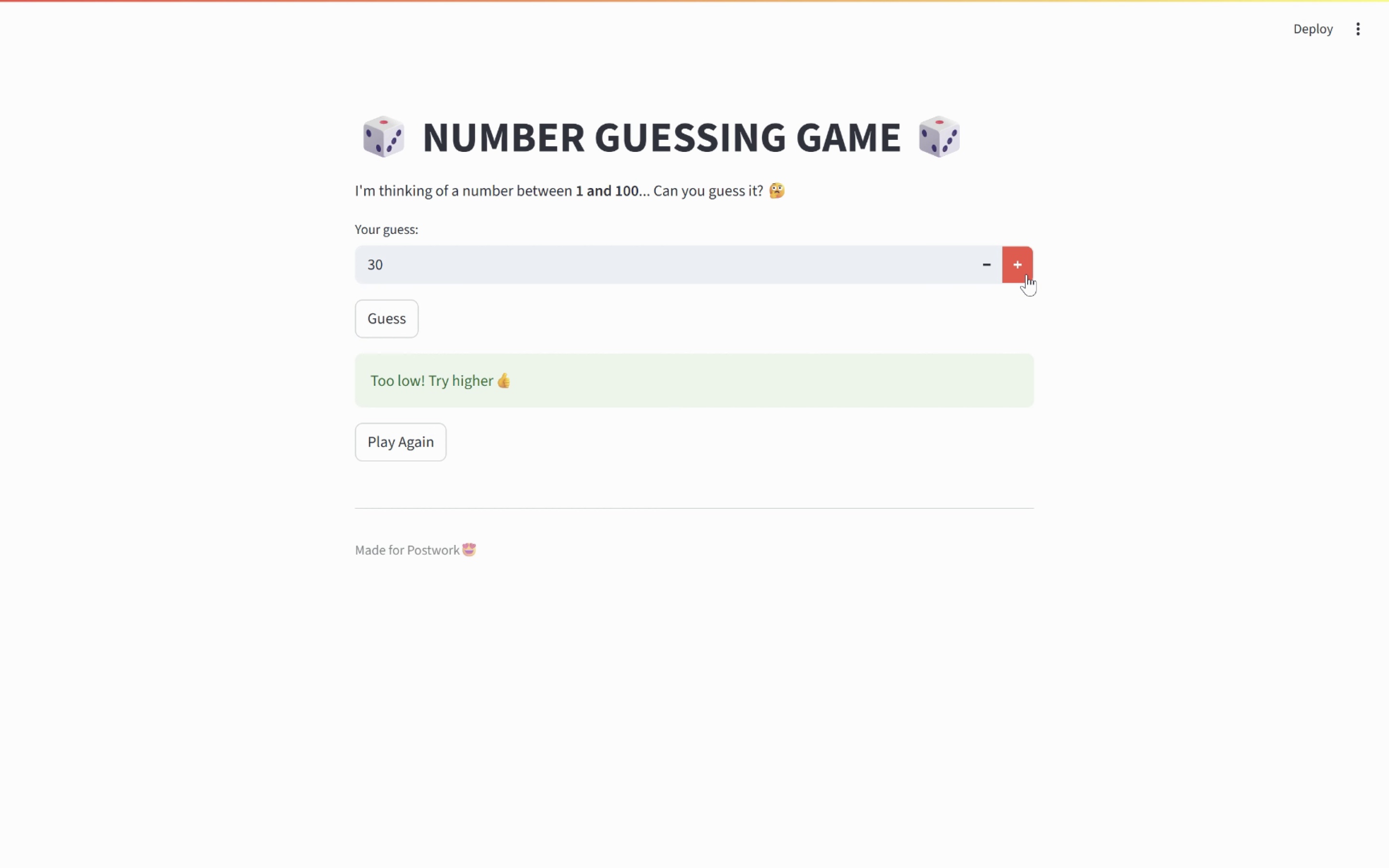 
triple_click([1026, 274])
 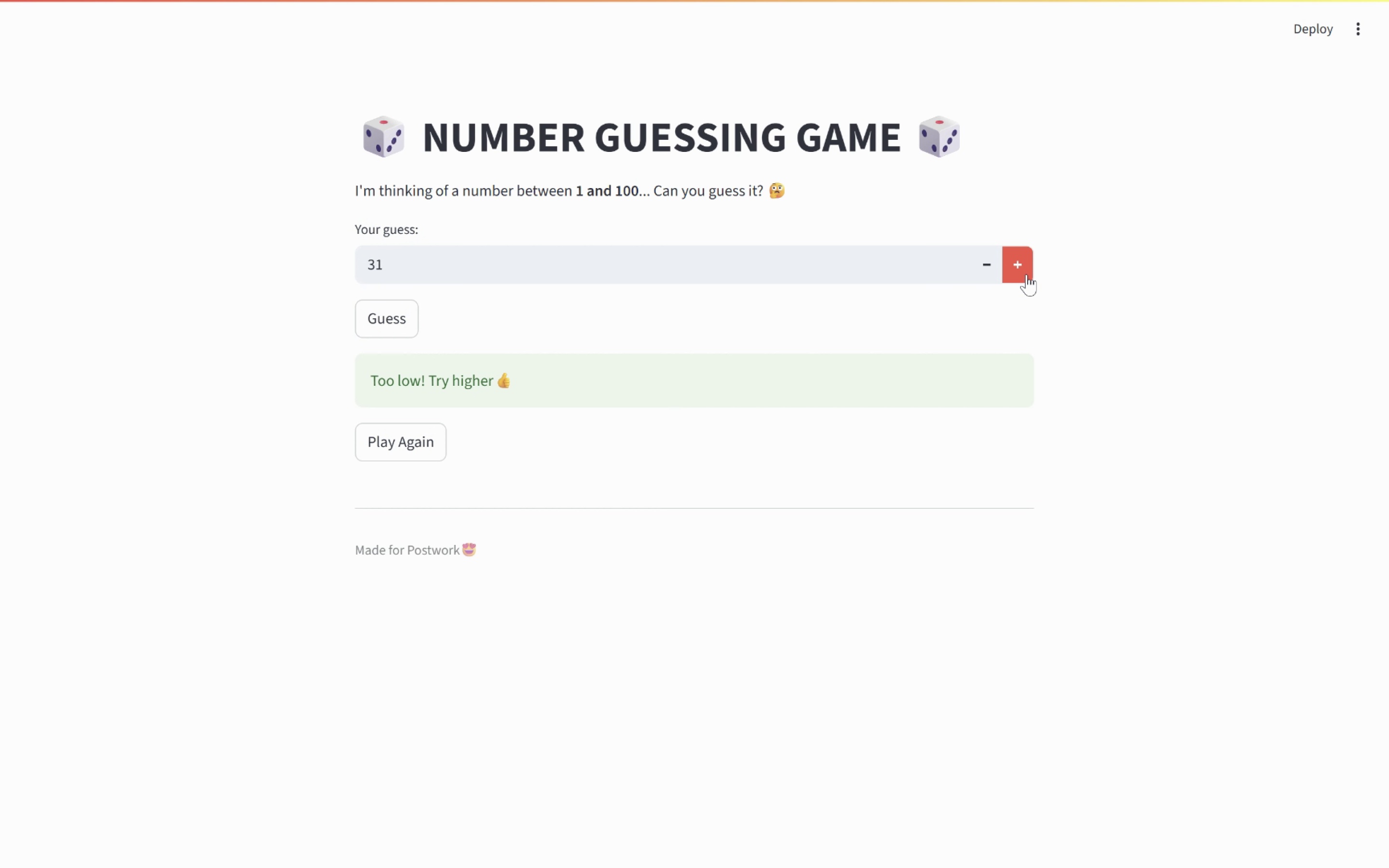 
triple_click([1026, 274])
 